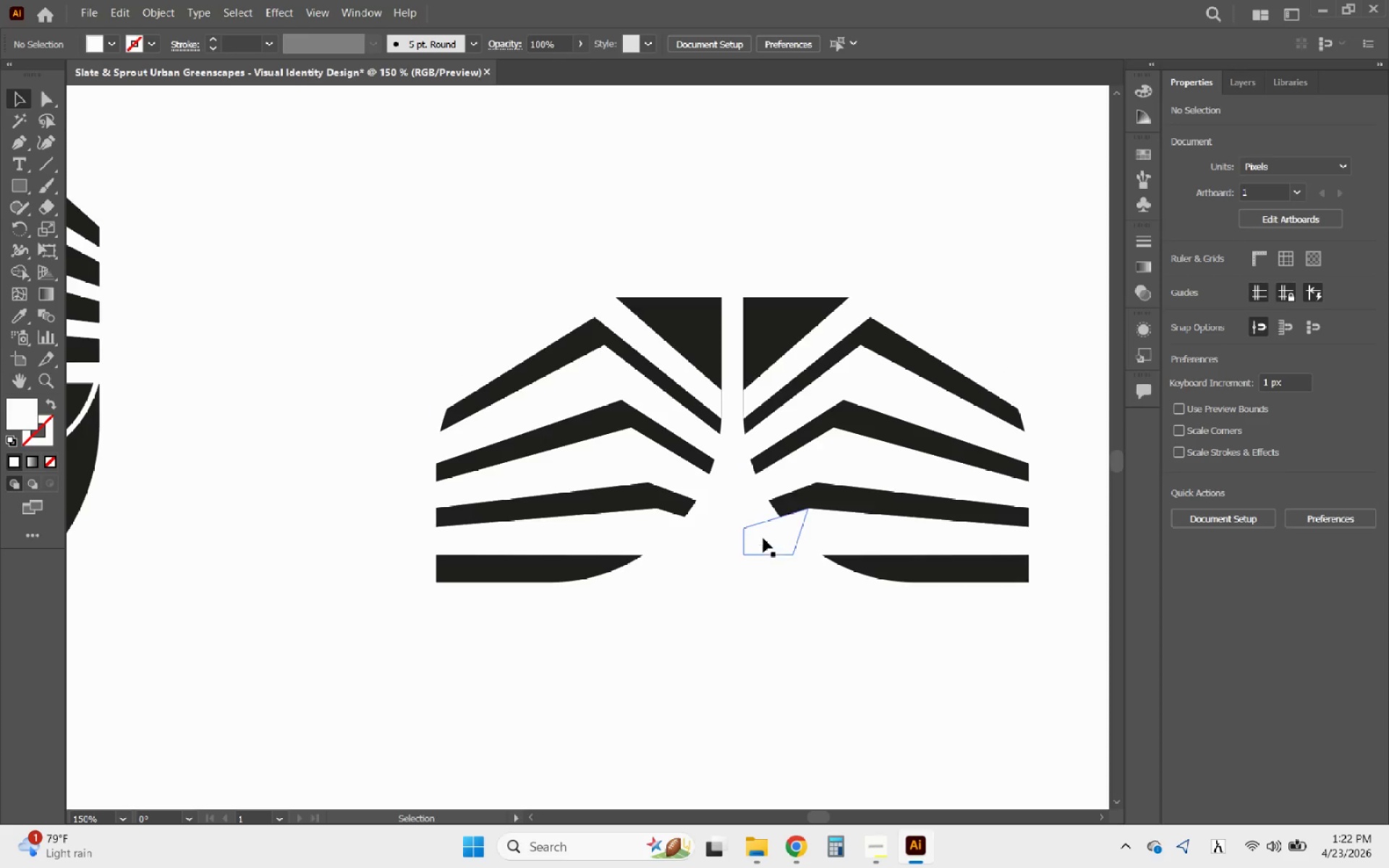 
left_click([762, 537])
 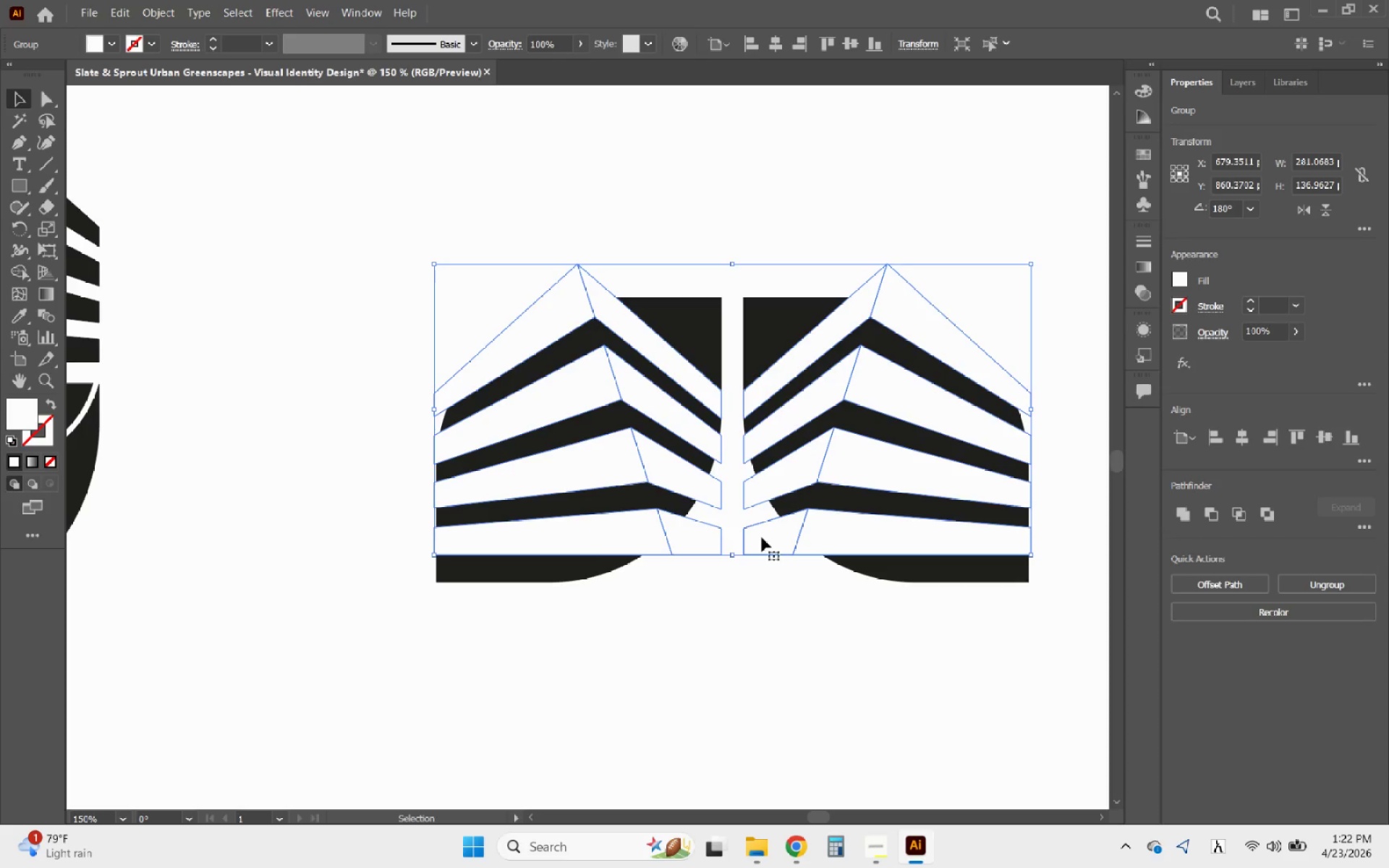 
key(ArrowDown)
 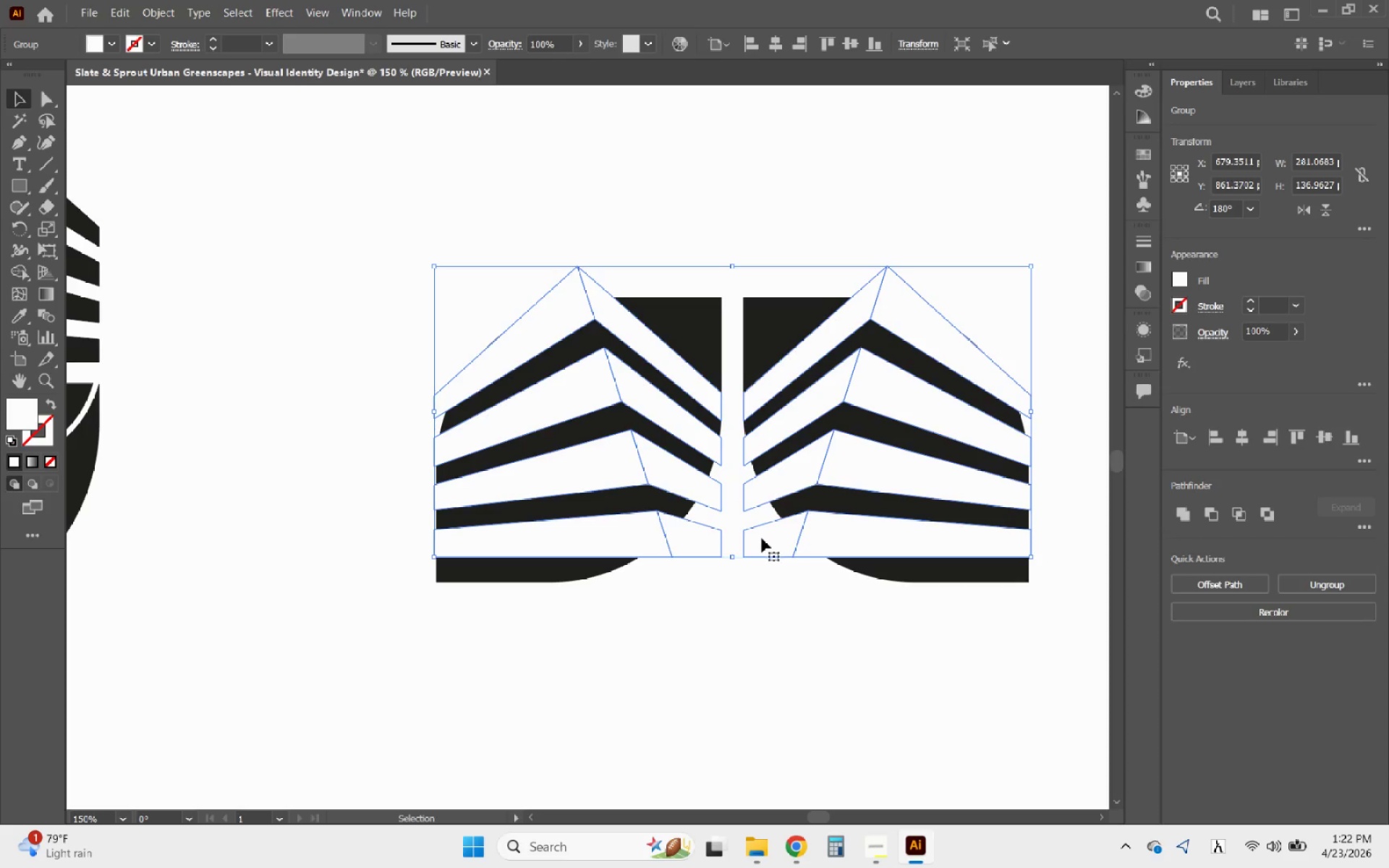 
hold_key(key=ArrowDown, duration=0.64)
 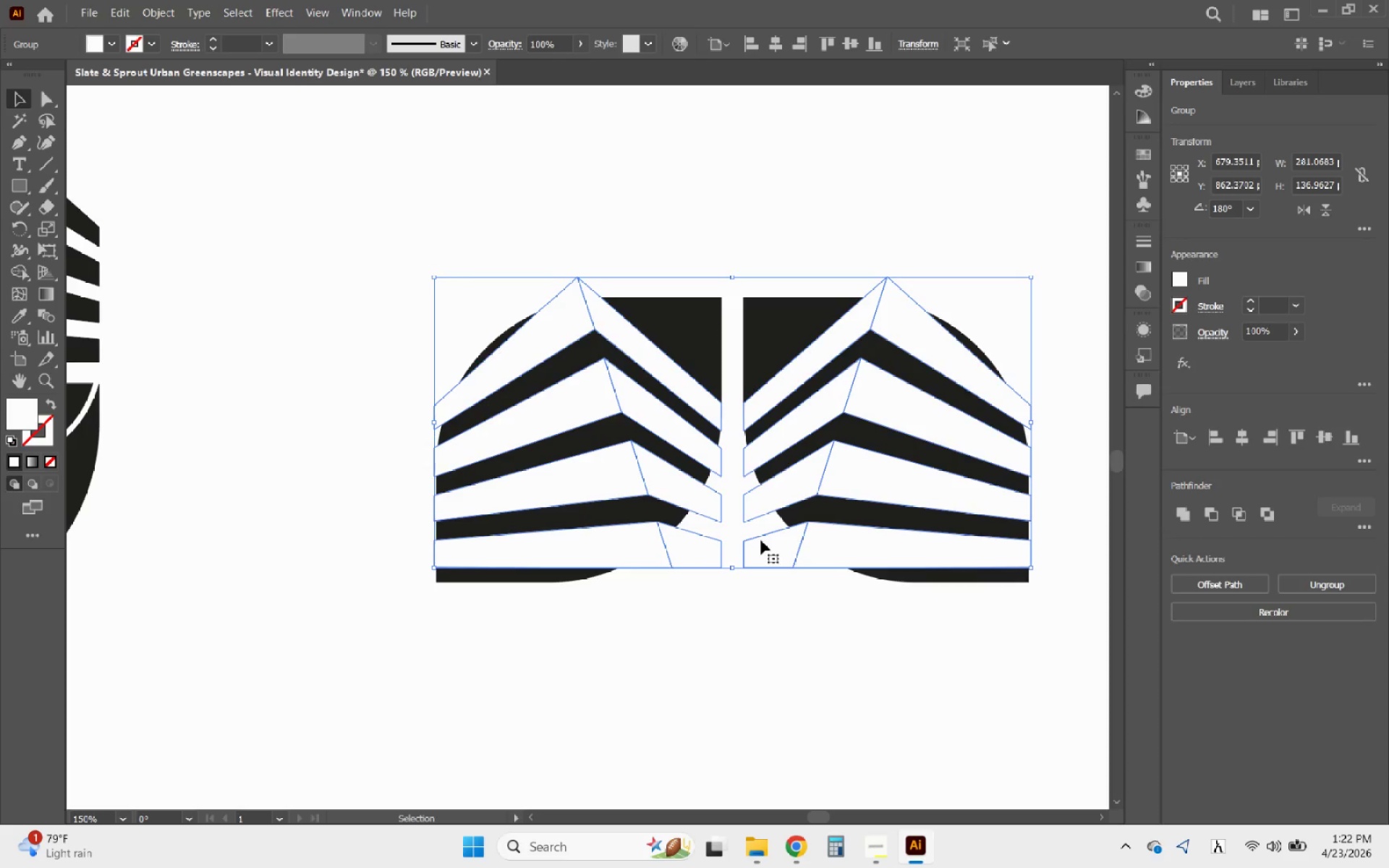 
key(ArrowDown)
 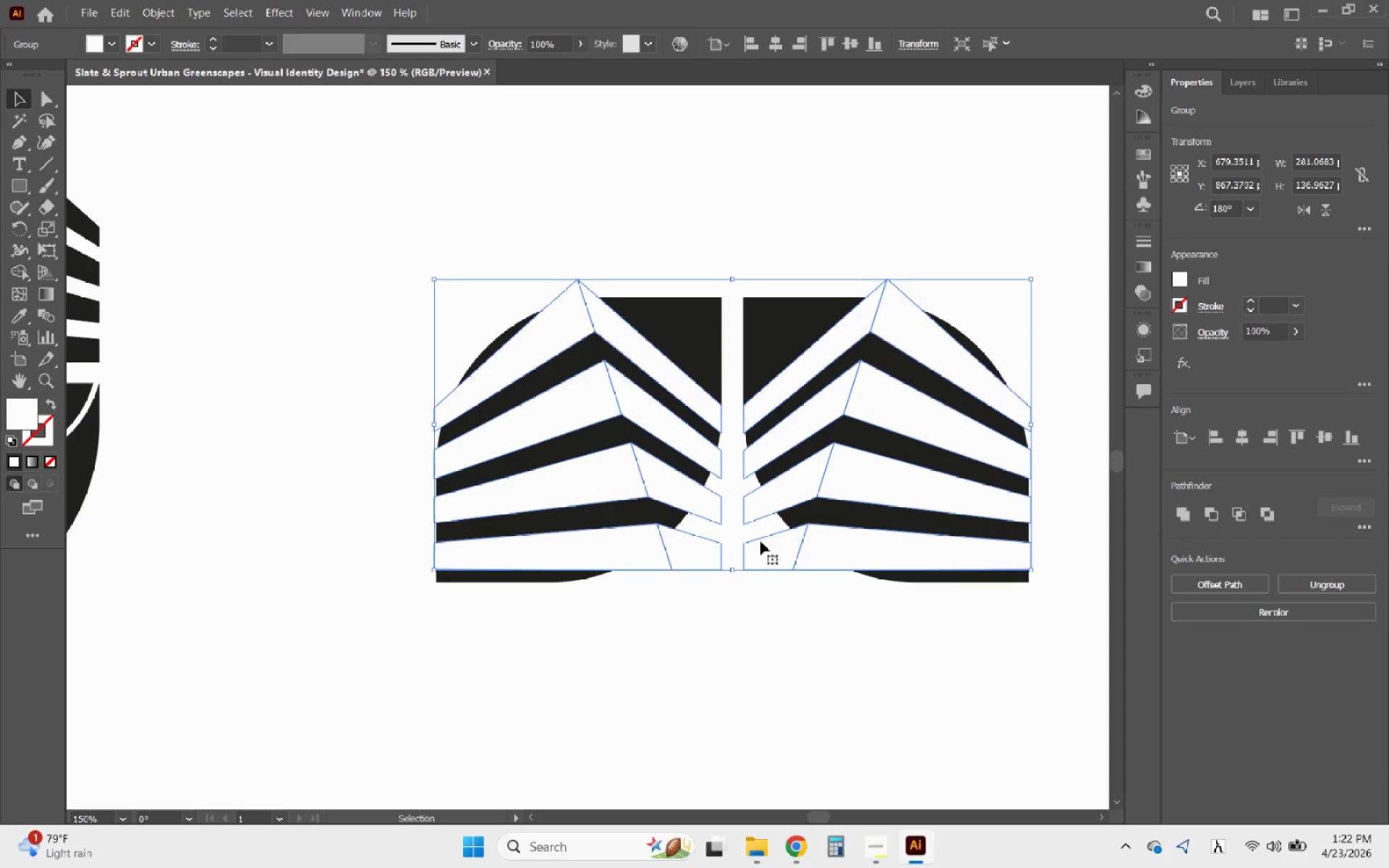 
key(ArrowDown)
 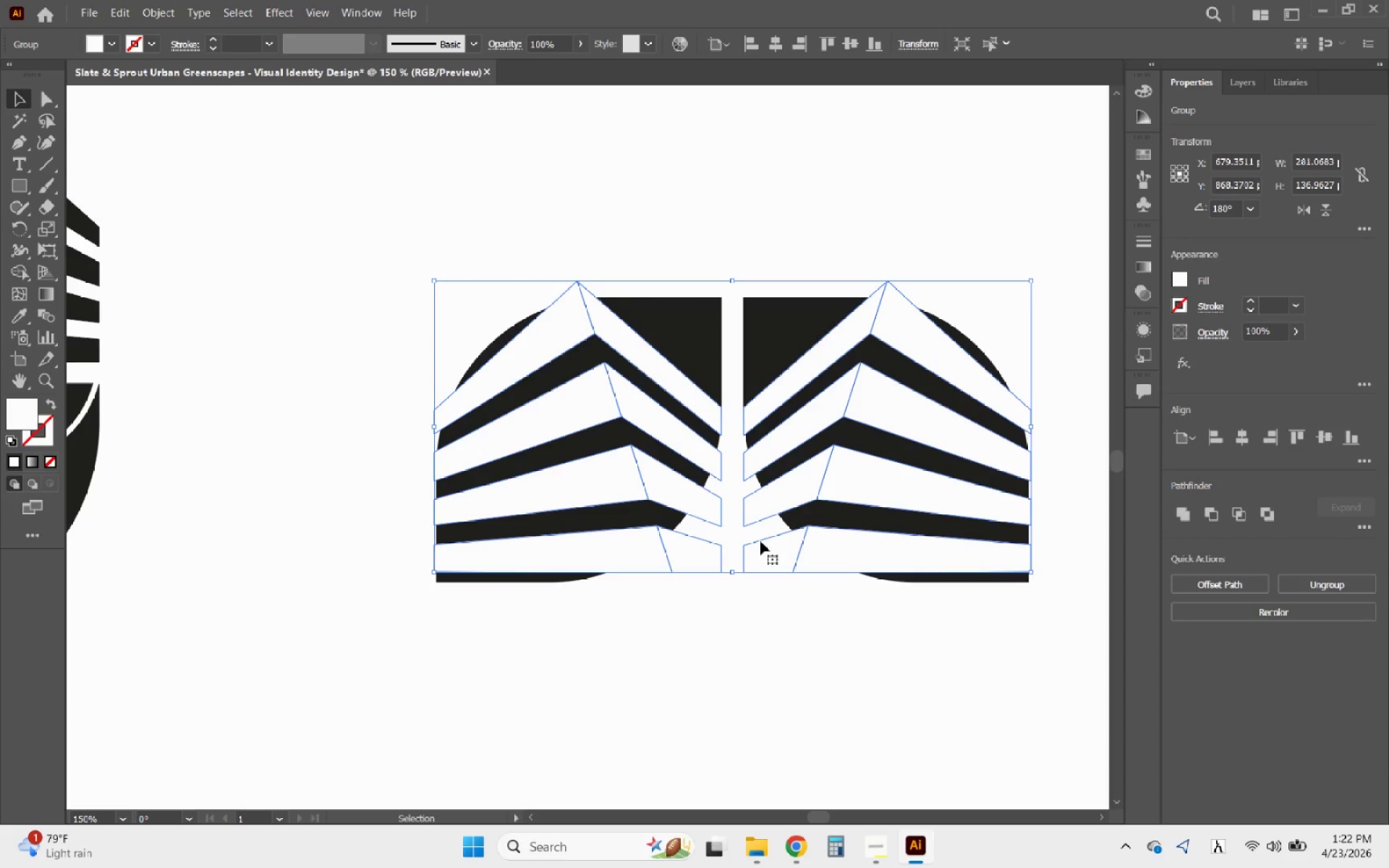 
key(ArrowDown)
 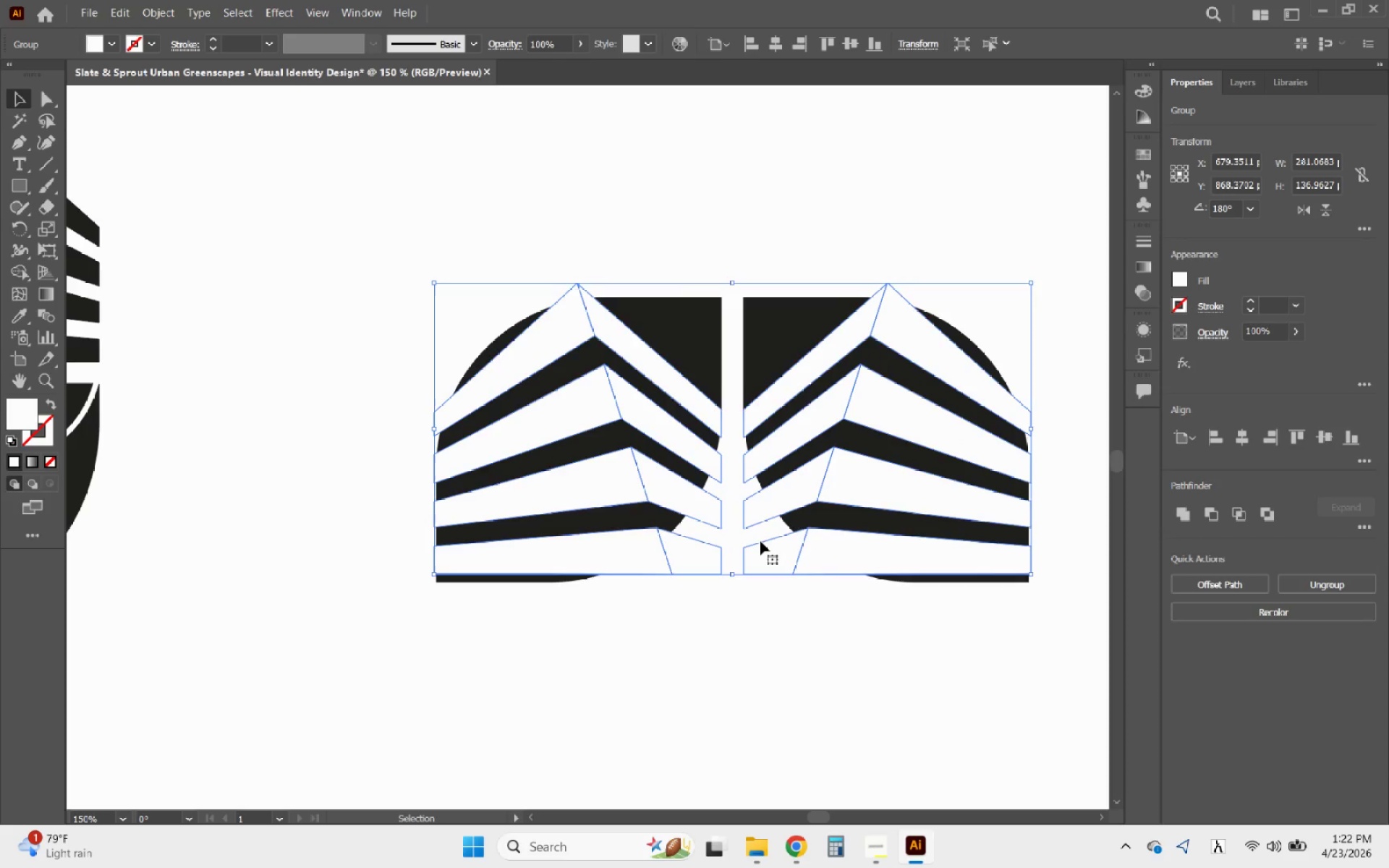 
key(ArrowDown)
 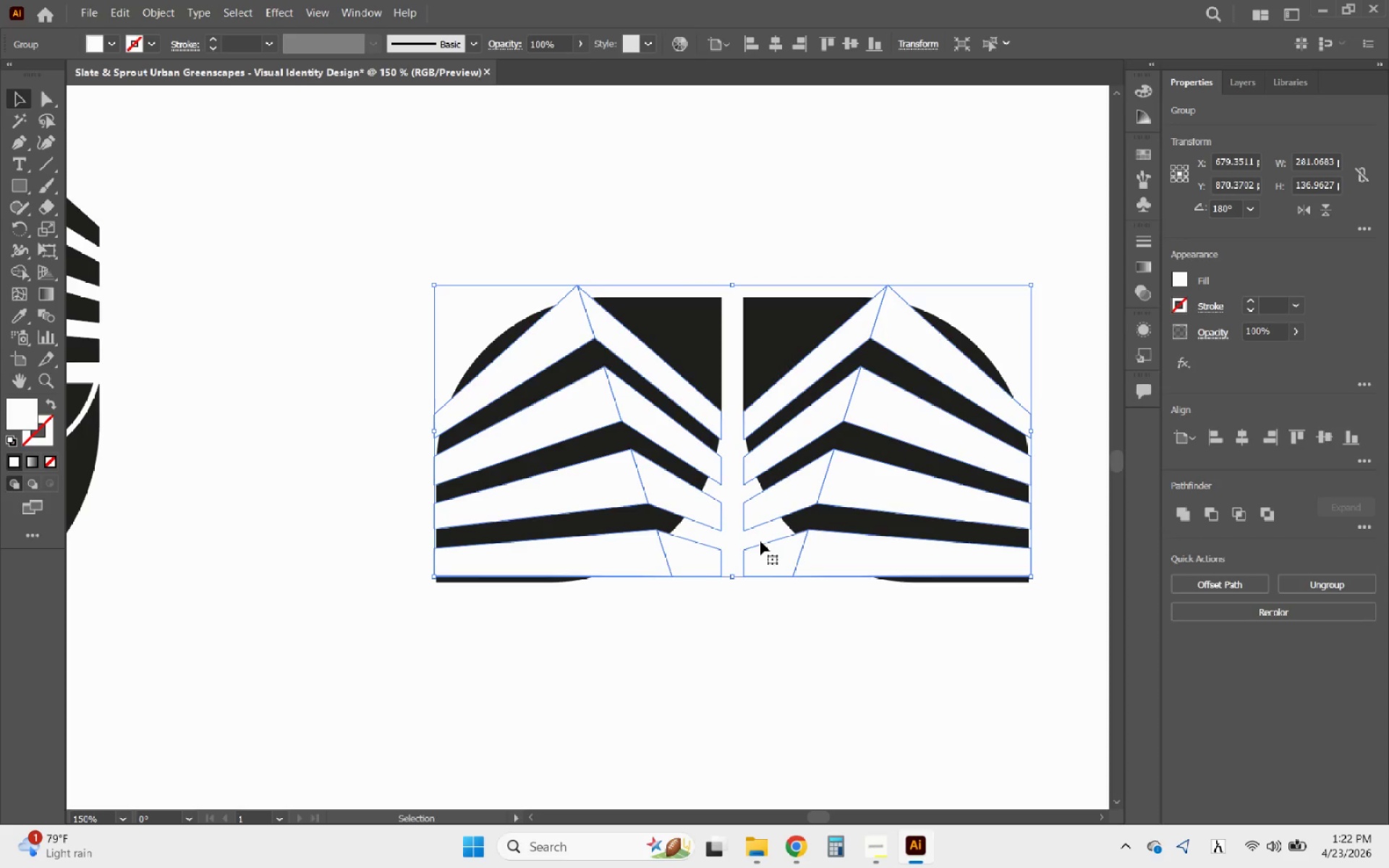 
key(ArrowDown)
 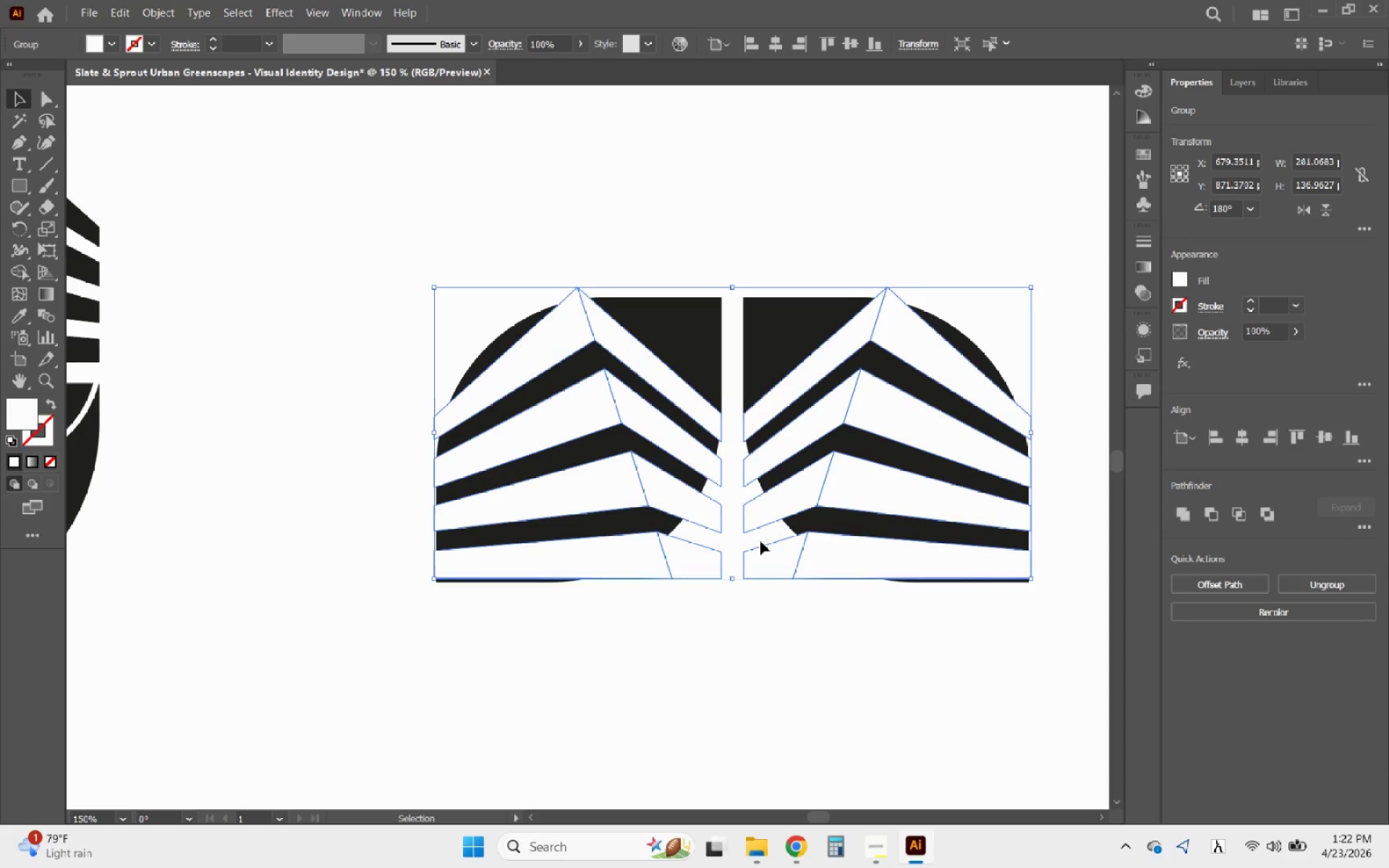 
key(ArrowDown)
 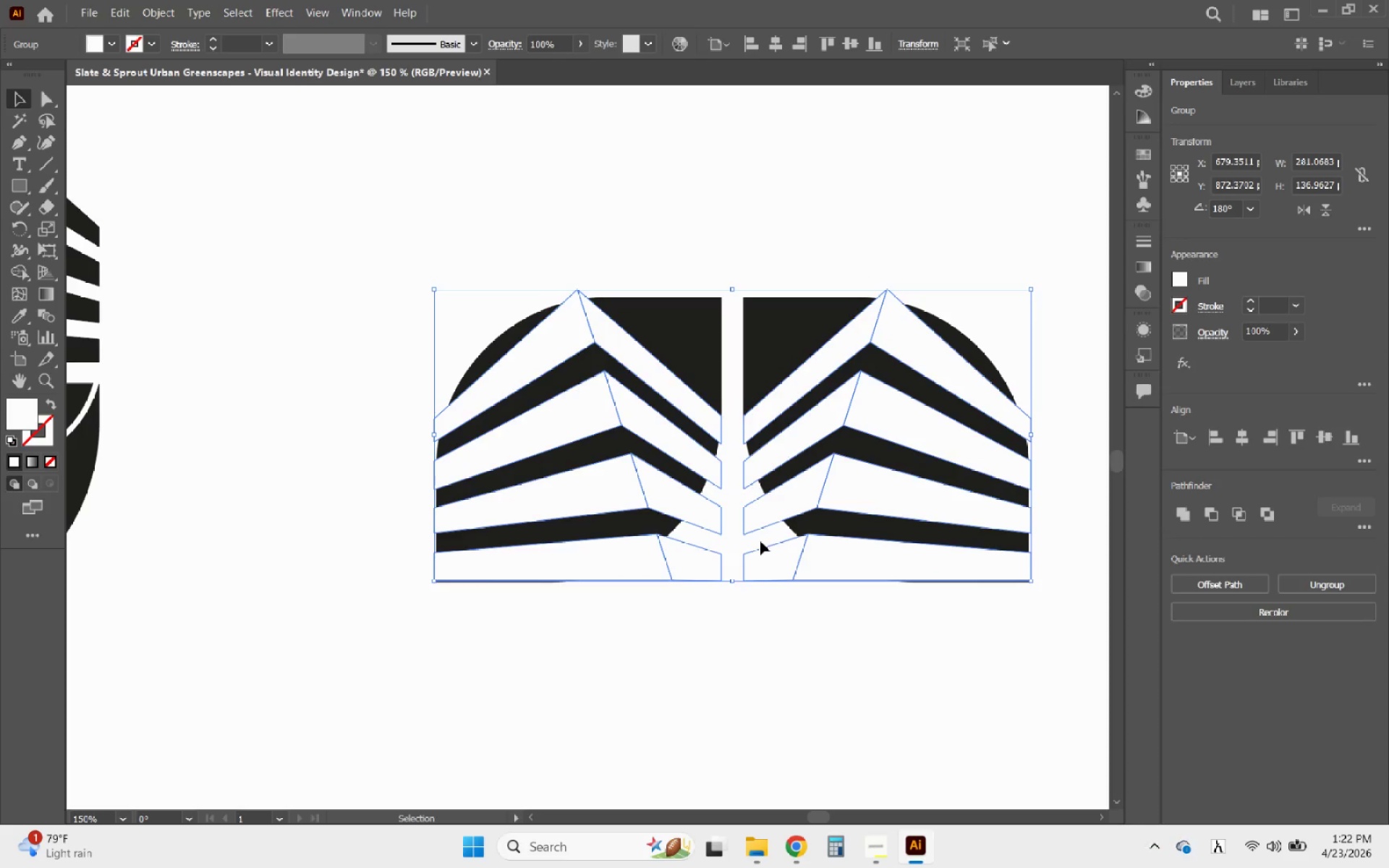 
key(ArrowDown)
 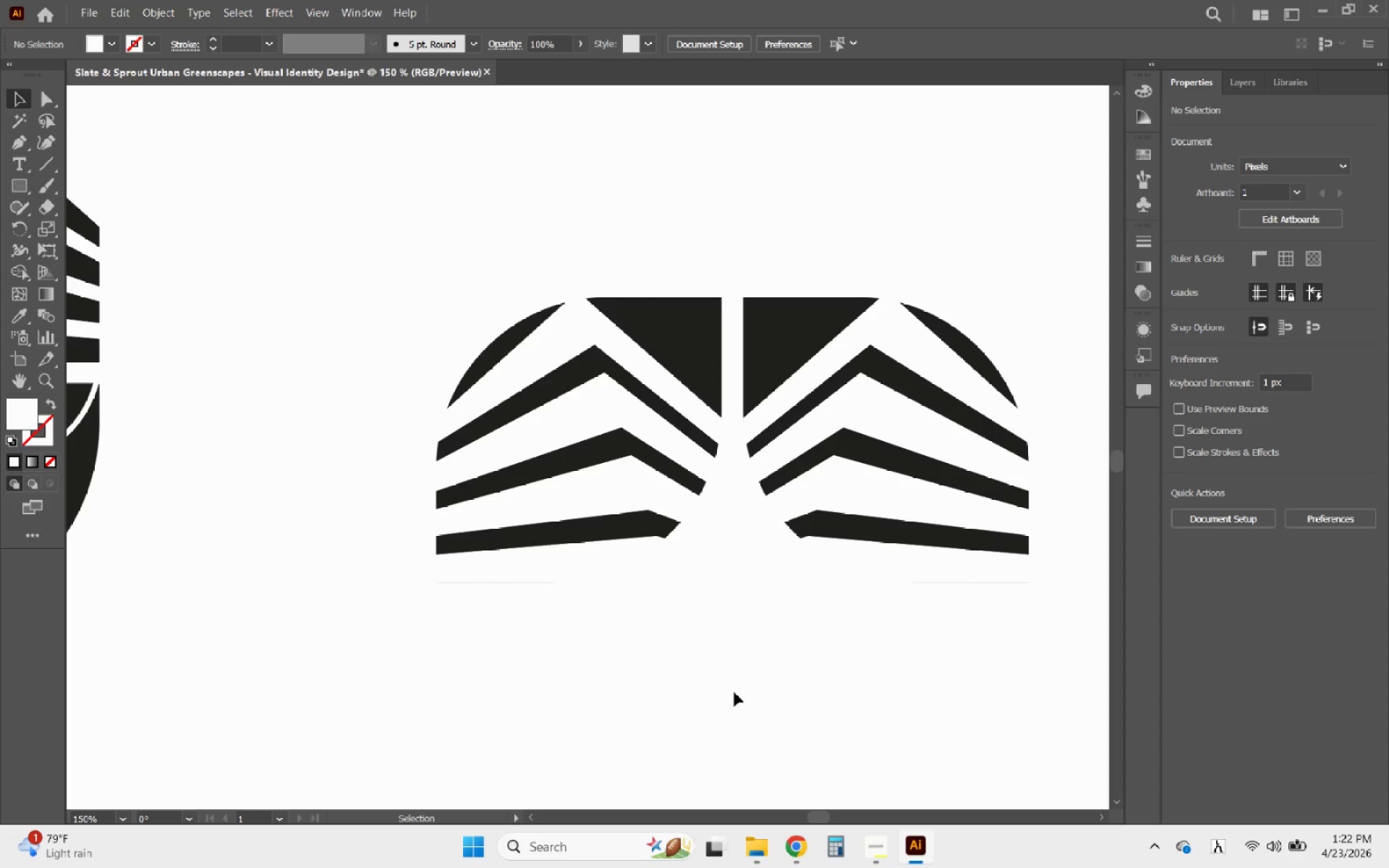 
hold_key(key=AltLeft, duration=0.97)
scroll: coordinate [733, 692], scroll_direction: down, amount: 3.0
 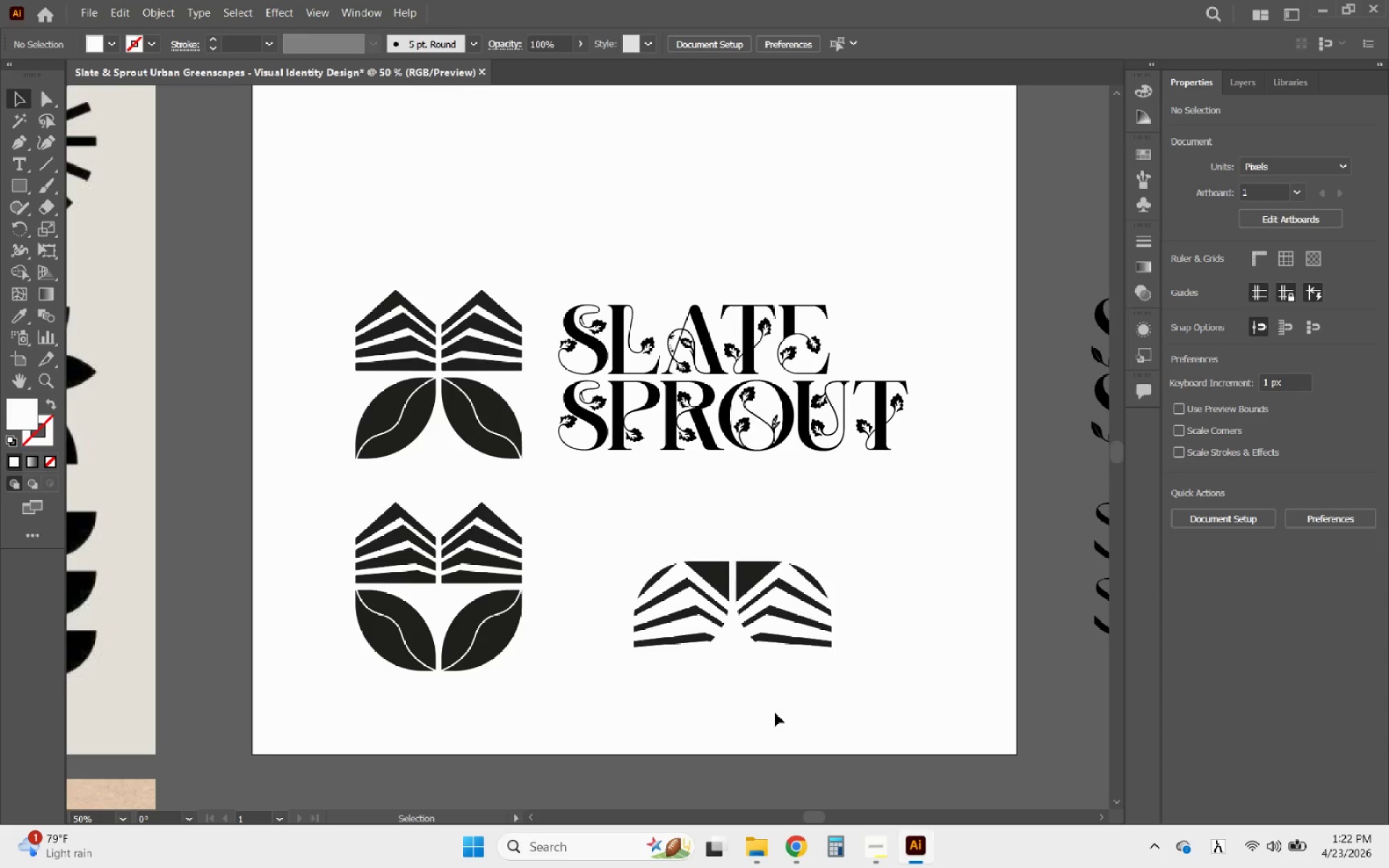 
left_click_drag(start_coordinate=[814, 708], to_coordinate=[635, 556])
 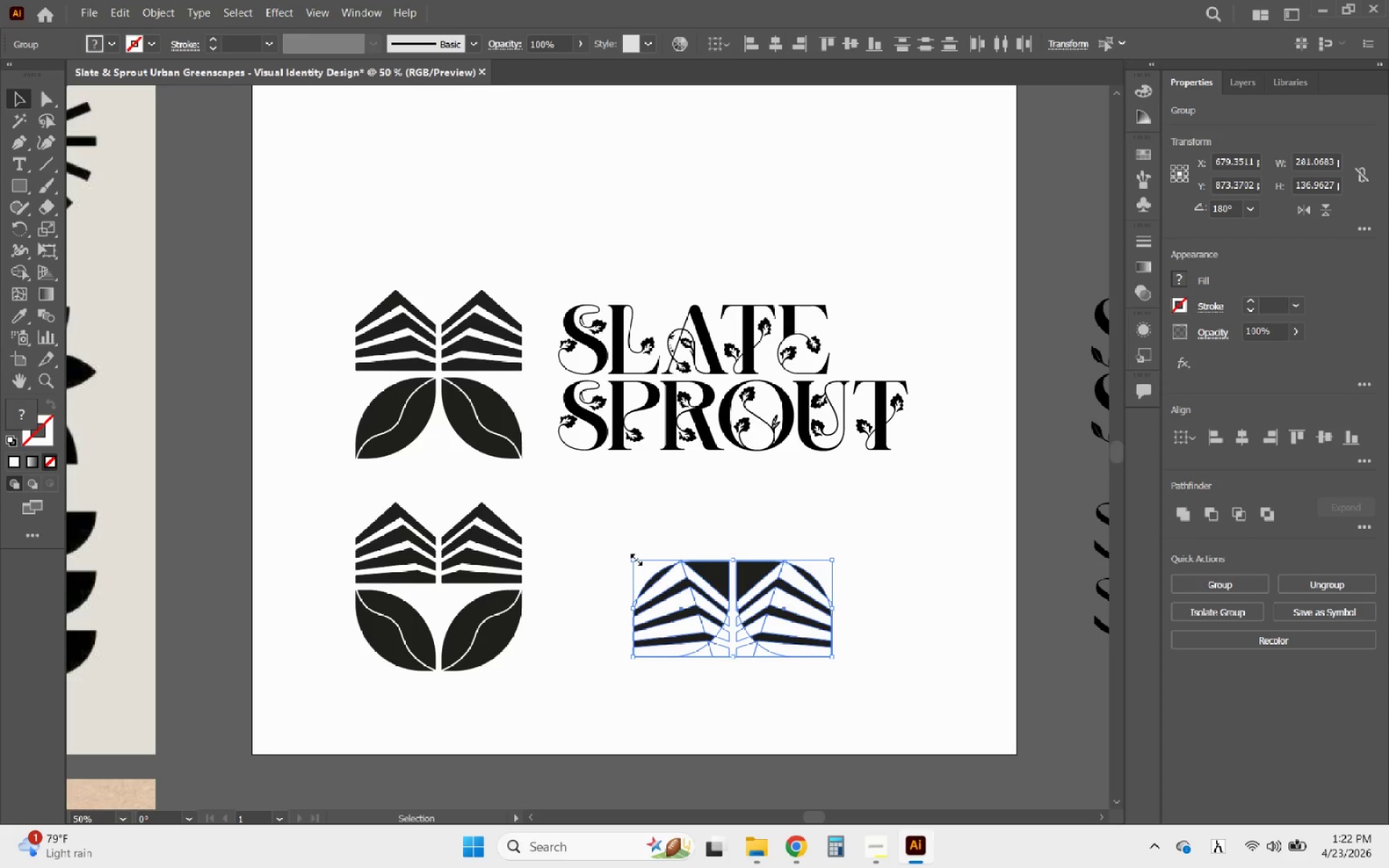 
key(Delete)
 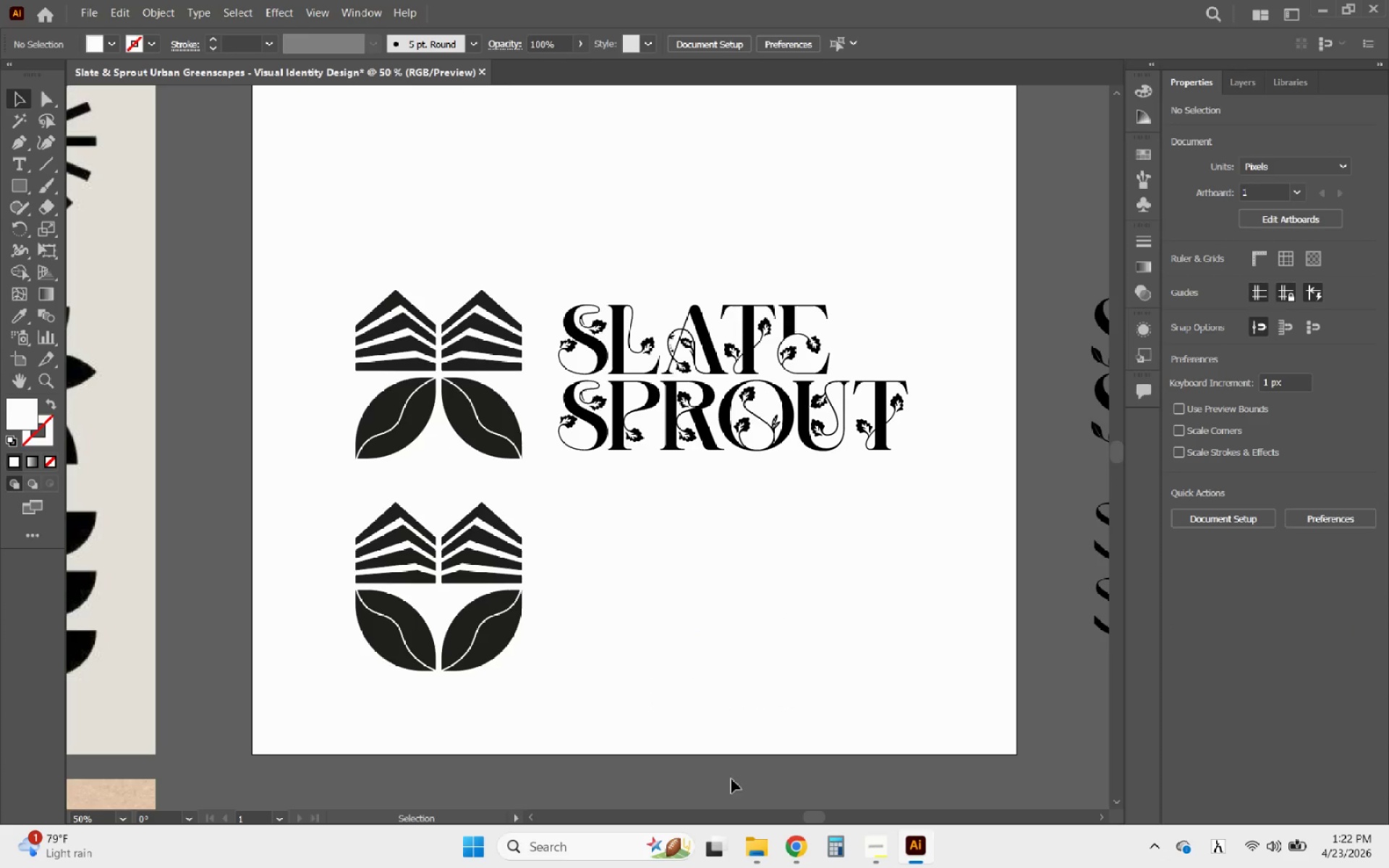 
left_click([791, 841])
 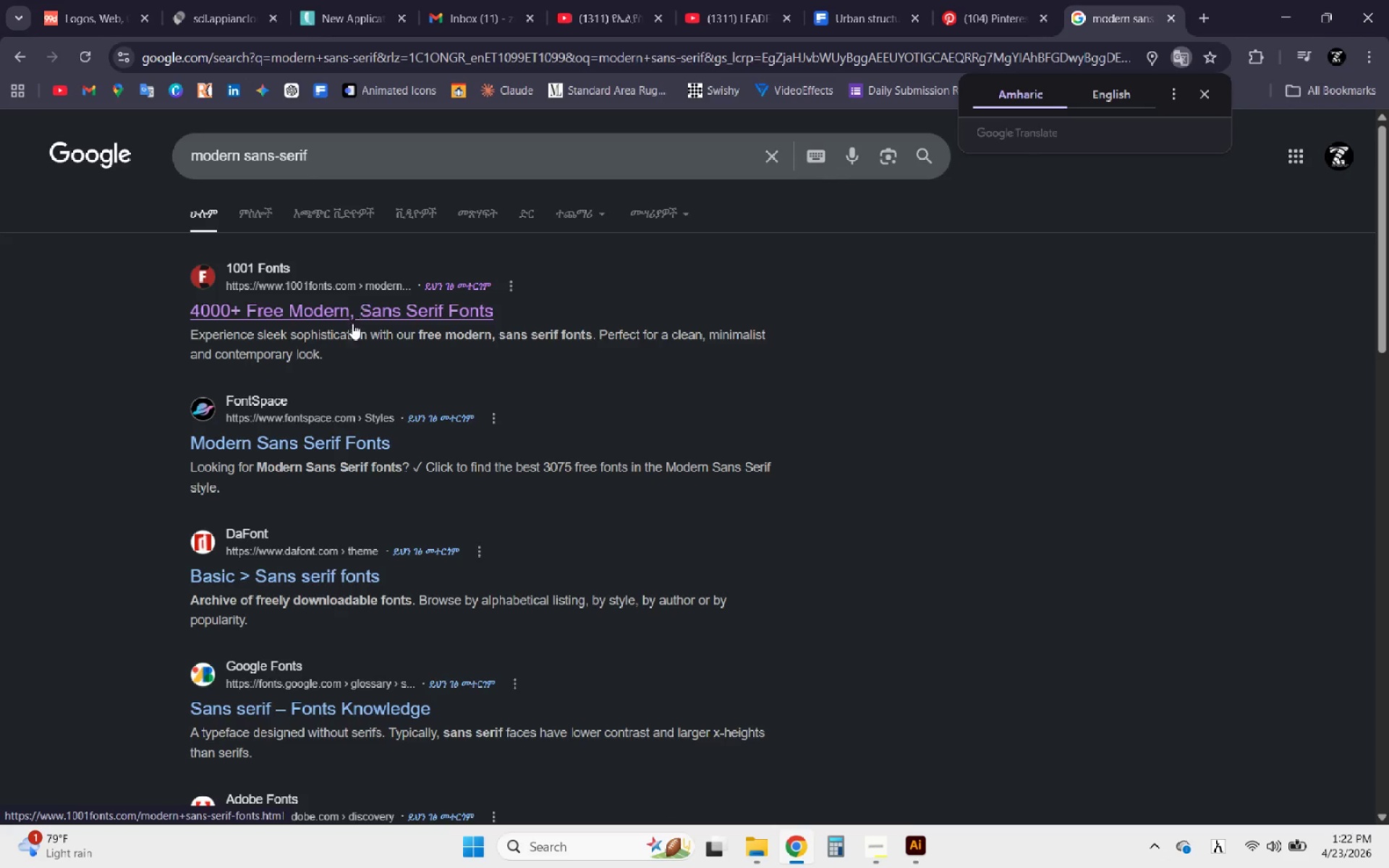 
wait(5.67)
 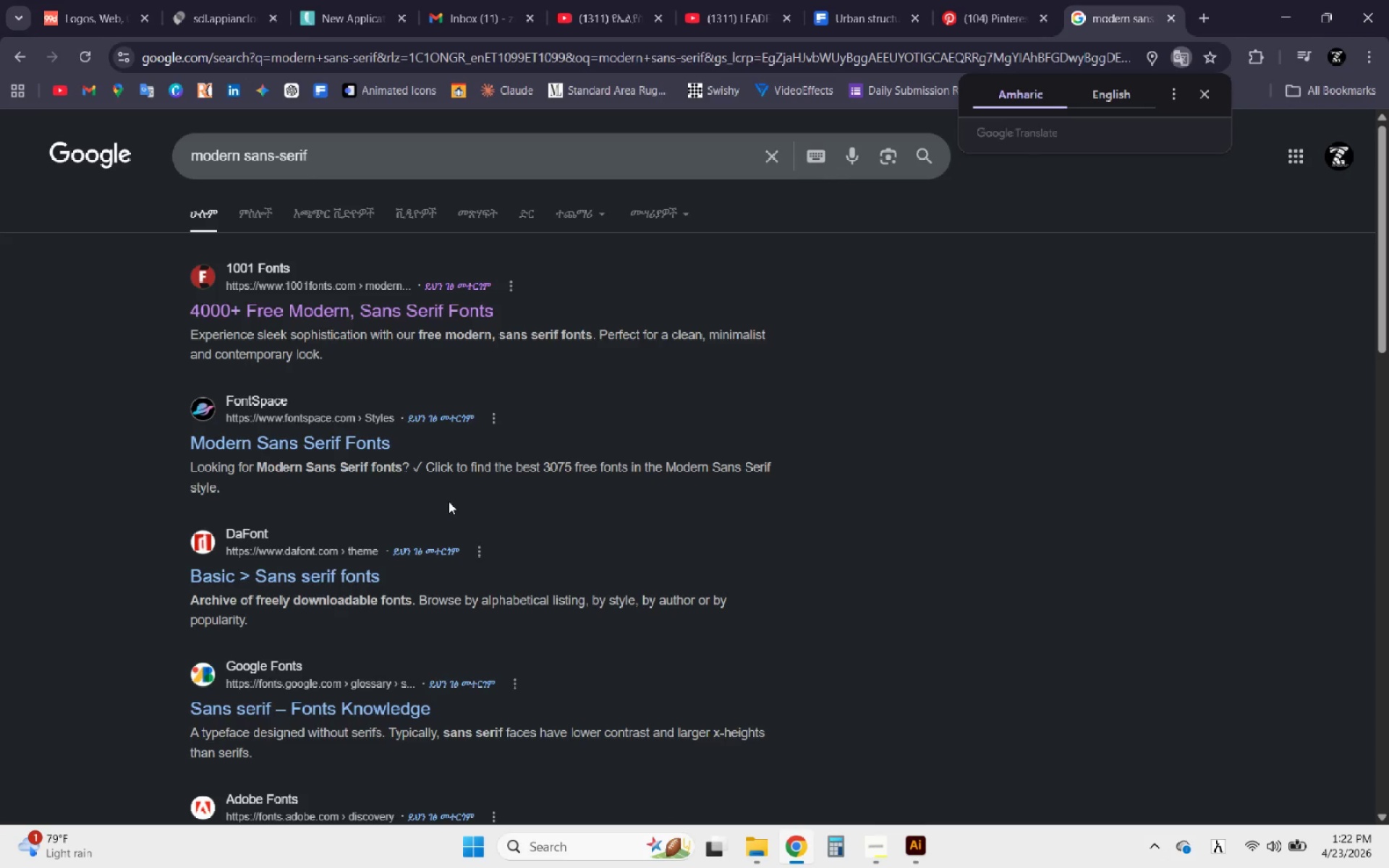 
left_click([299, 577])
 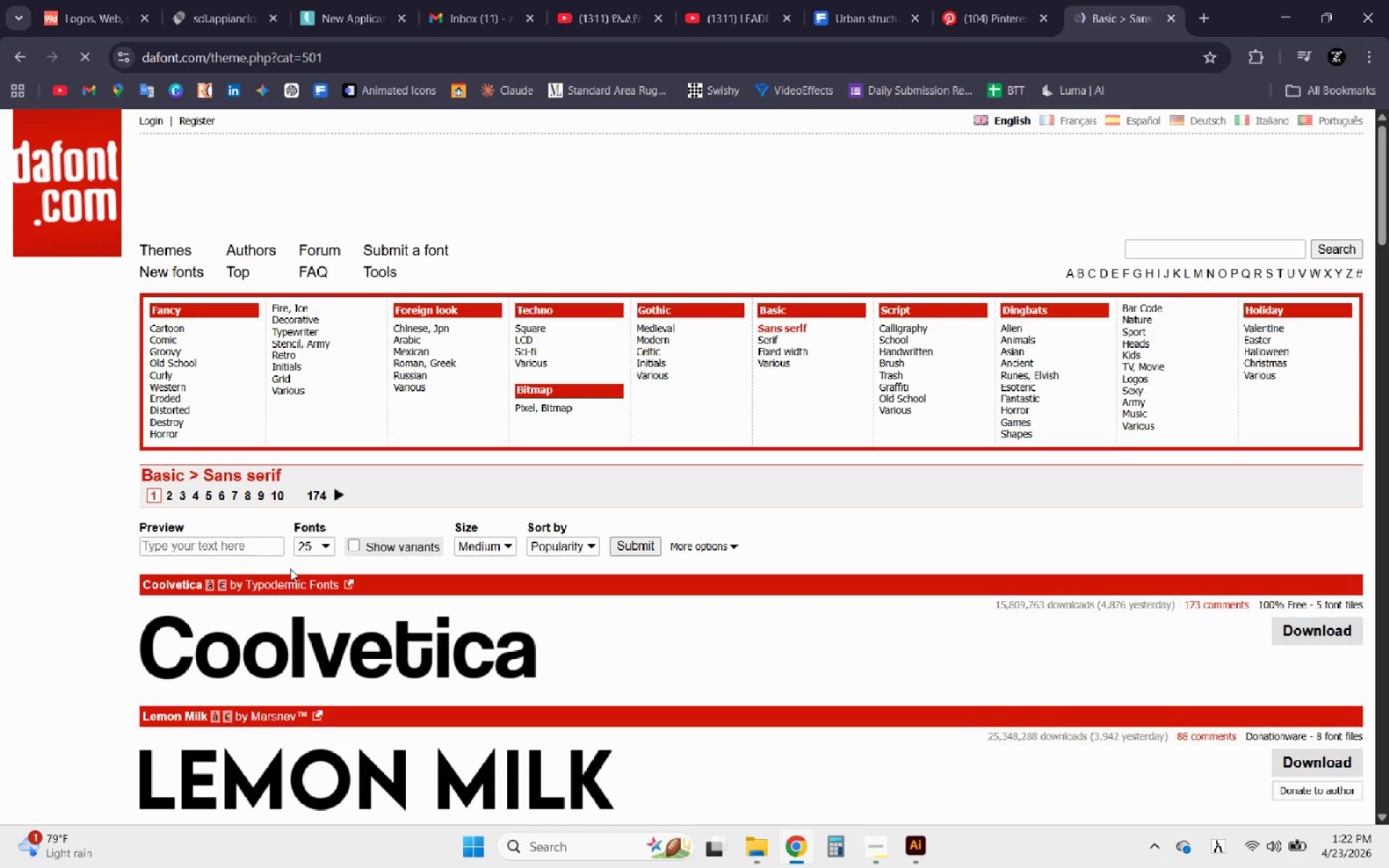 
scroll: coordinate [289, 556], scroll_direction: down, amount: 2.0
 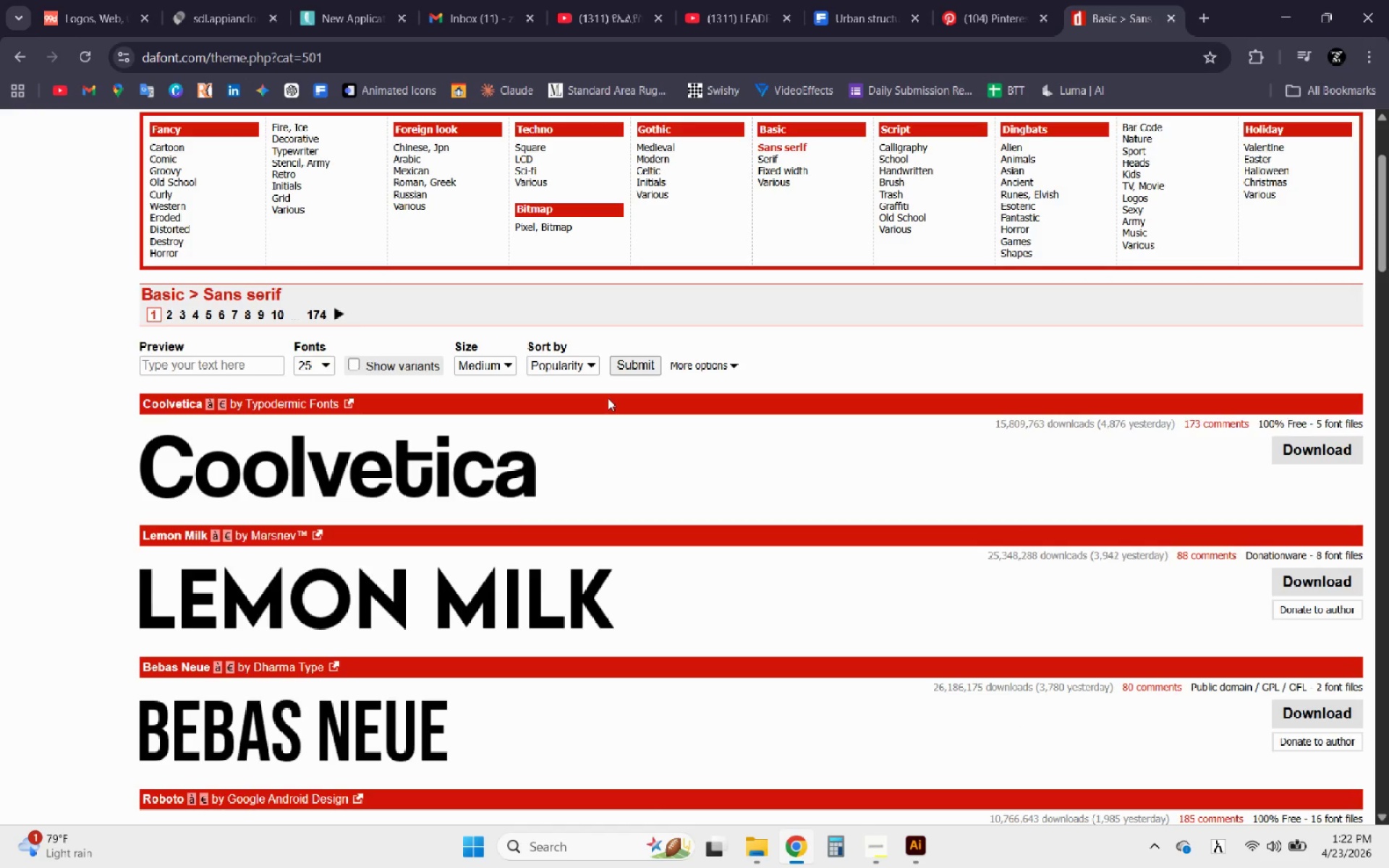 
wait(7.11)
 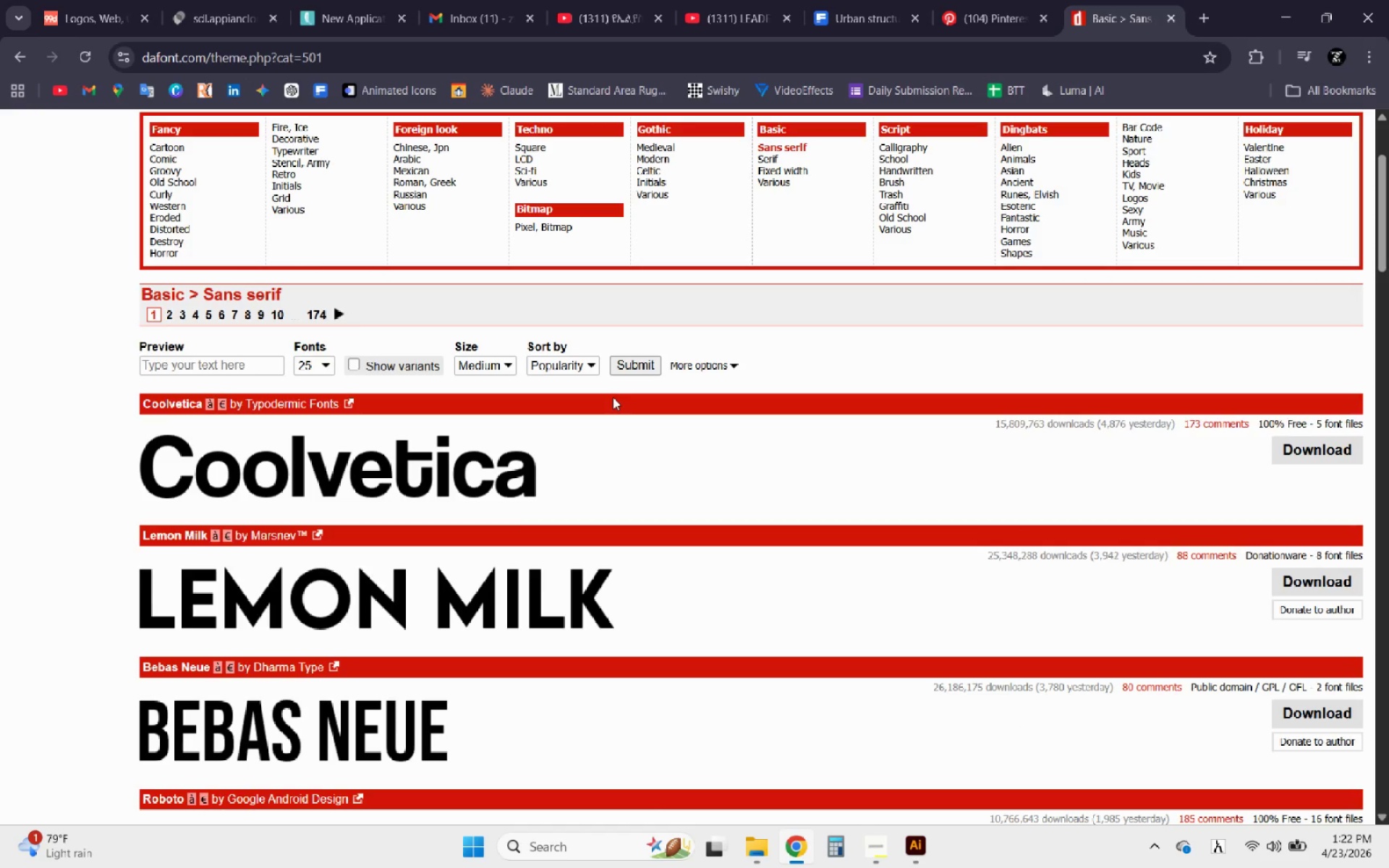 
left_click([1305, 446])
 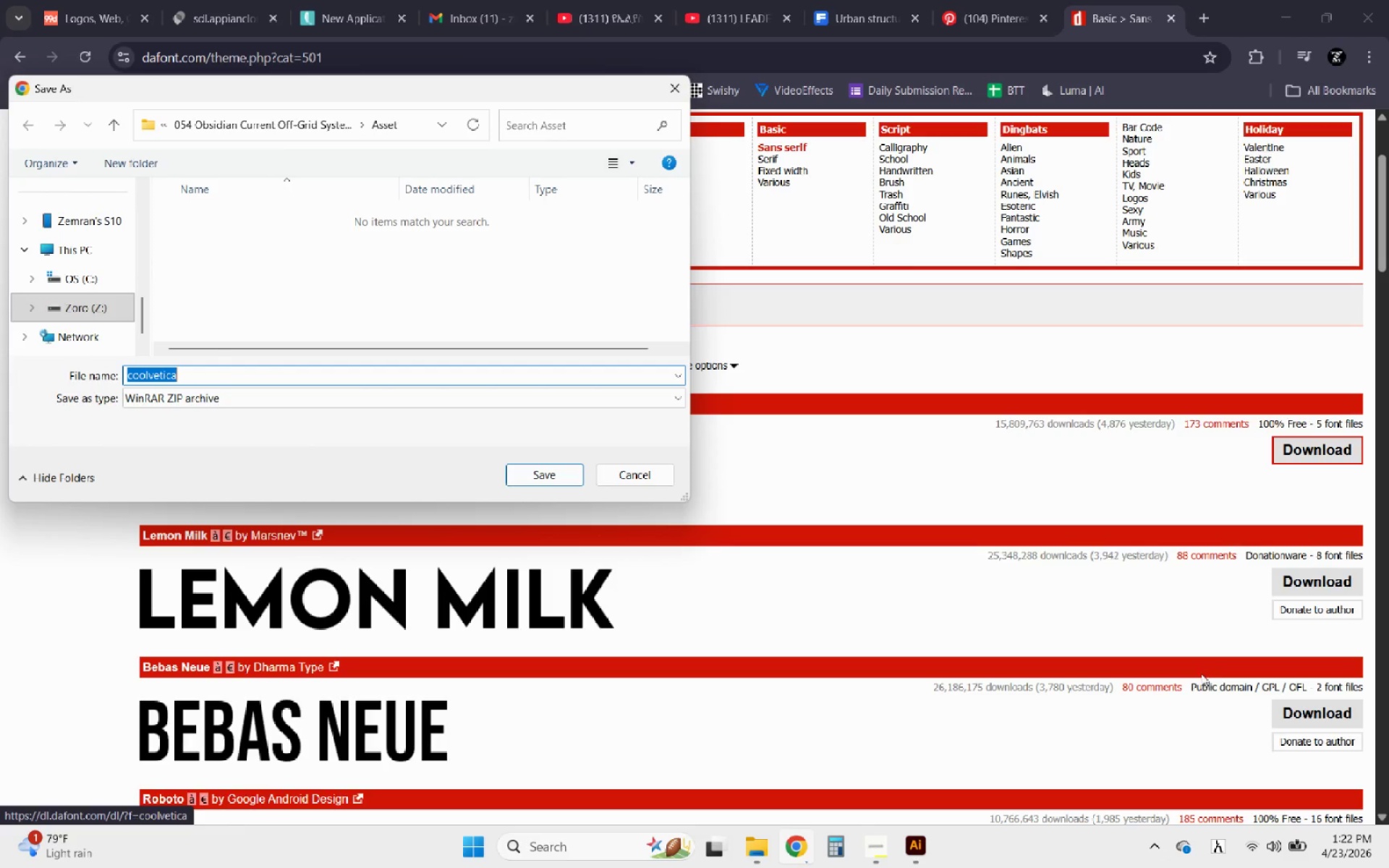 
key(Meta+Space)
 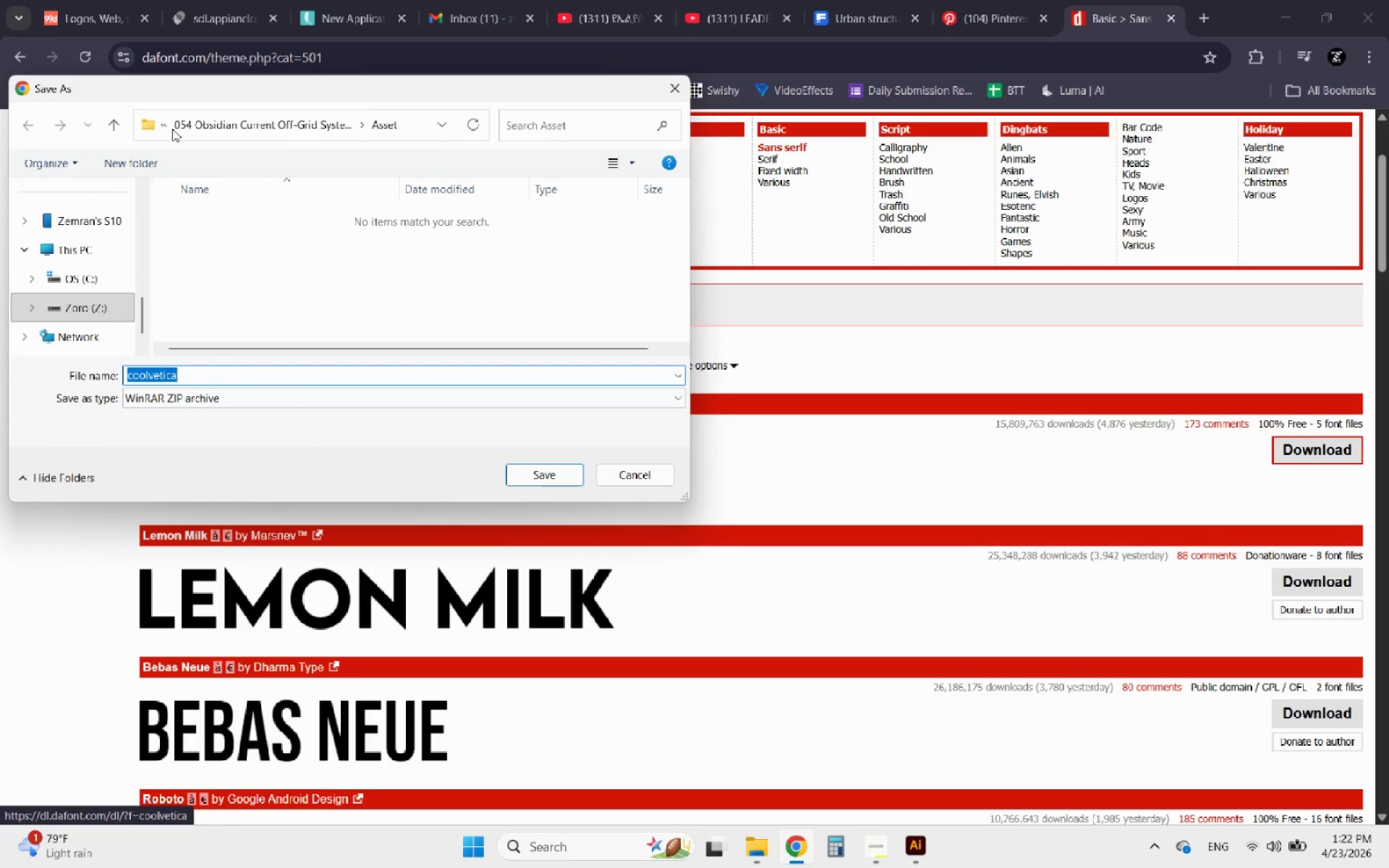 
left_click([195, 119])
 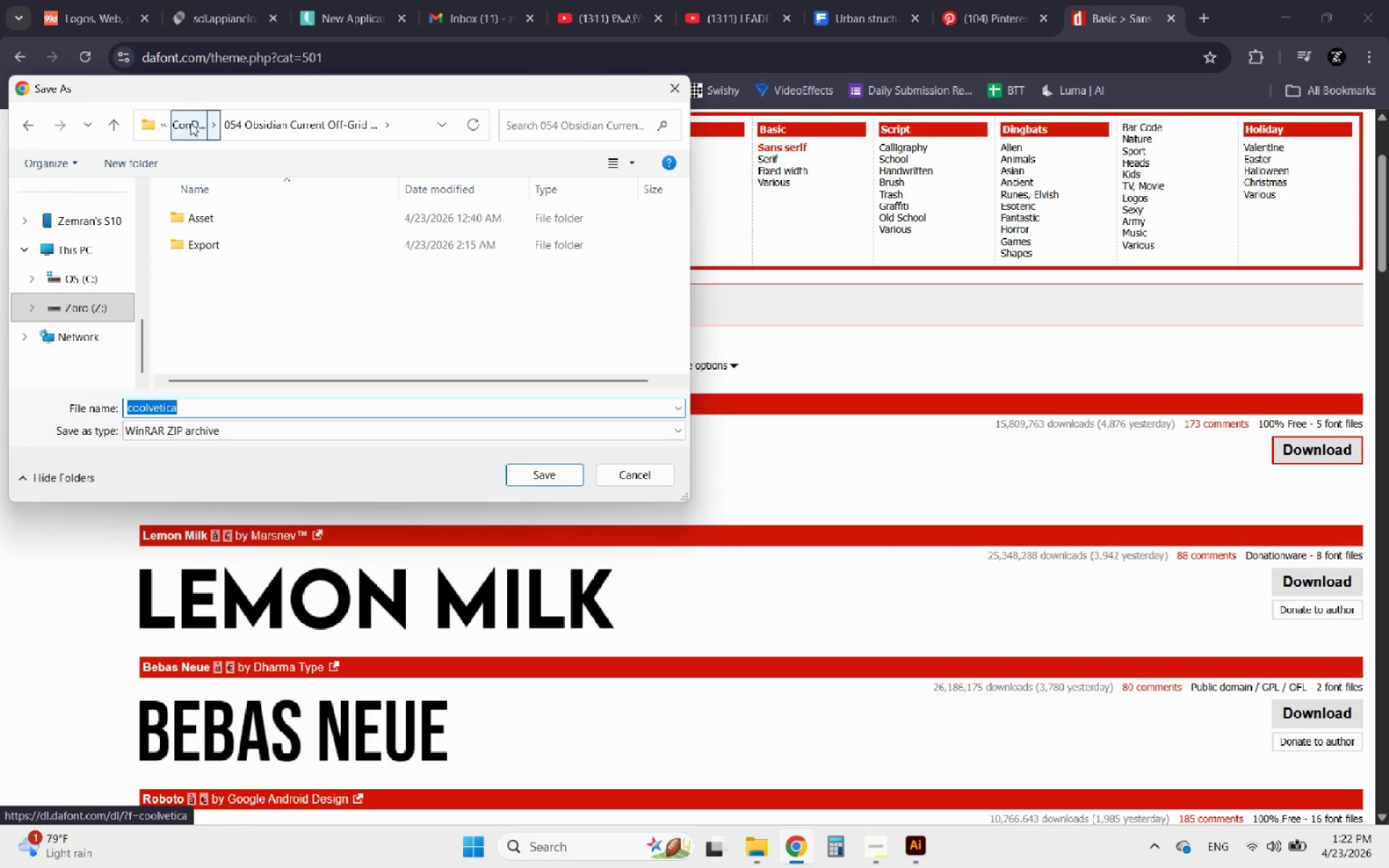 
left_click([190, 123])
 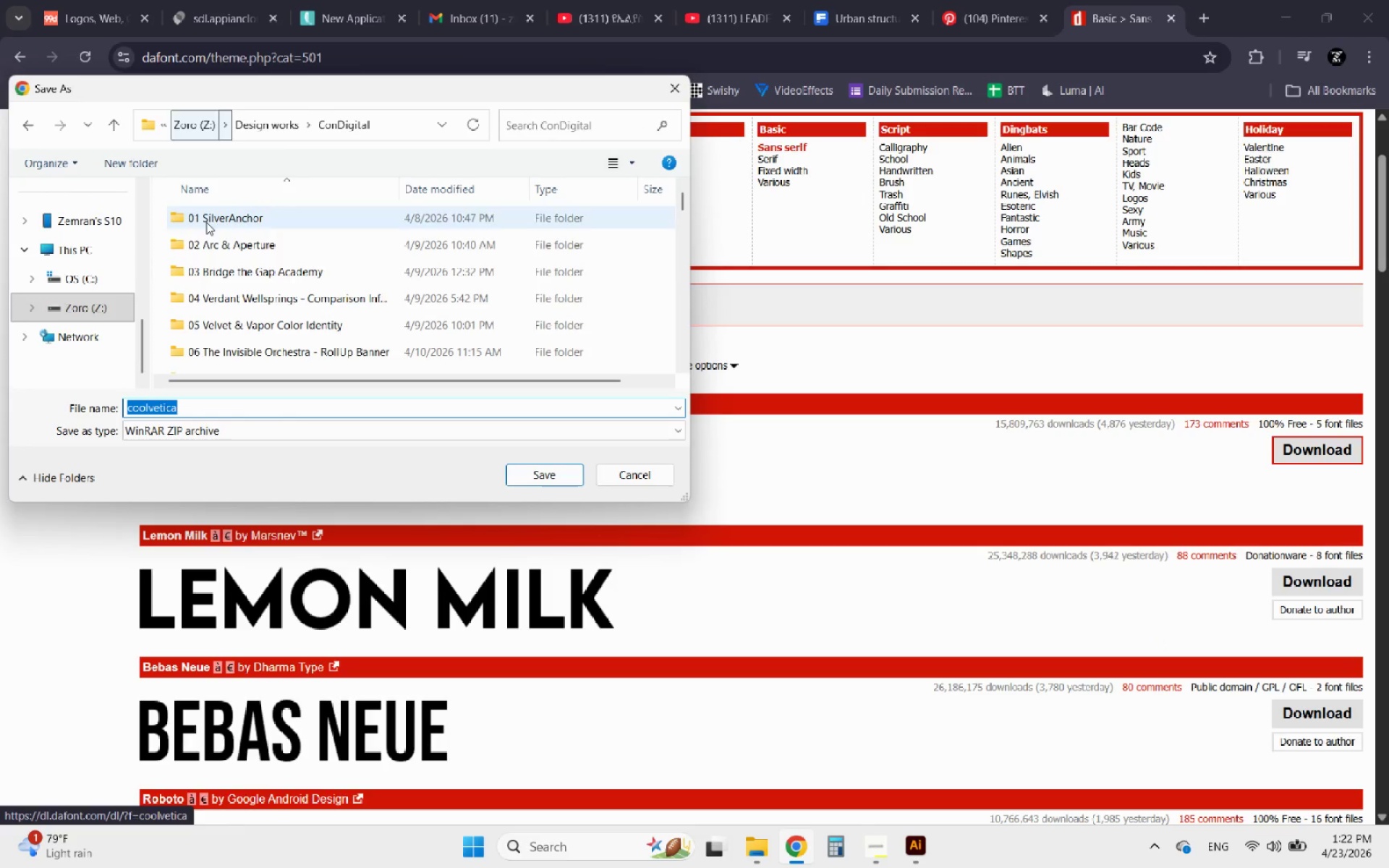 
scroll: coordinate [234, 334], scroll_direction: down, amount: 25.0
 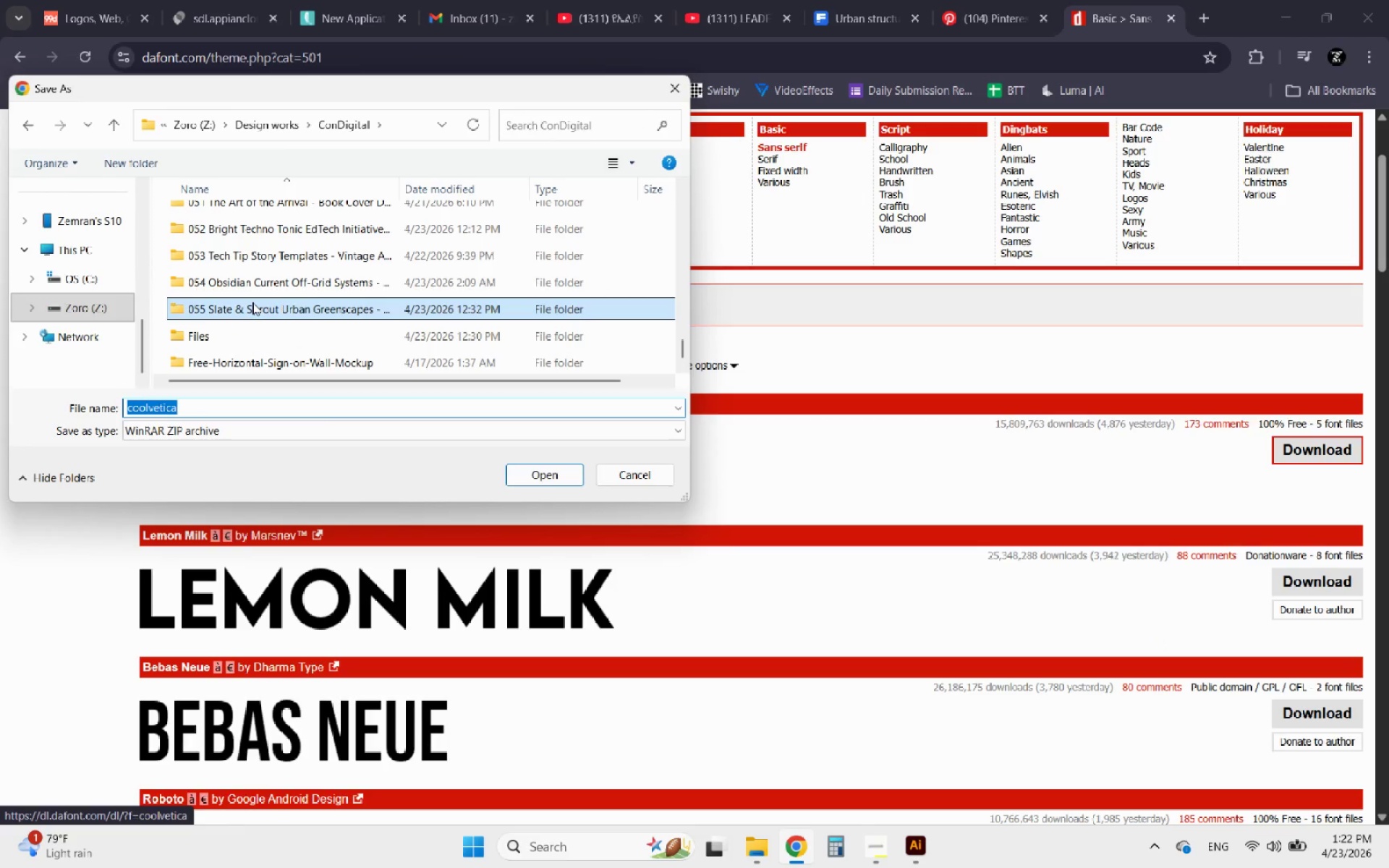 
double_click([252, 302])
 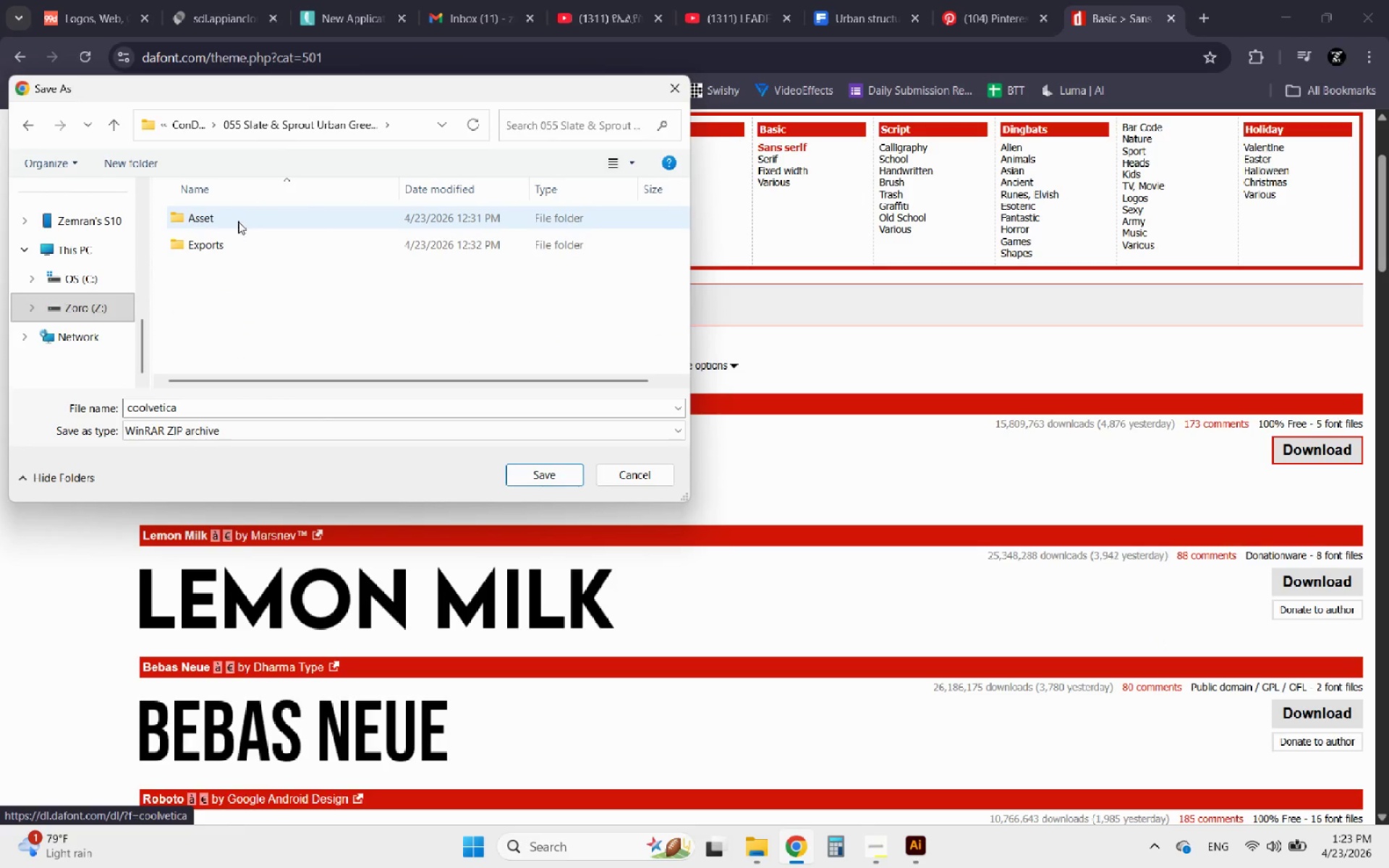 
double_click([240, 211])
 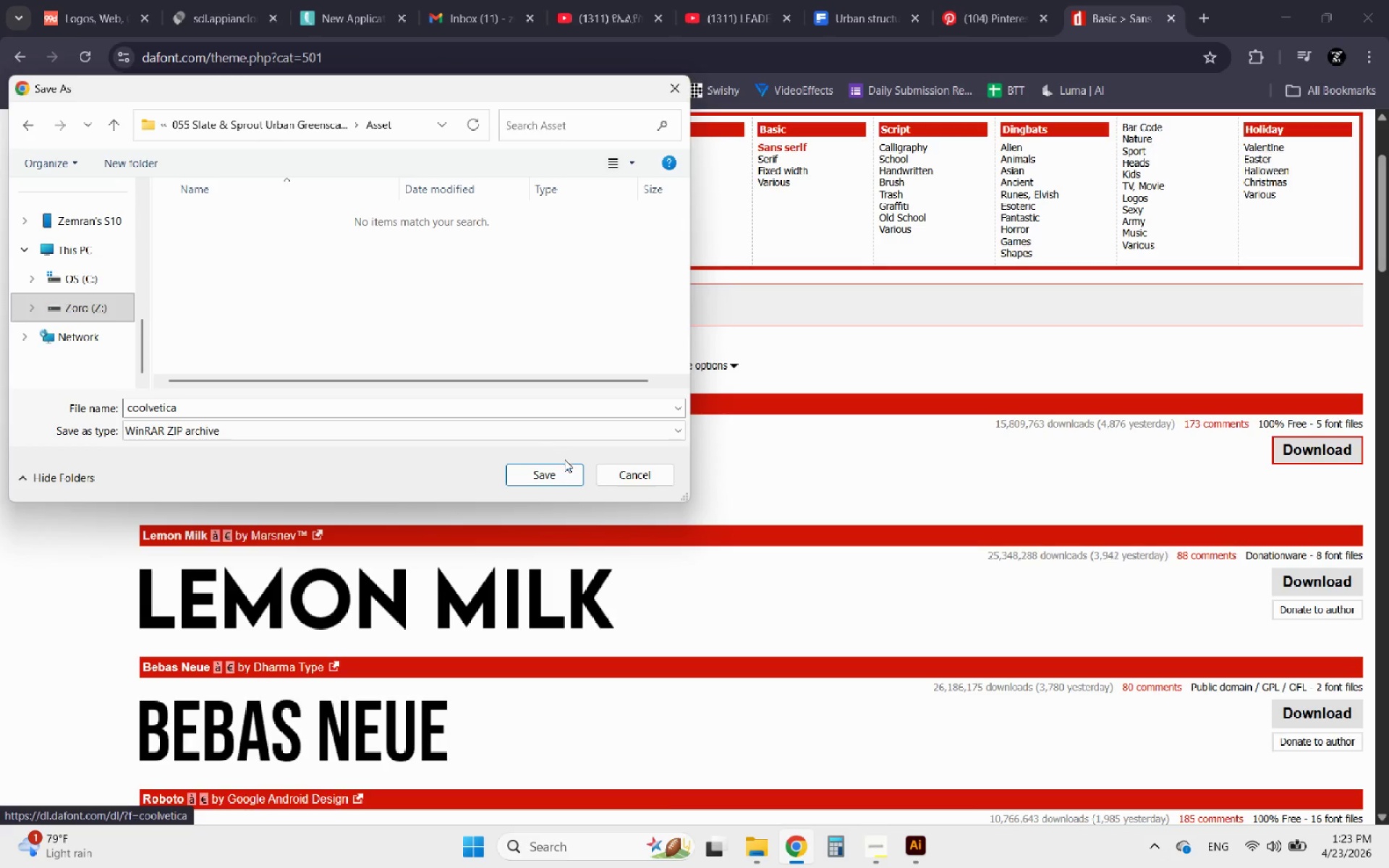 
left_click([551, 478])
 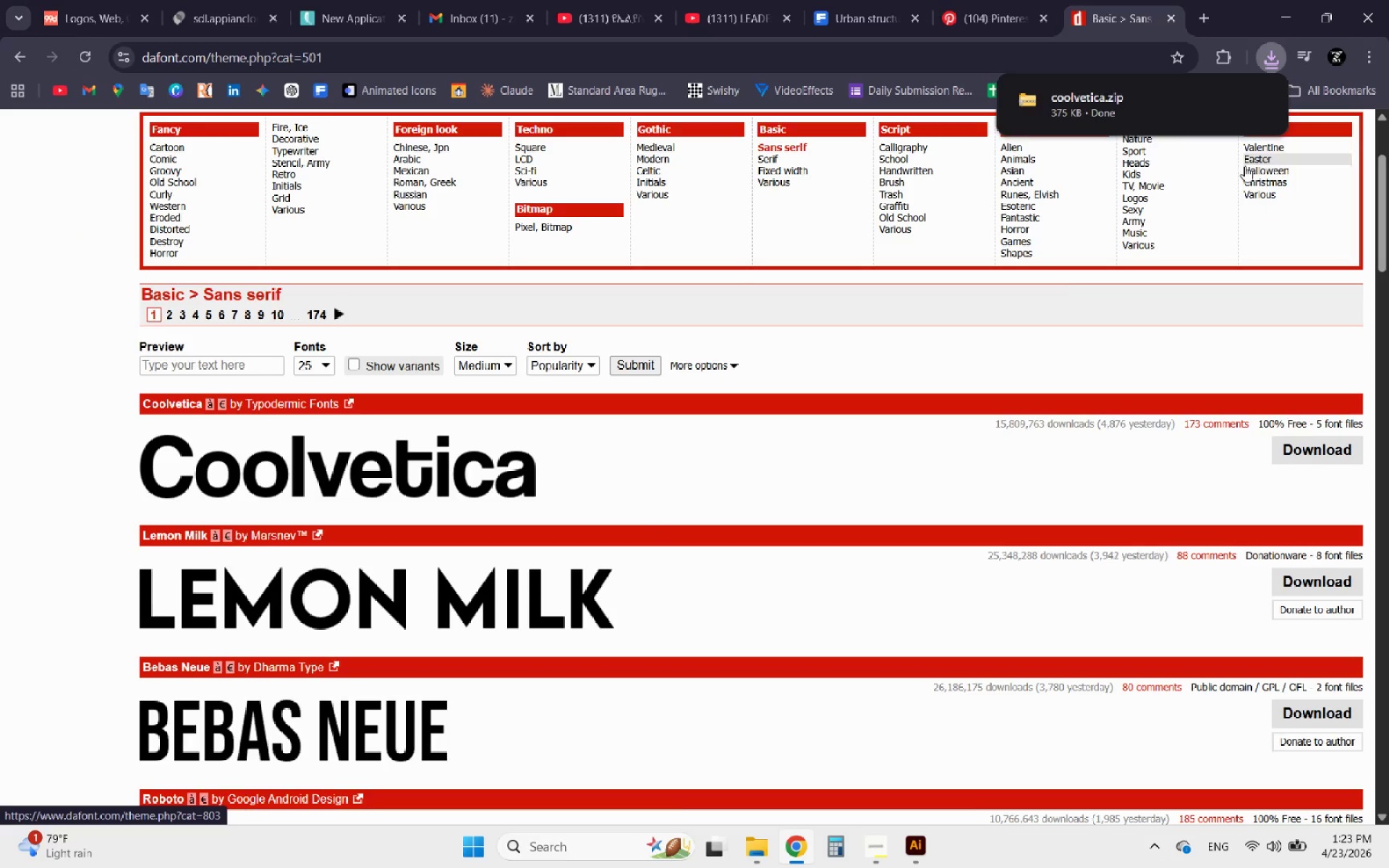 
scroll: coordinate [847, 428], scroll_direction: down, amount: 16.0
 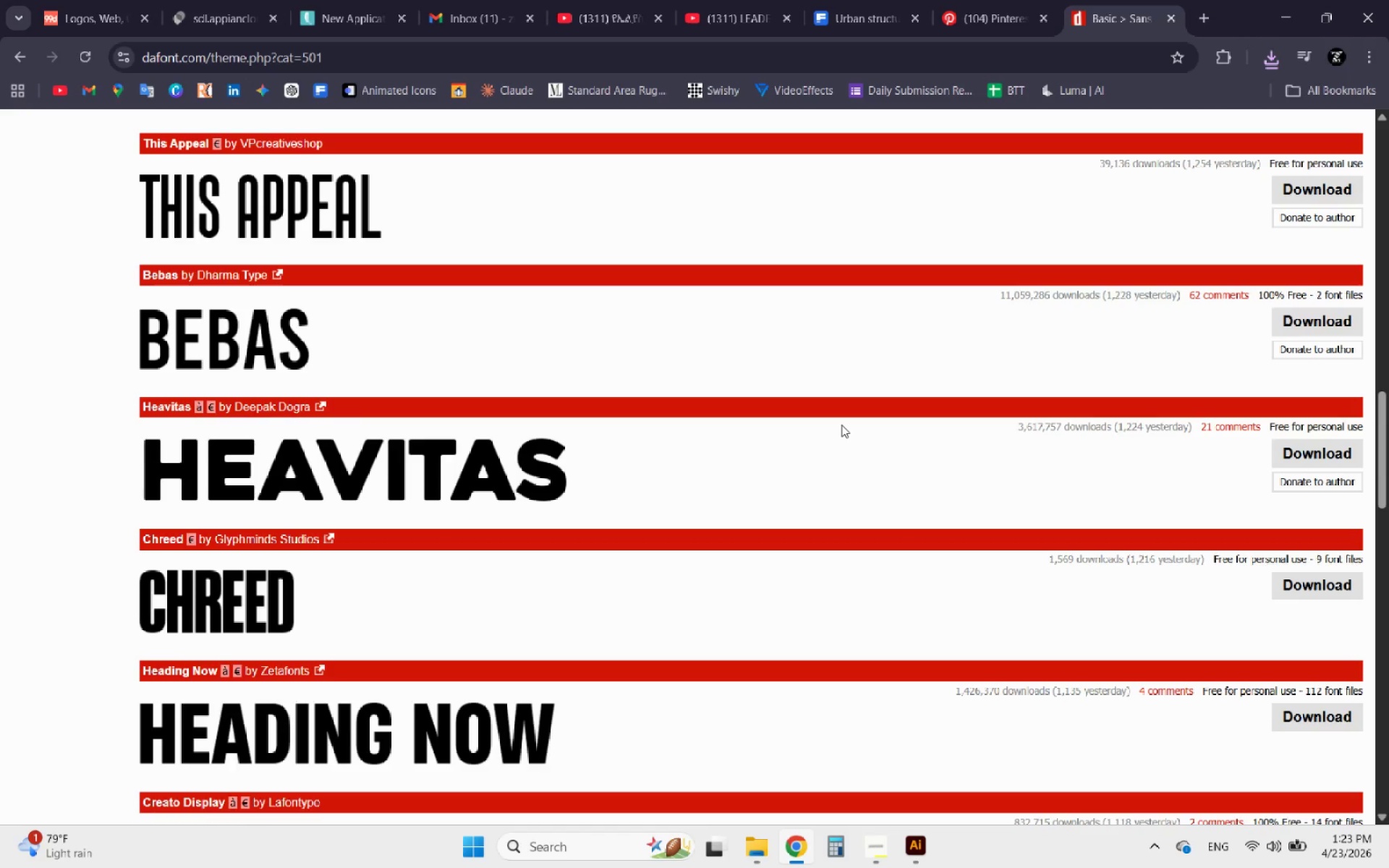 
scroll: coordinate [832, 433], scroll_direction: down, amount: 16.0
 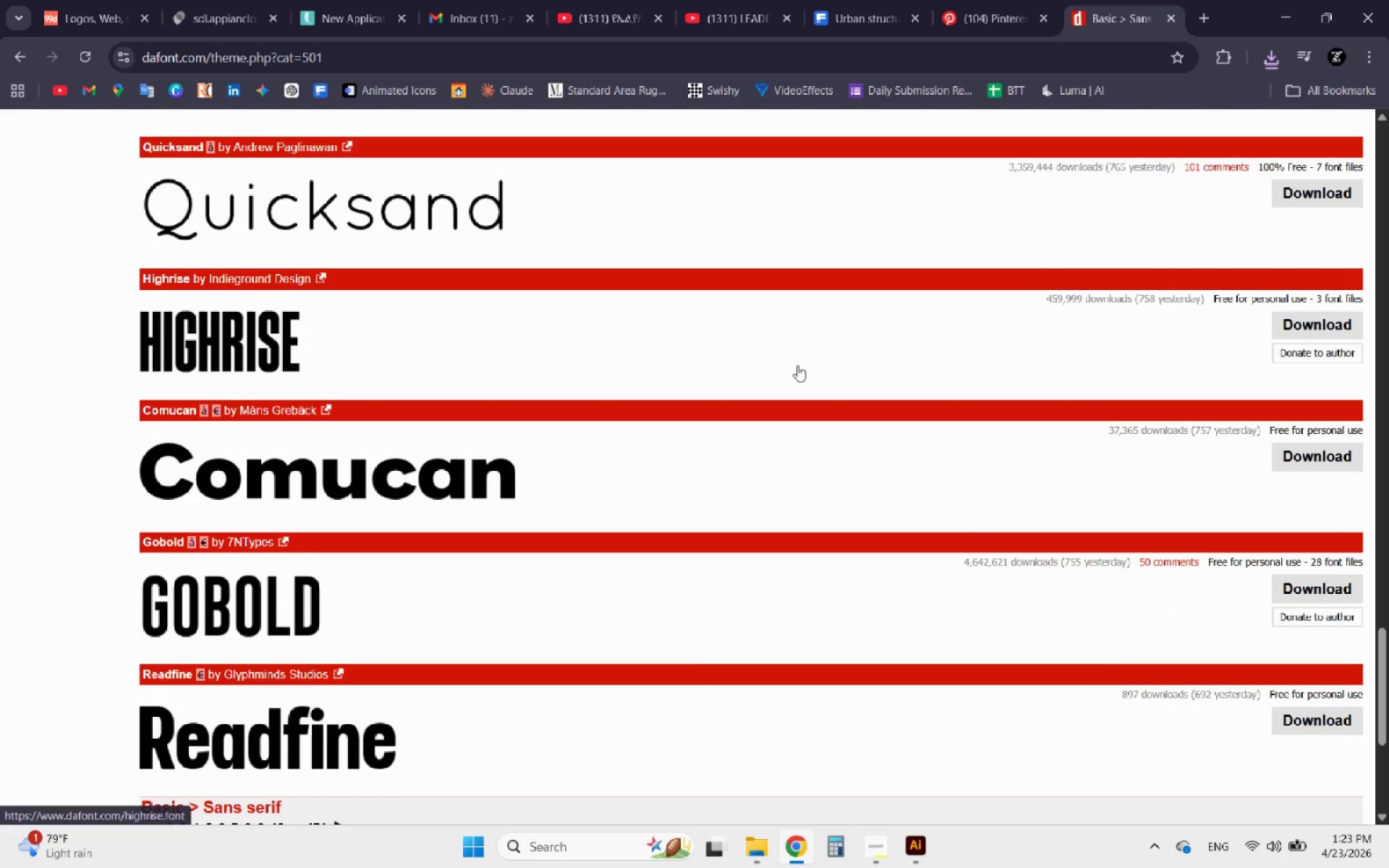 
scroll: coordinate [724, 409], scroll_direction: down, amount: 4.0
 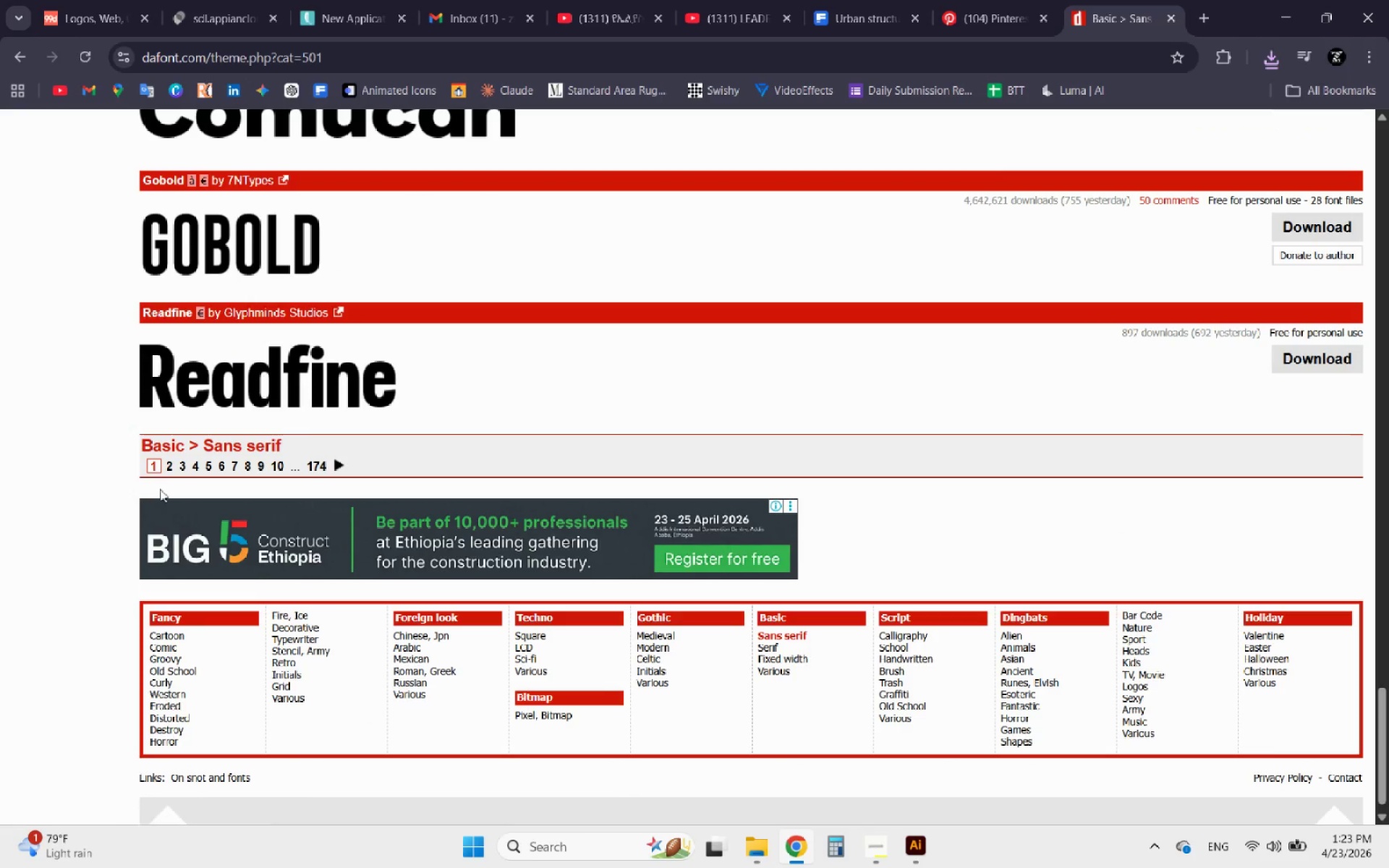 
left_click([169, 469])
 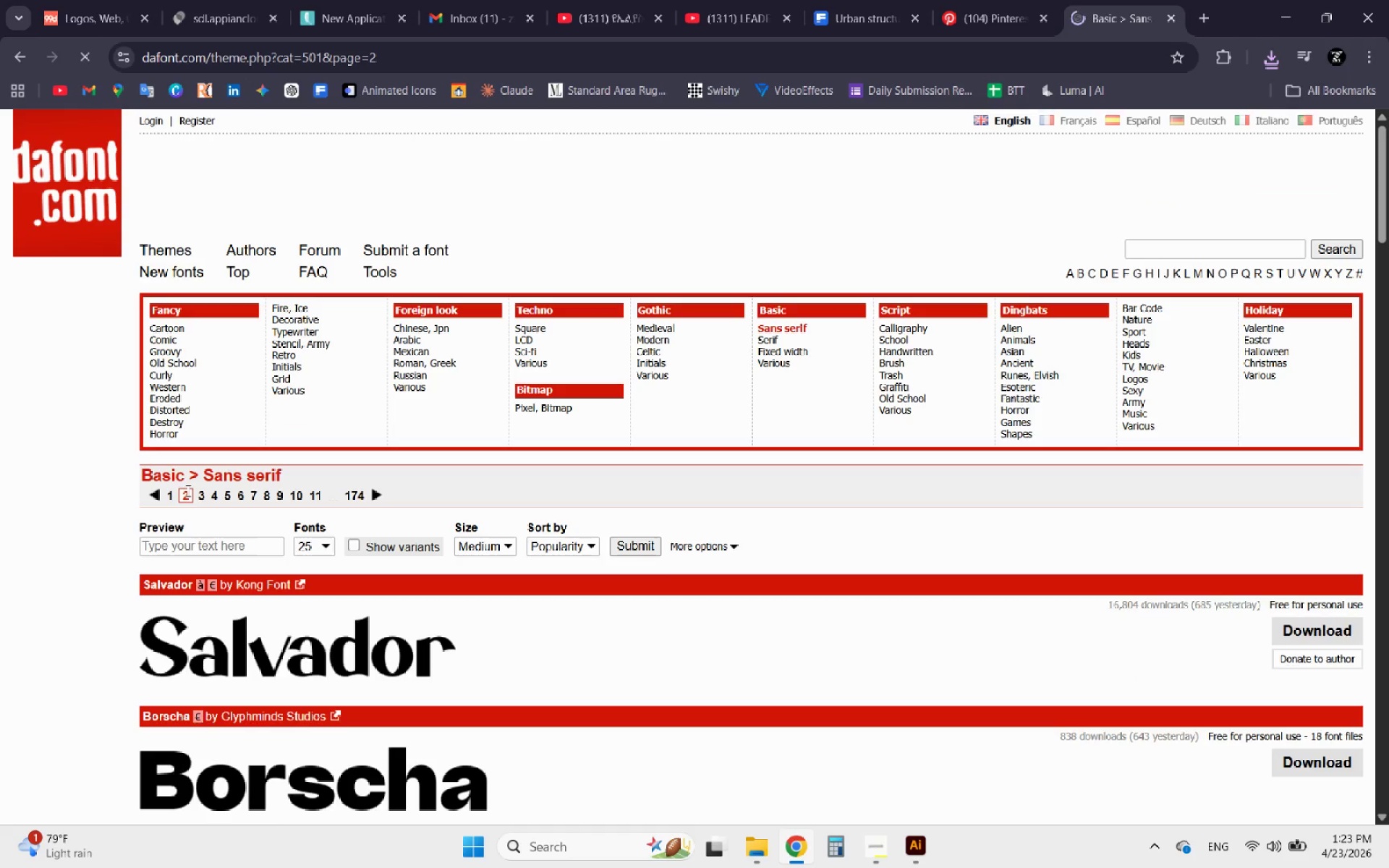 
wait(6.47)
 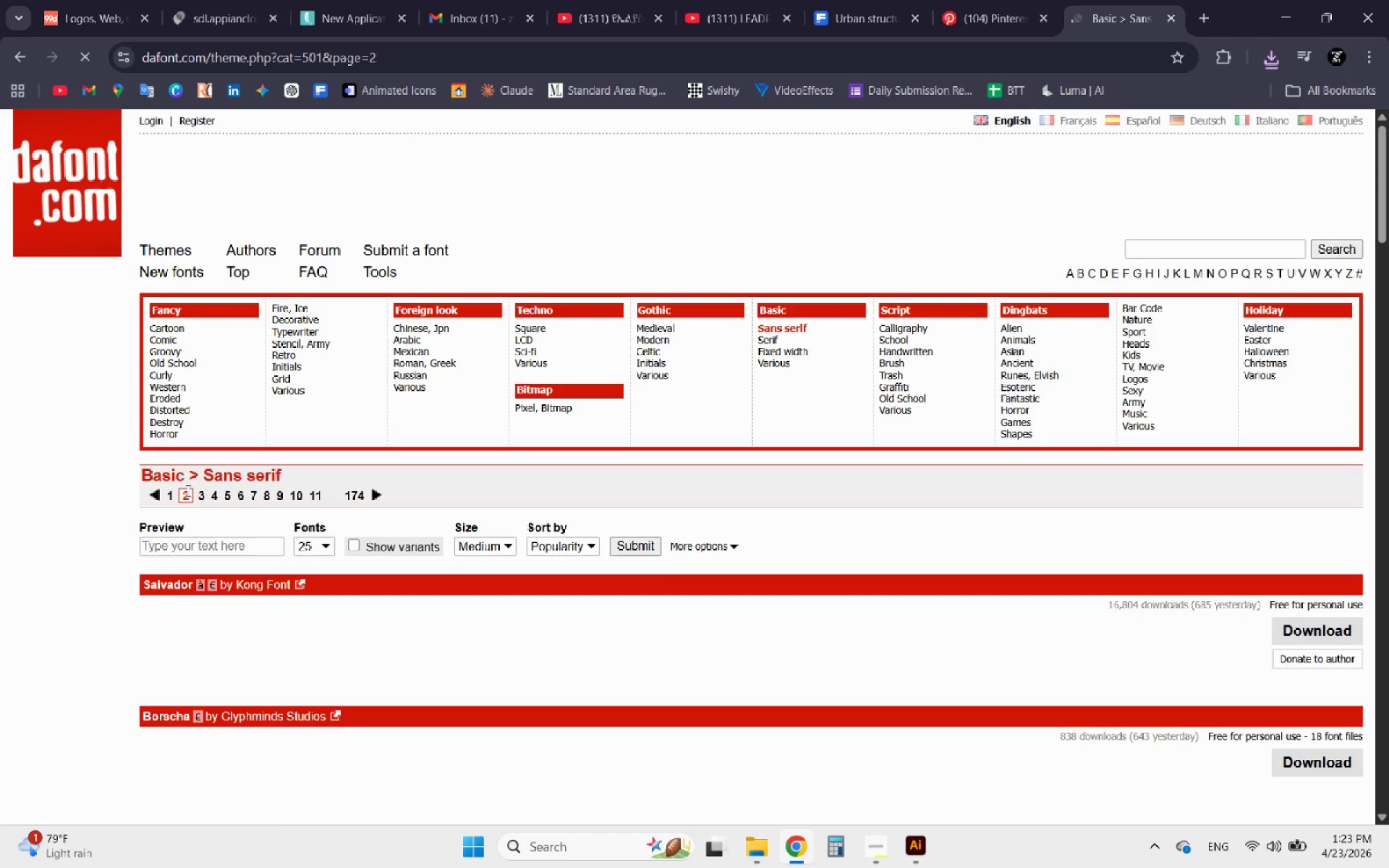 
scroll: coordinate [435, 730], scroll_direction: down, amount: 4.0
 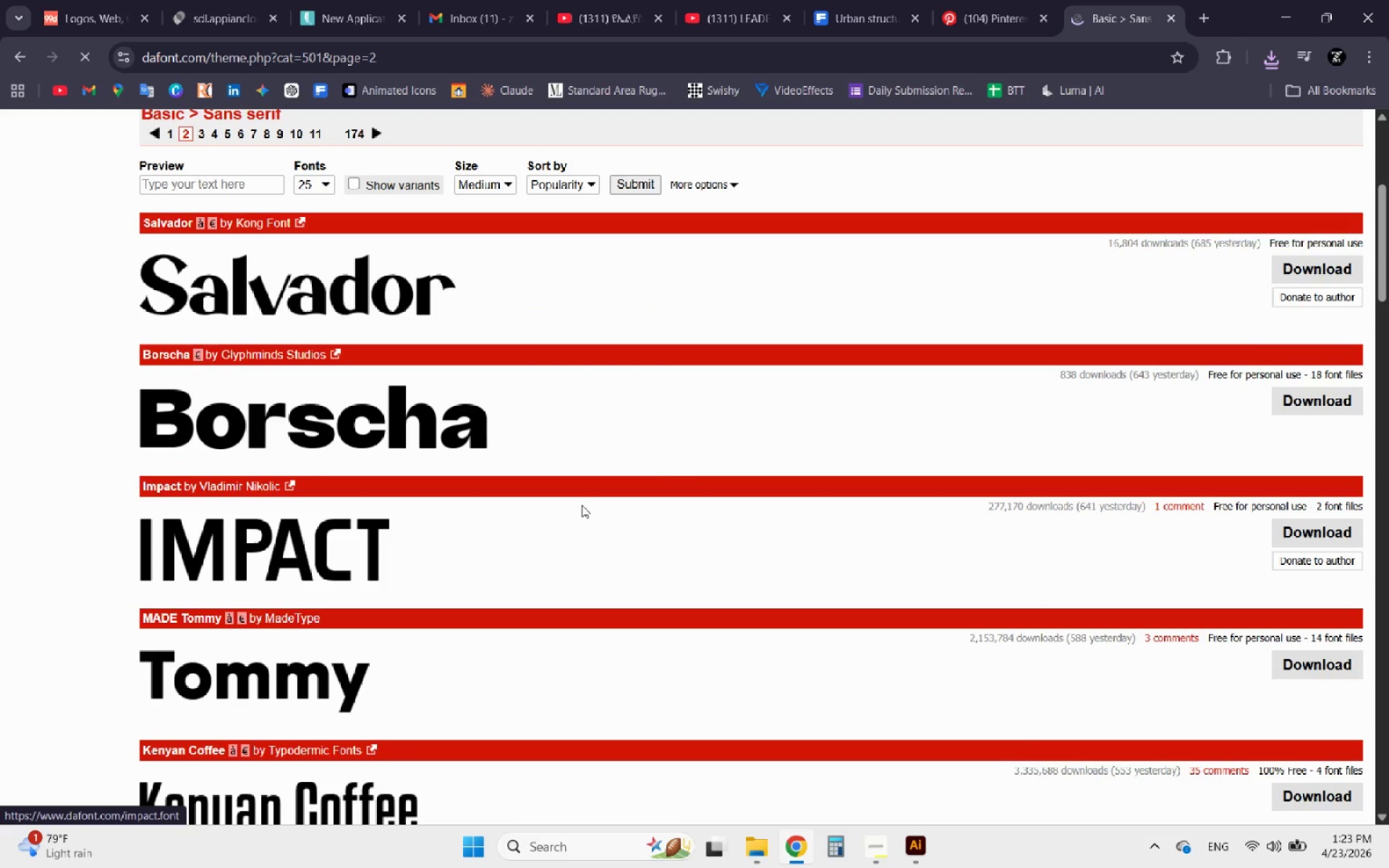 
left_click([1325, 401])
 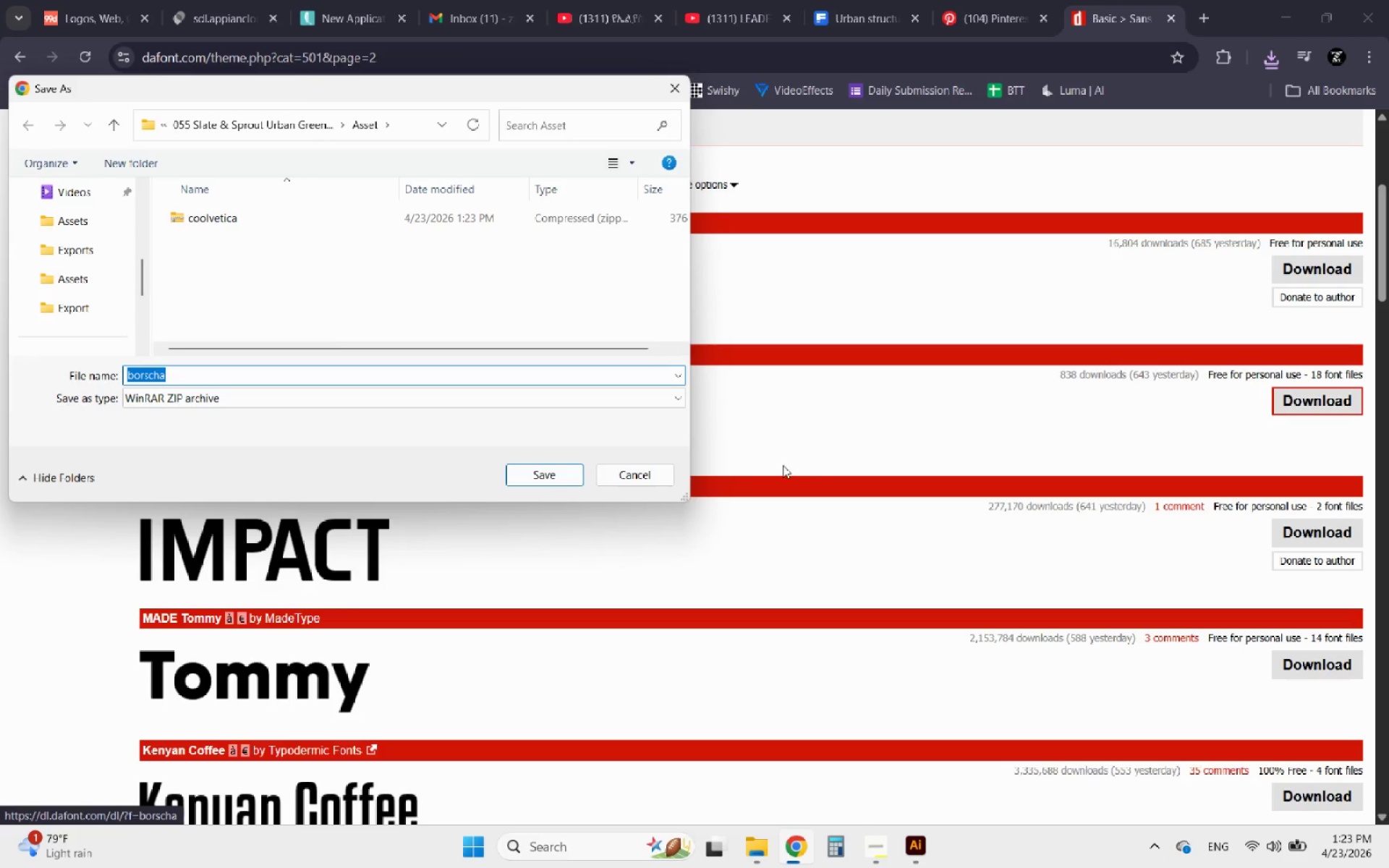 
left_click([519, 481])
 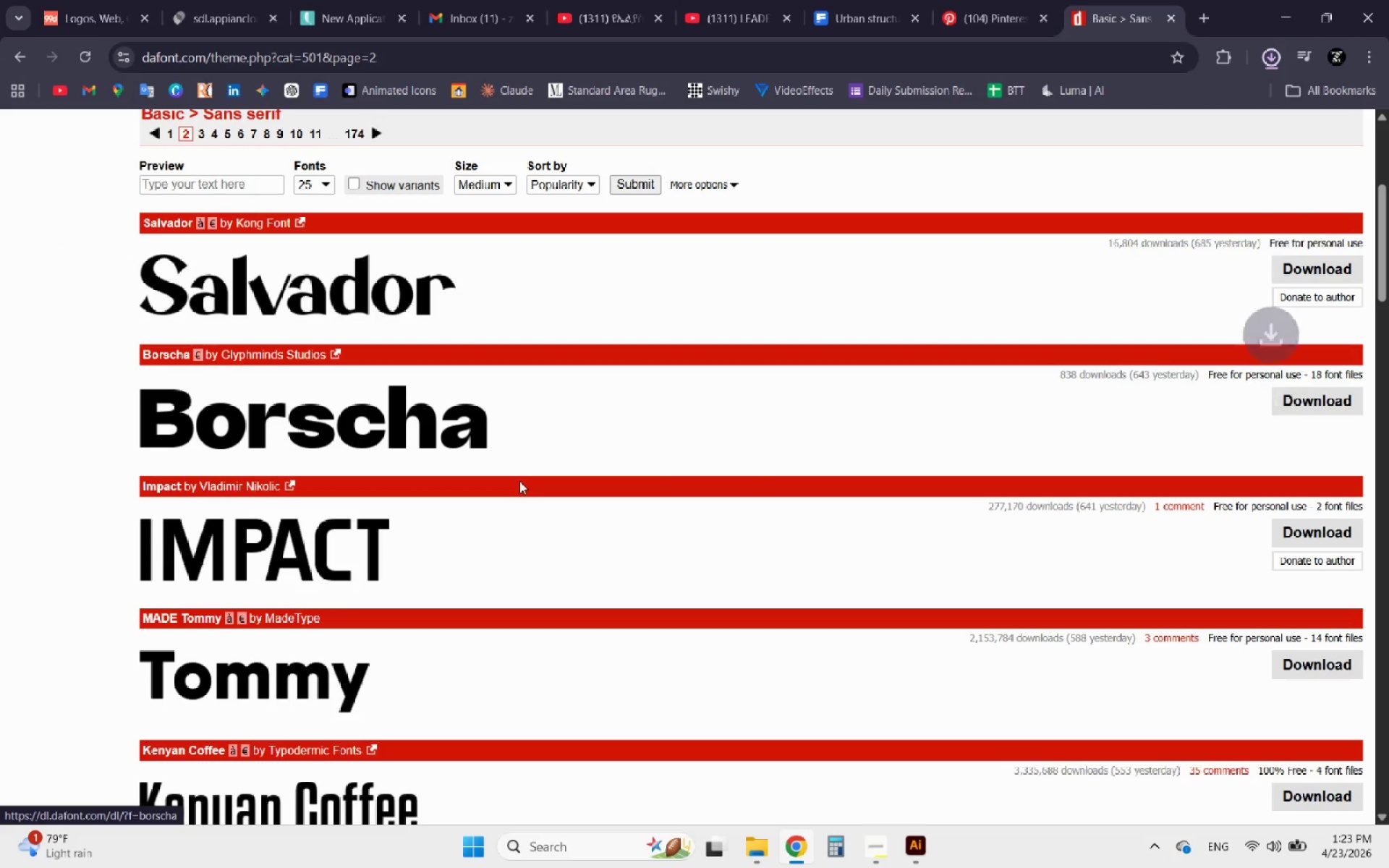 
scroll: coordinate [438, 586], scroll_direction: down, amount: 13.0
 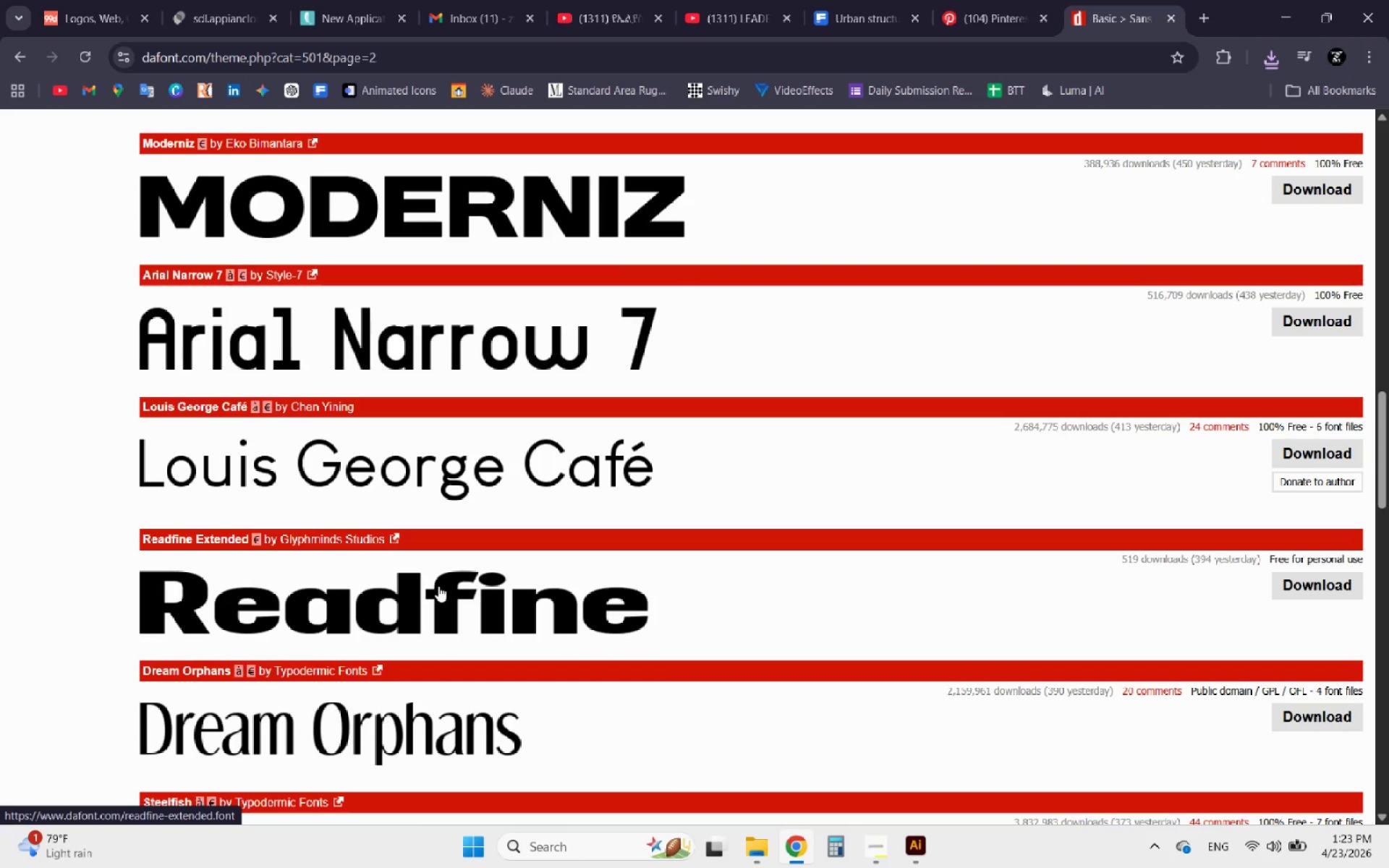 
scroll: coordinate [438, 585], scroll_direction: down, amount: 8.0
 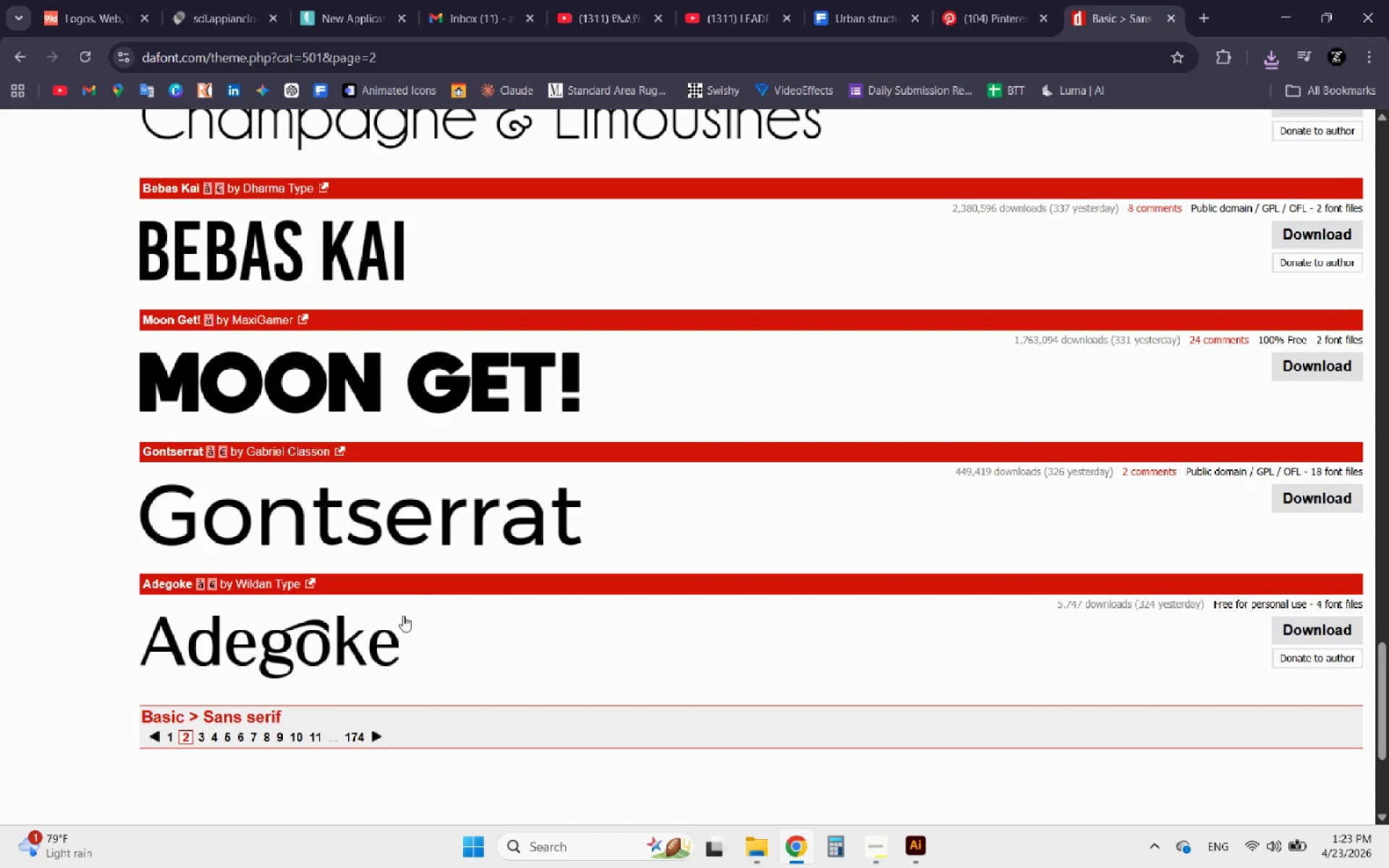 
left_click([205, 737])
 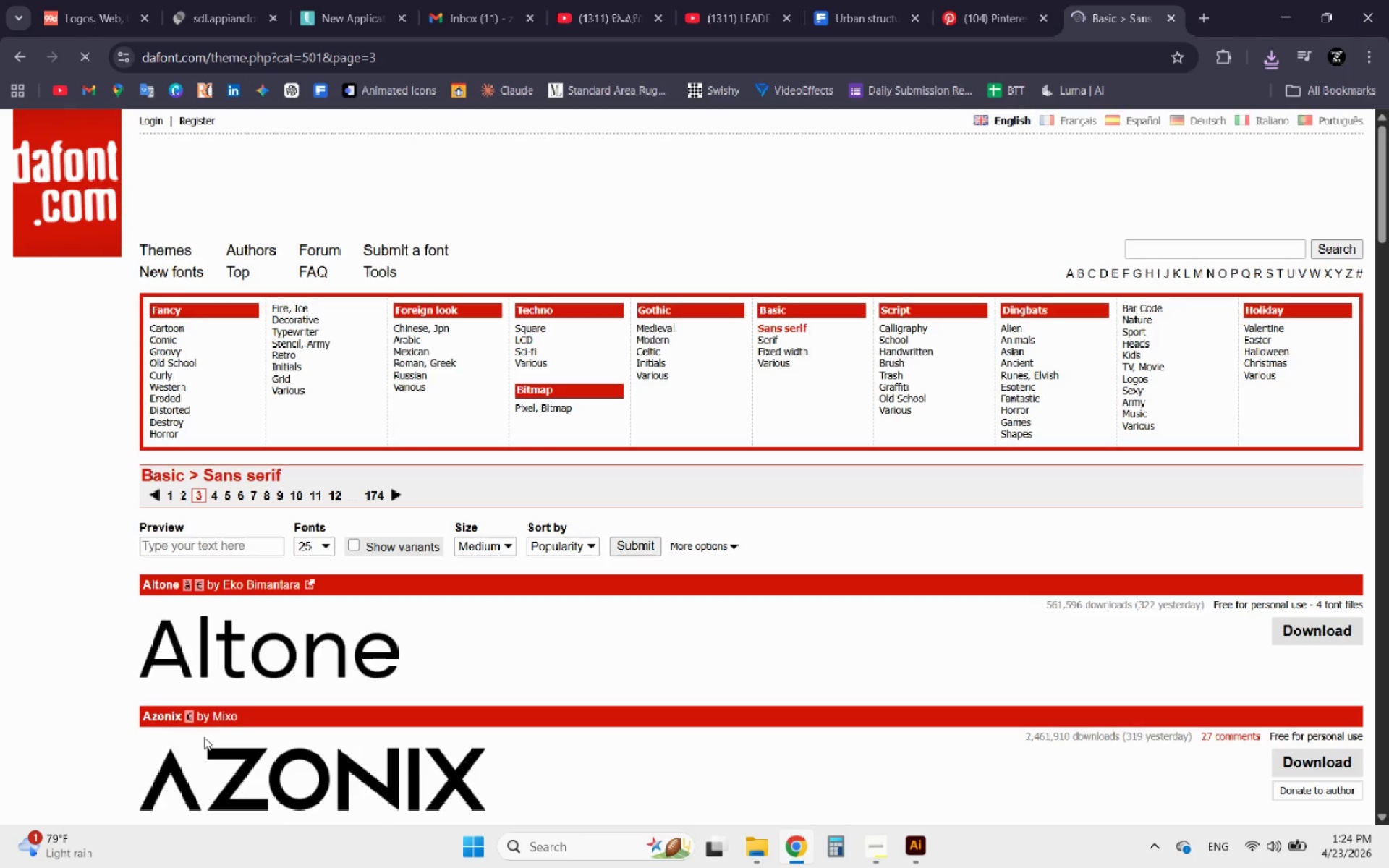 
scroll: coordinate [396, 631], scroll_direction: down, amount: 6.0
 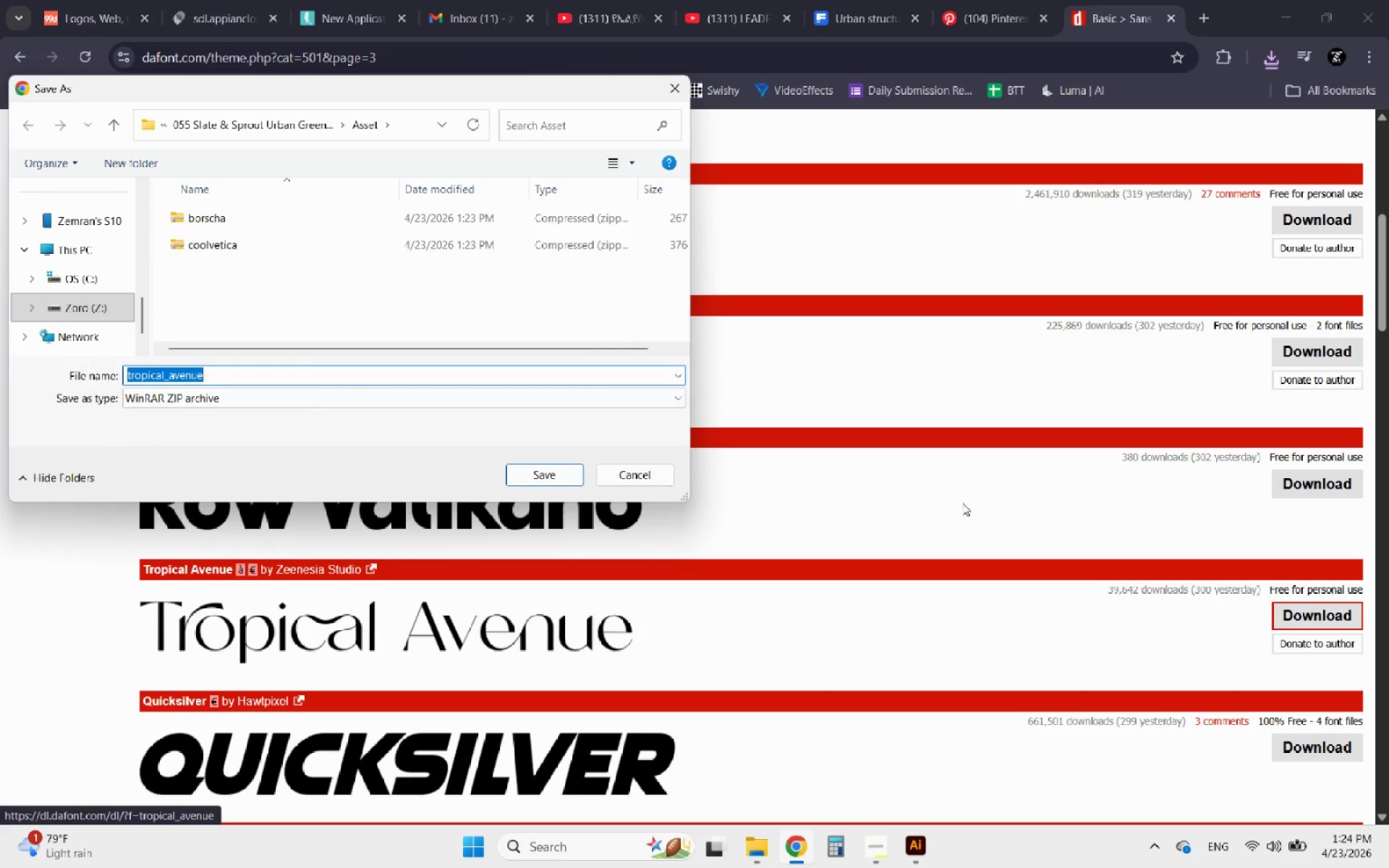 
wait(5.97)
 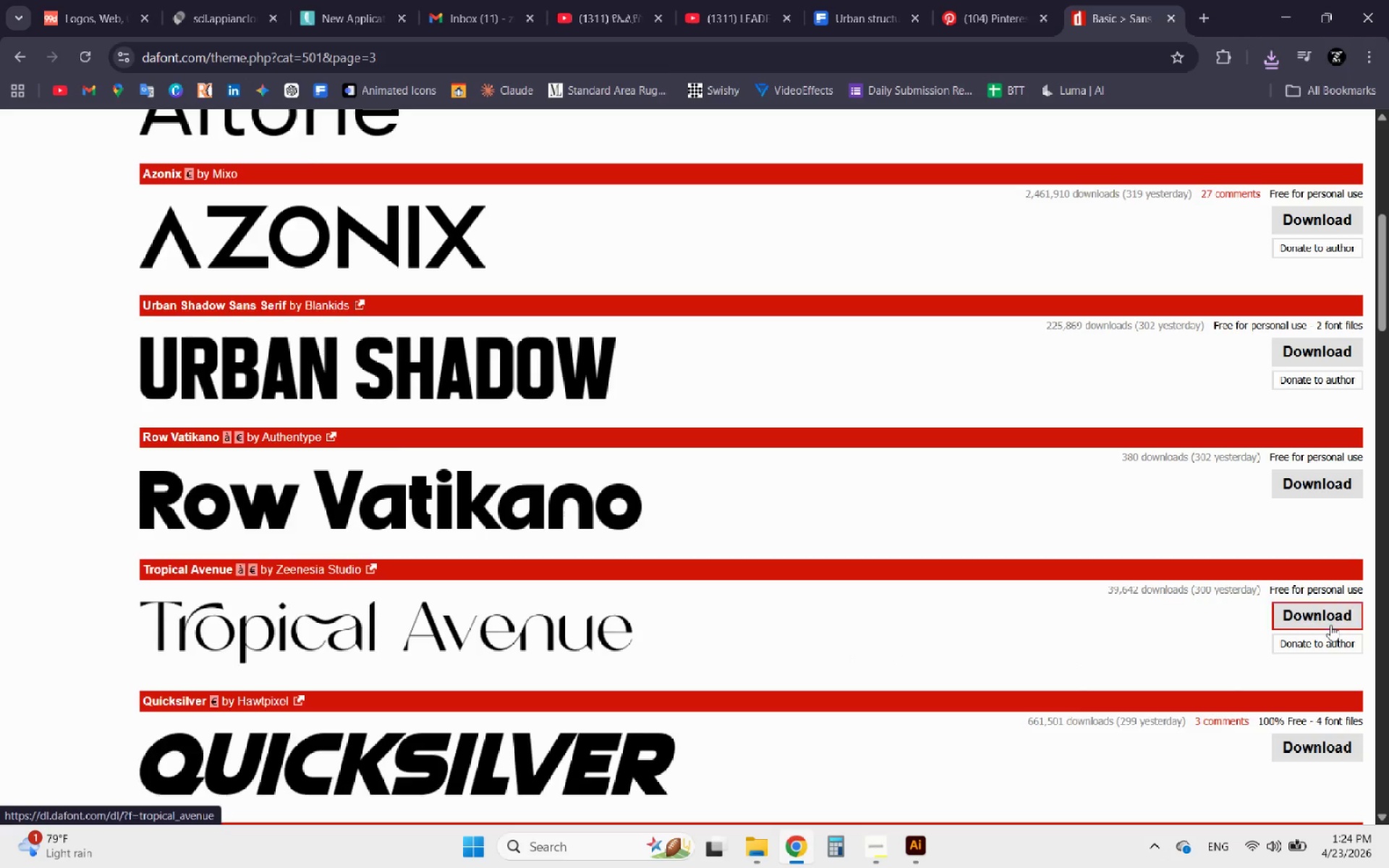 
left_click([565, 477])
 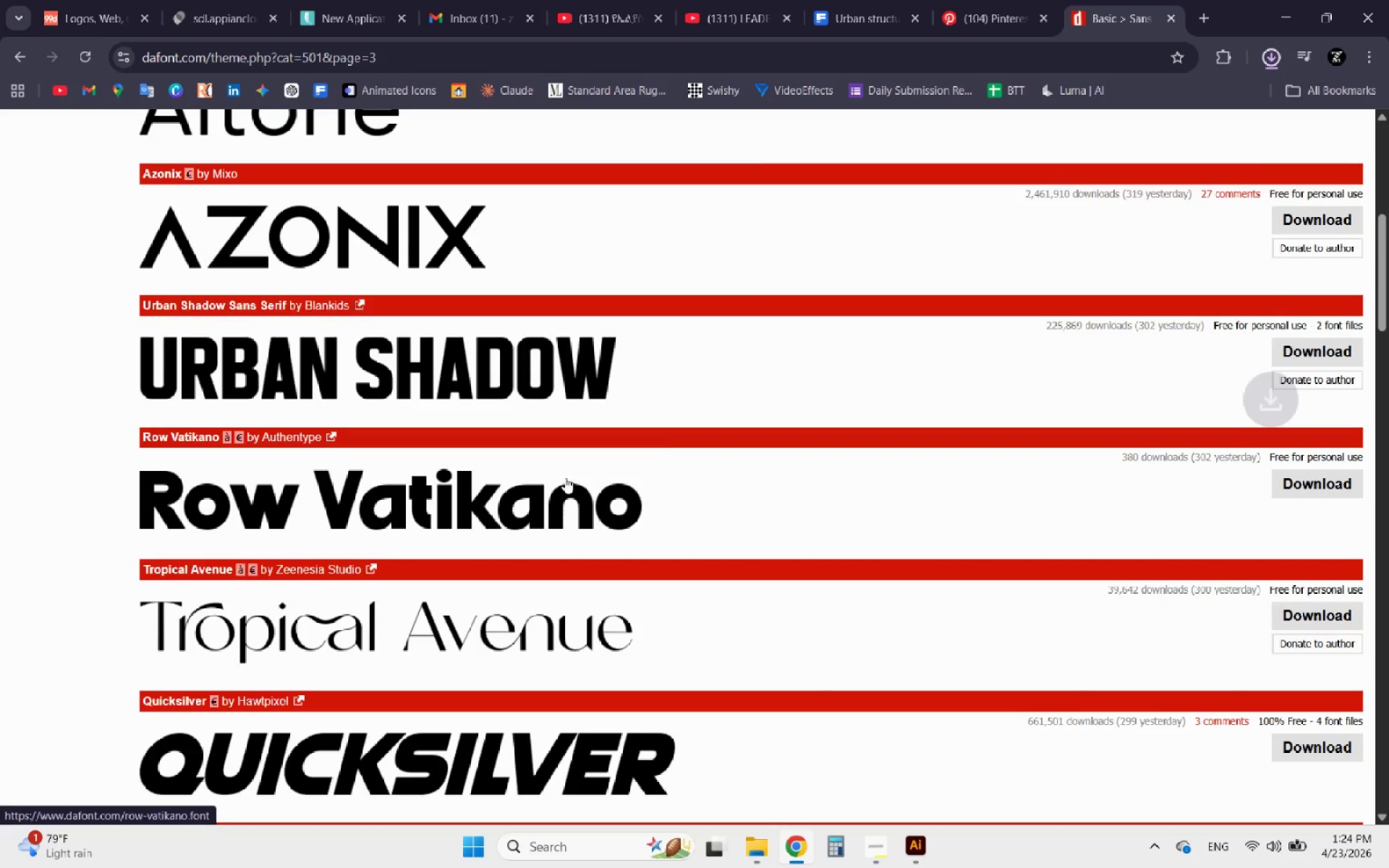 
scroll: coordinate [558, 520], scroll_direction: down, amount: 19.0
 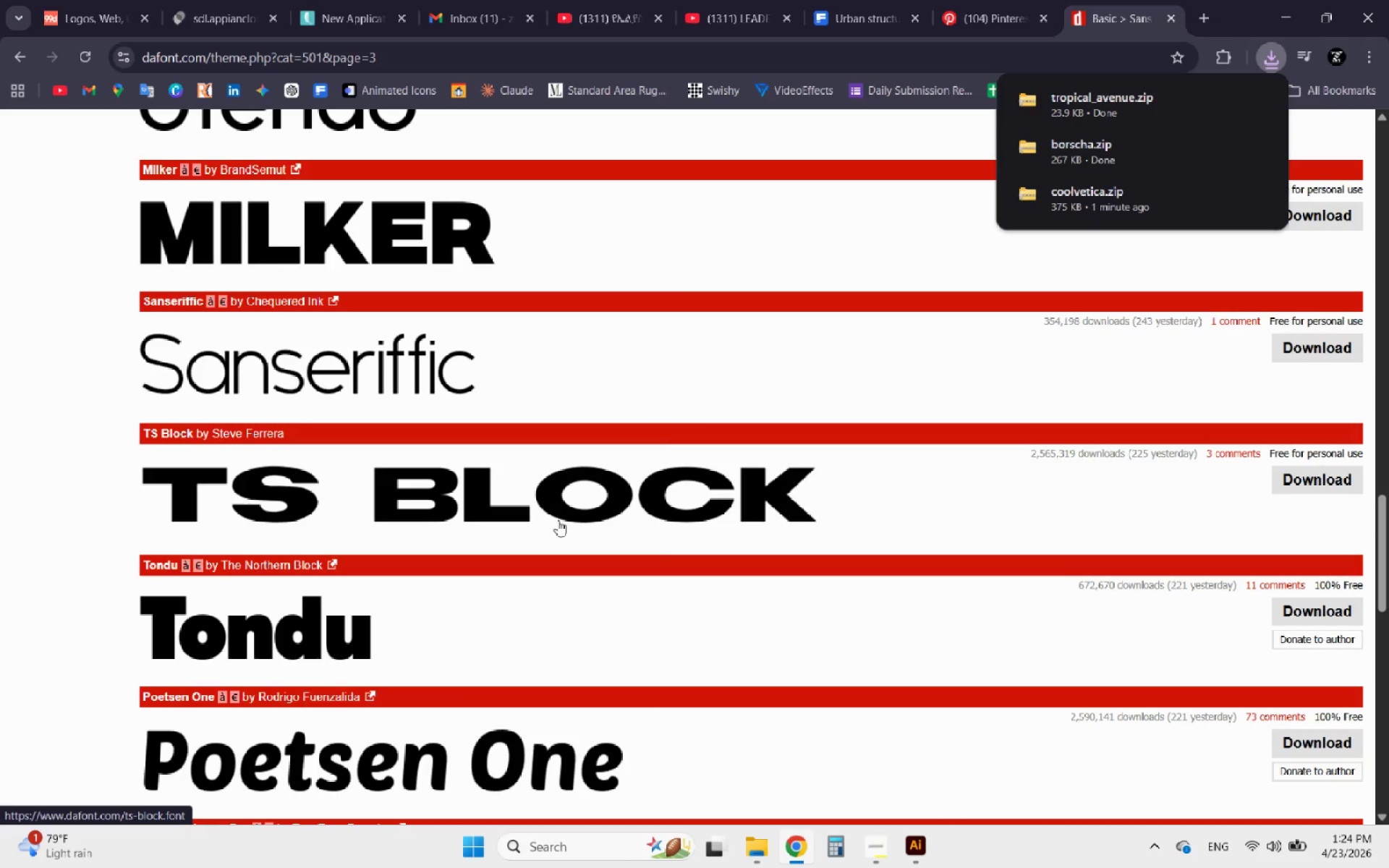 
scroll: coordinate [556, 520], scroll_direction: down, amount: 10.0
 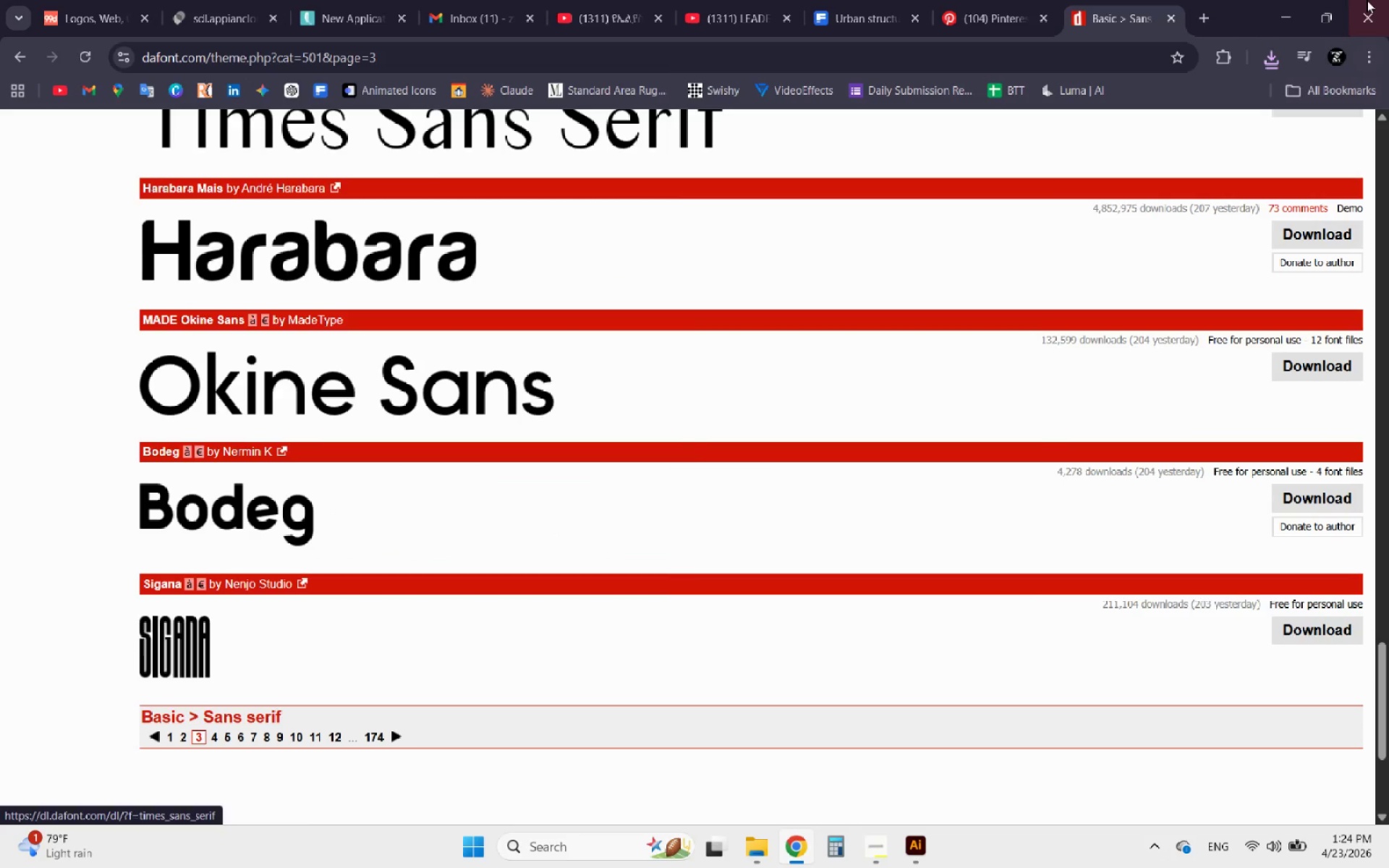 
left_click([1277, 12])
 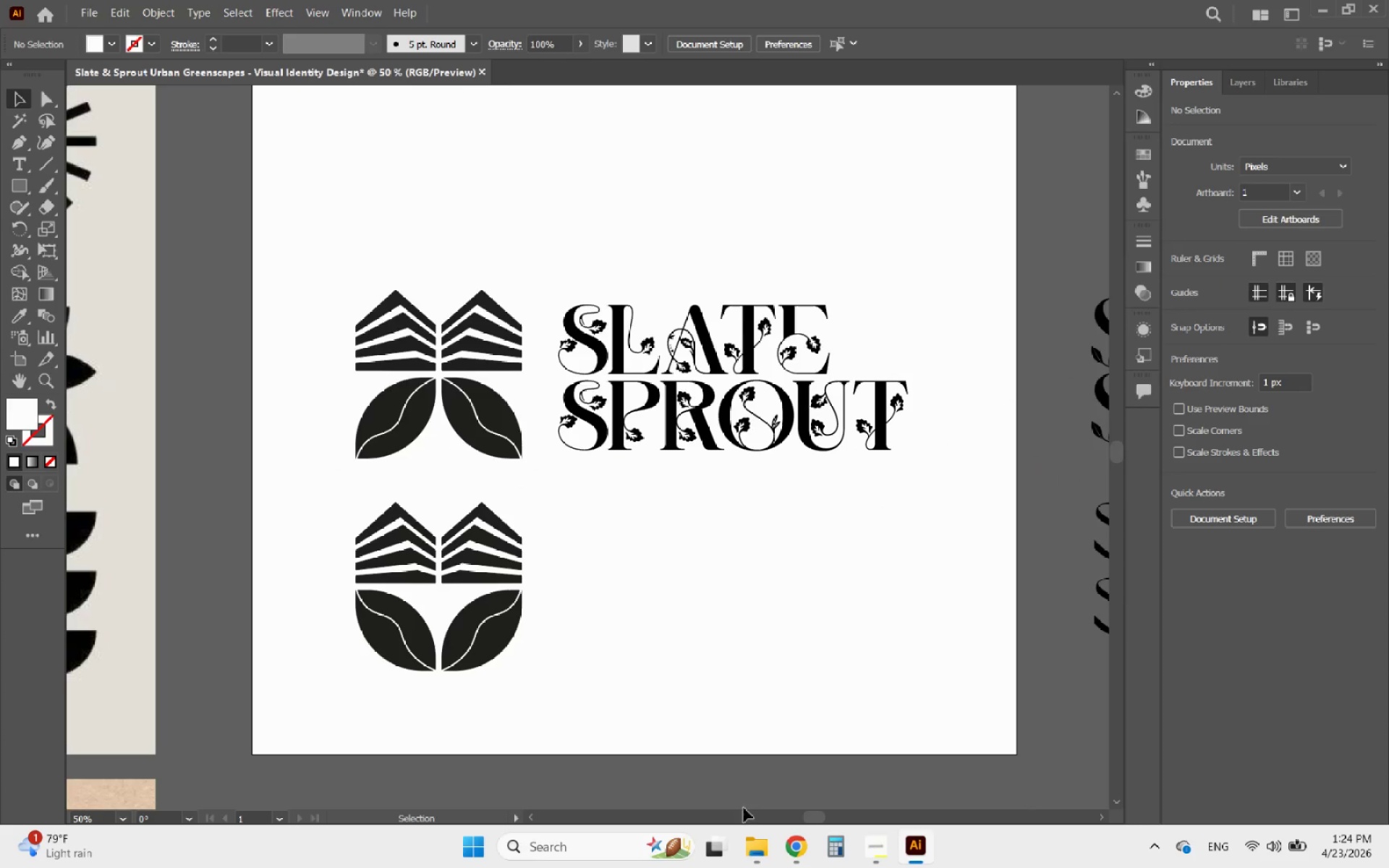 
left_click([757, 841])
 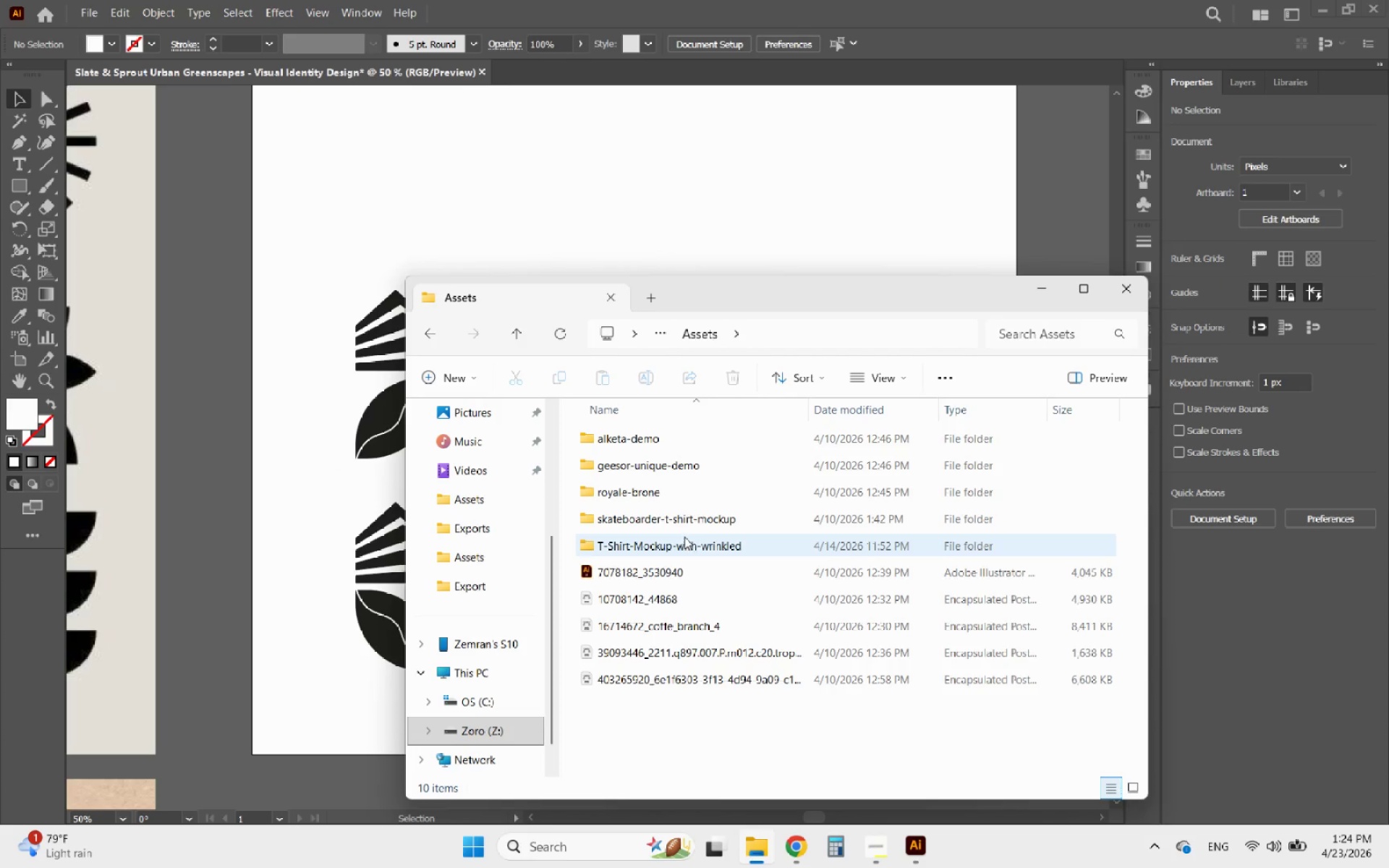 
scroll: coordinate [645, 501], scroll_direction: down, amount: 4.0
 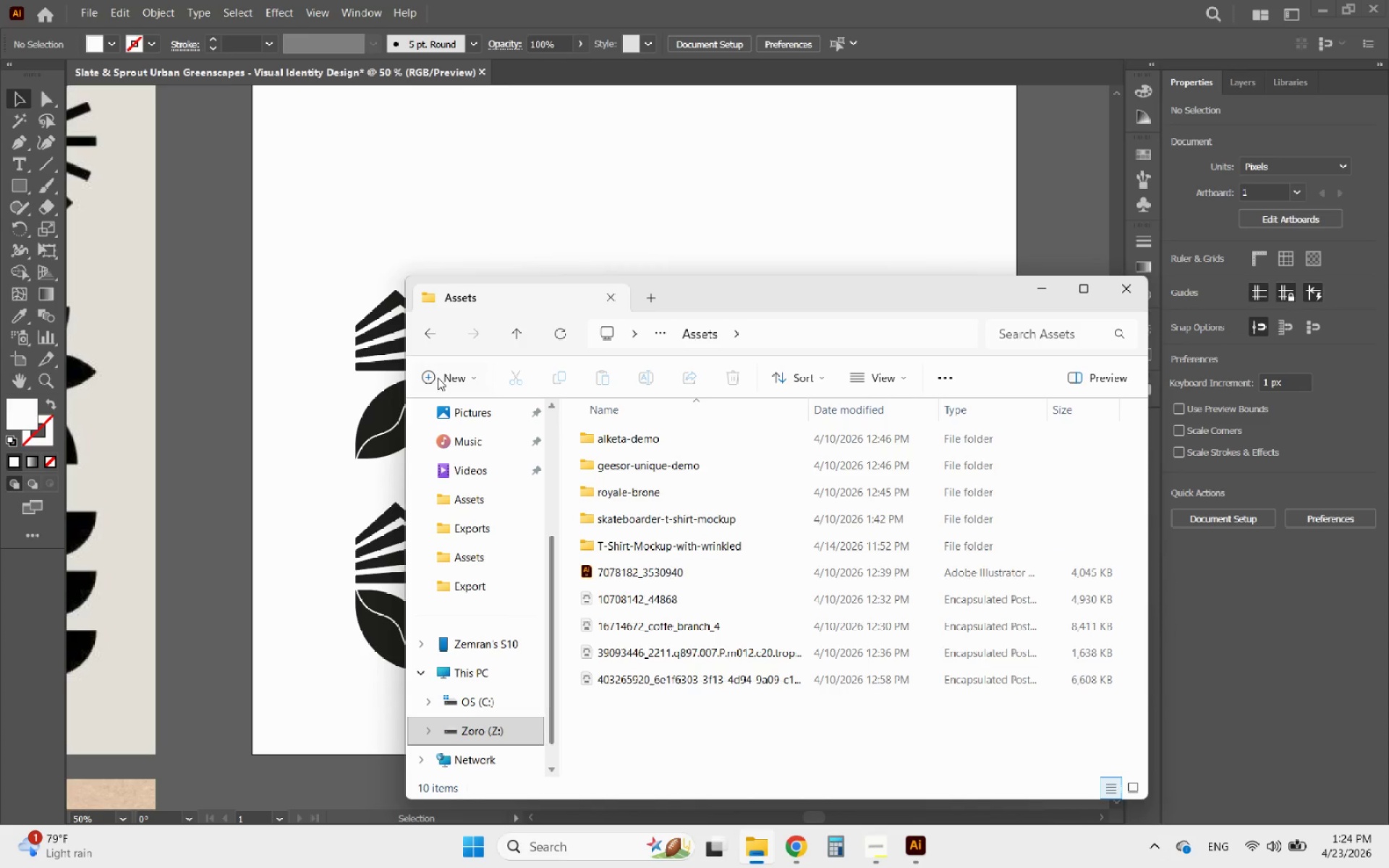 
left_click([424, 337])
 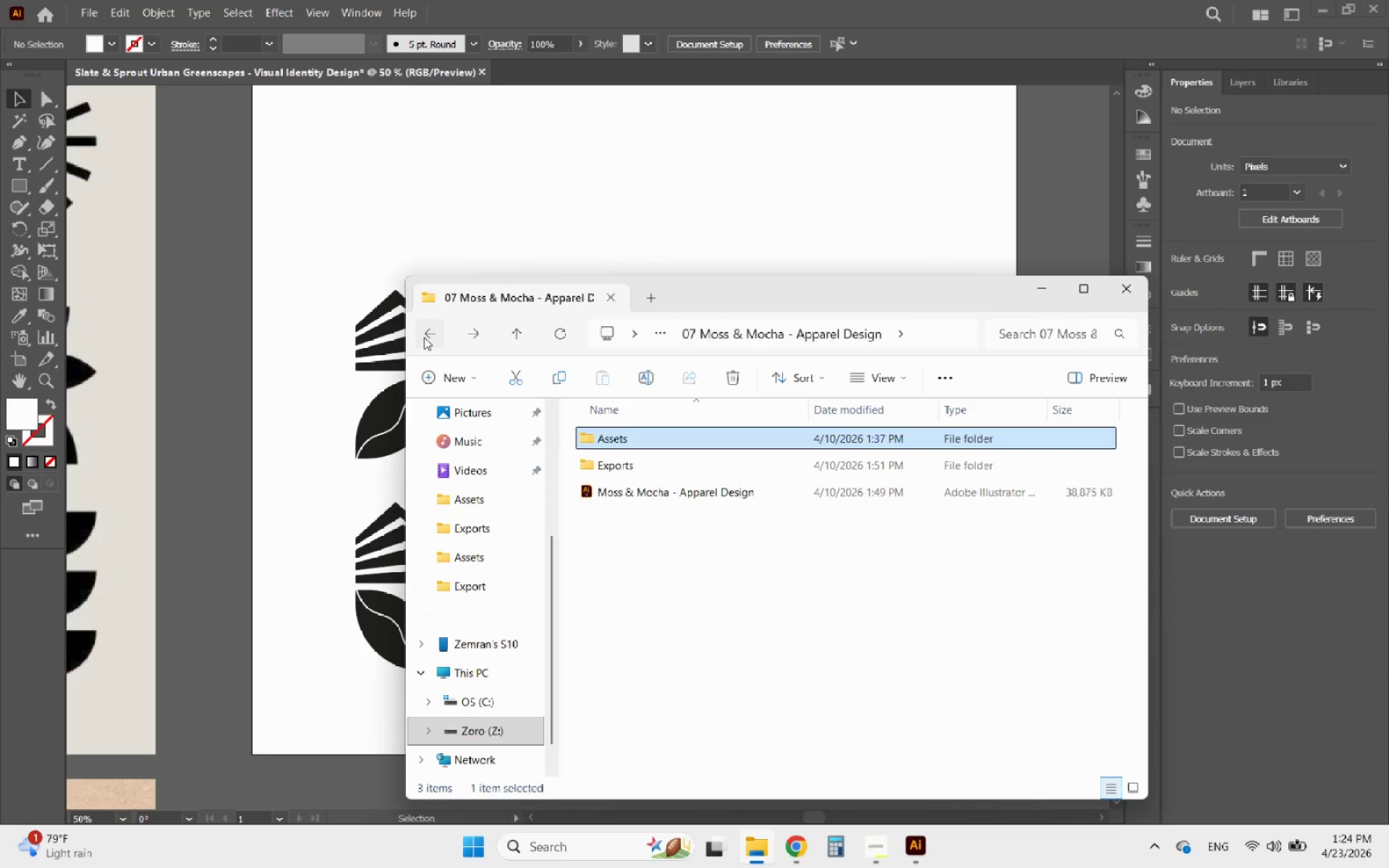 
left_click([424, 337])
 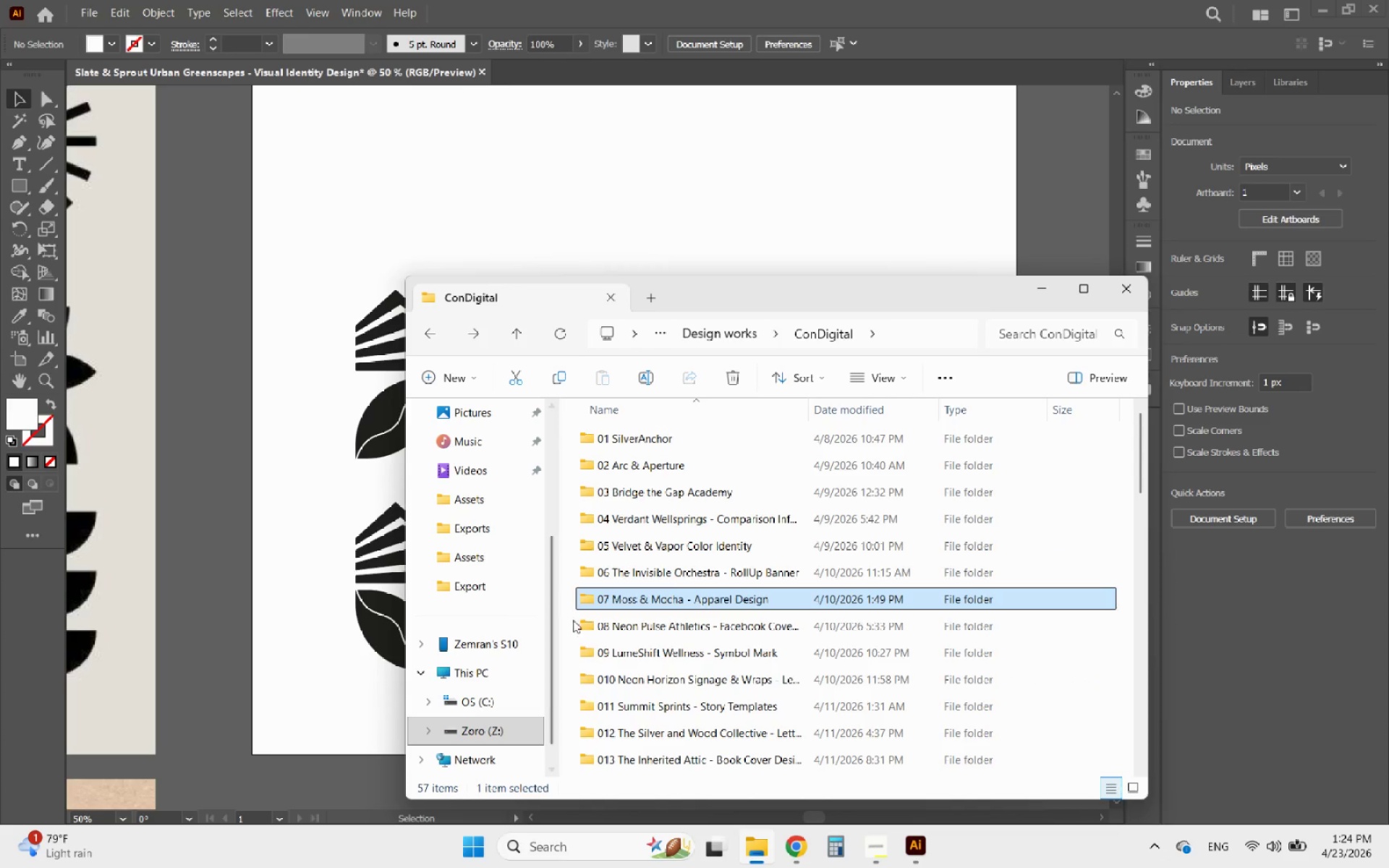 
left_click([636, 711])
 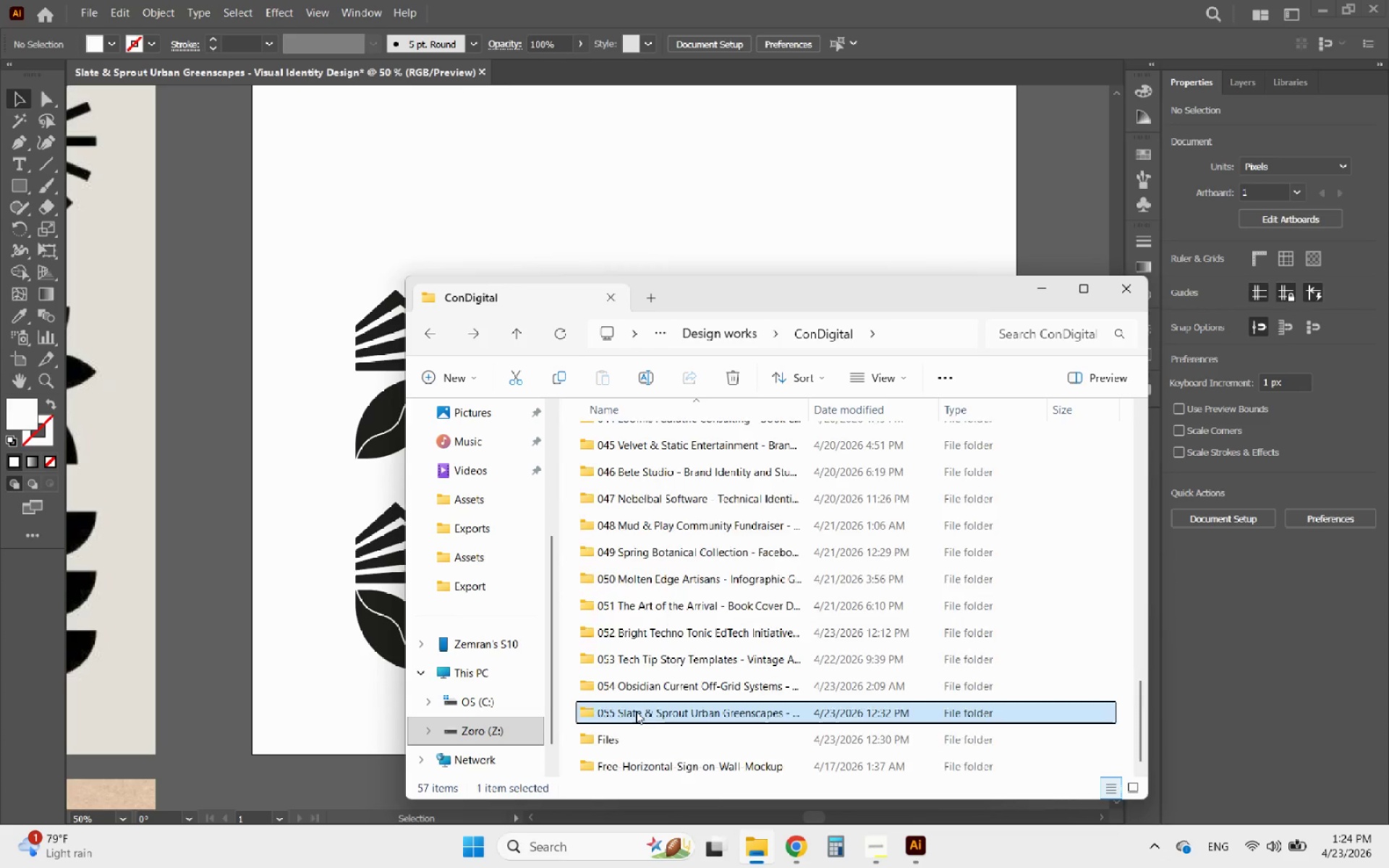 
scroll: coordinate [636, 711], scroll_direction: down, amount: 22.0
 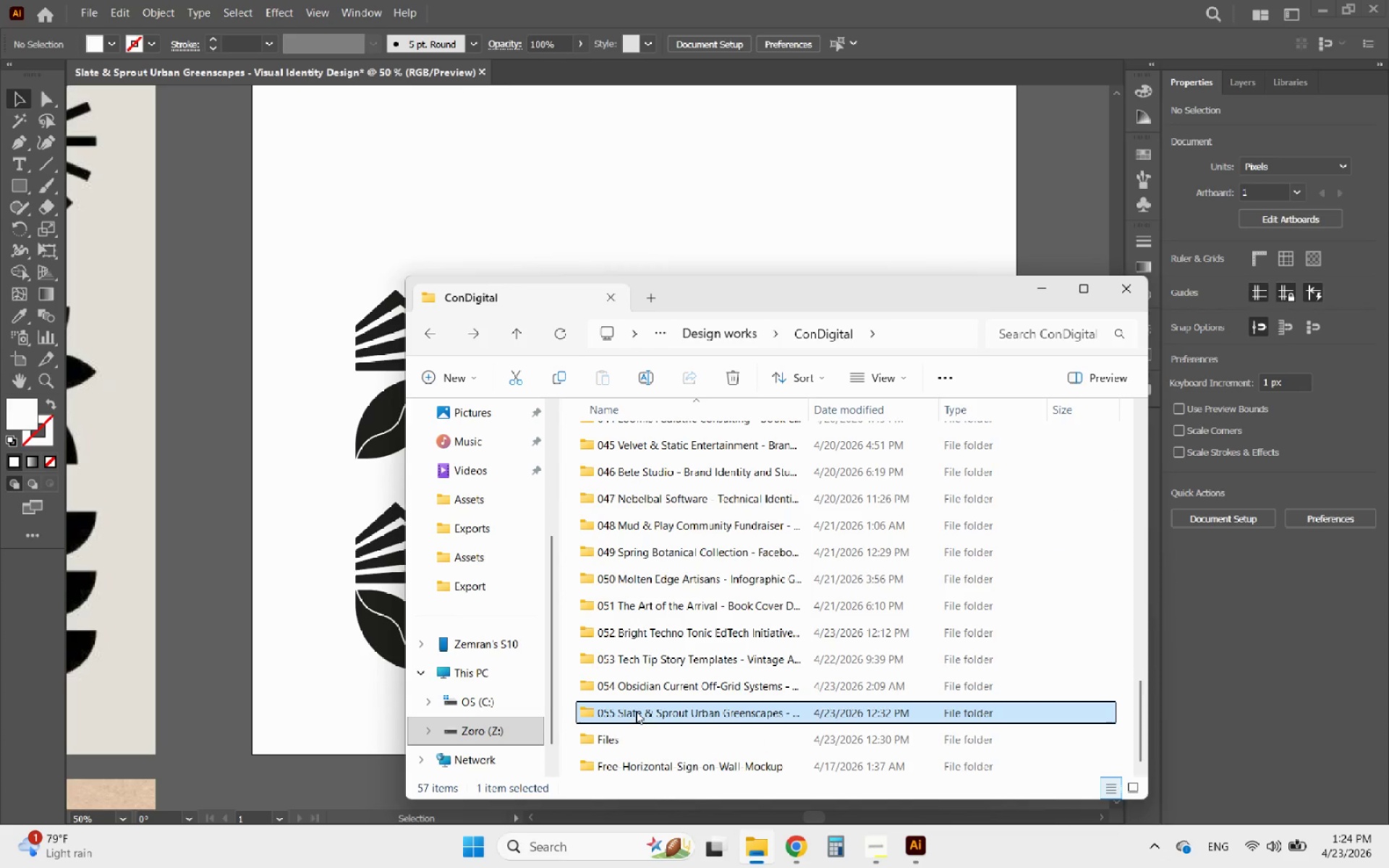 
double_click([636, 711])
 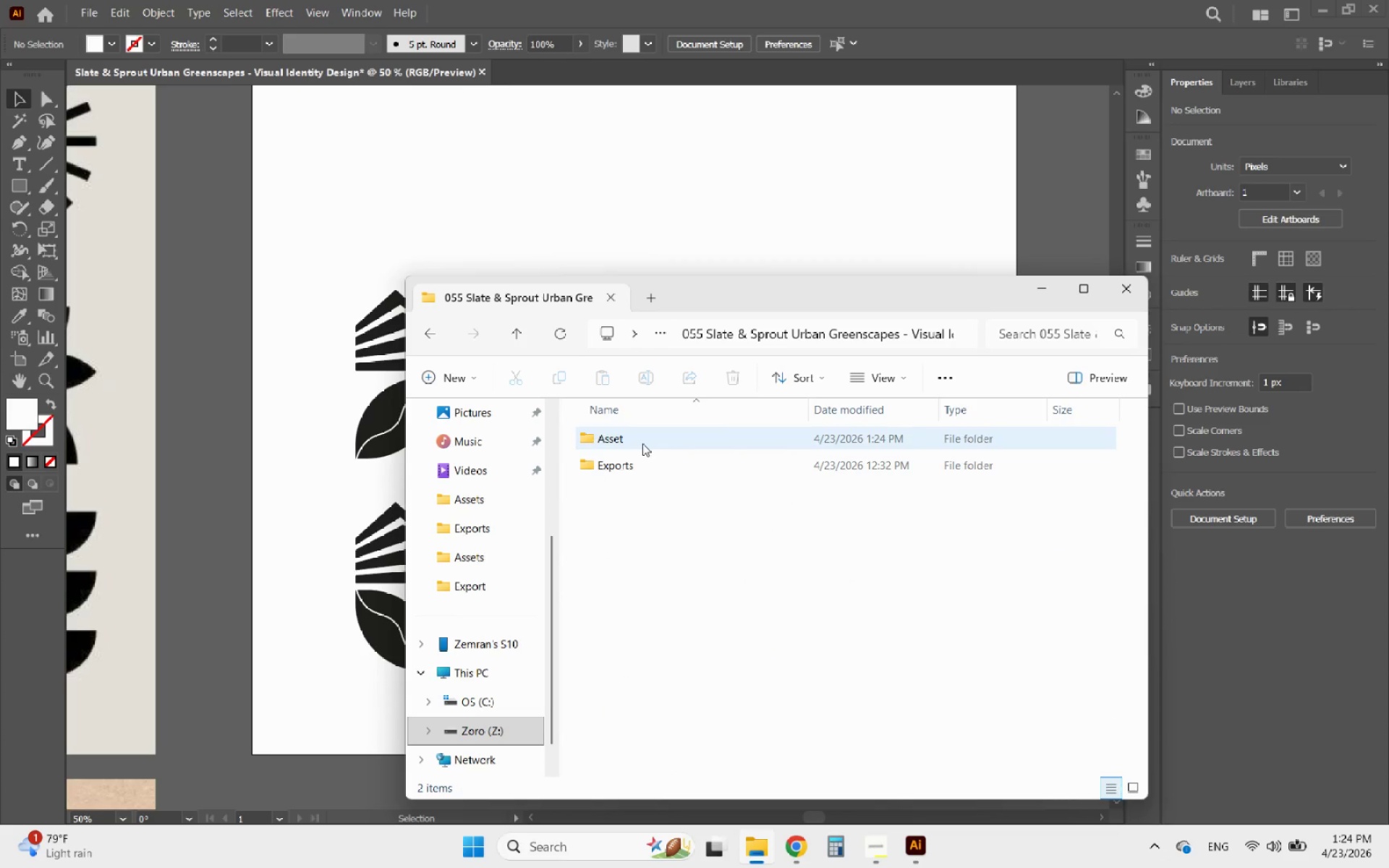 
double_click([642, 443])
 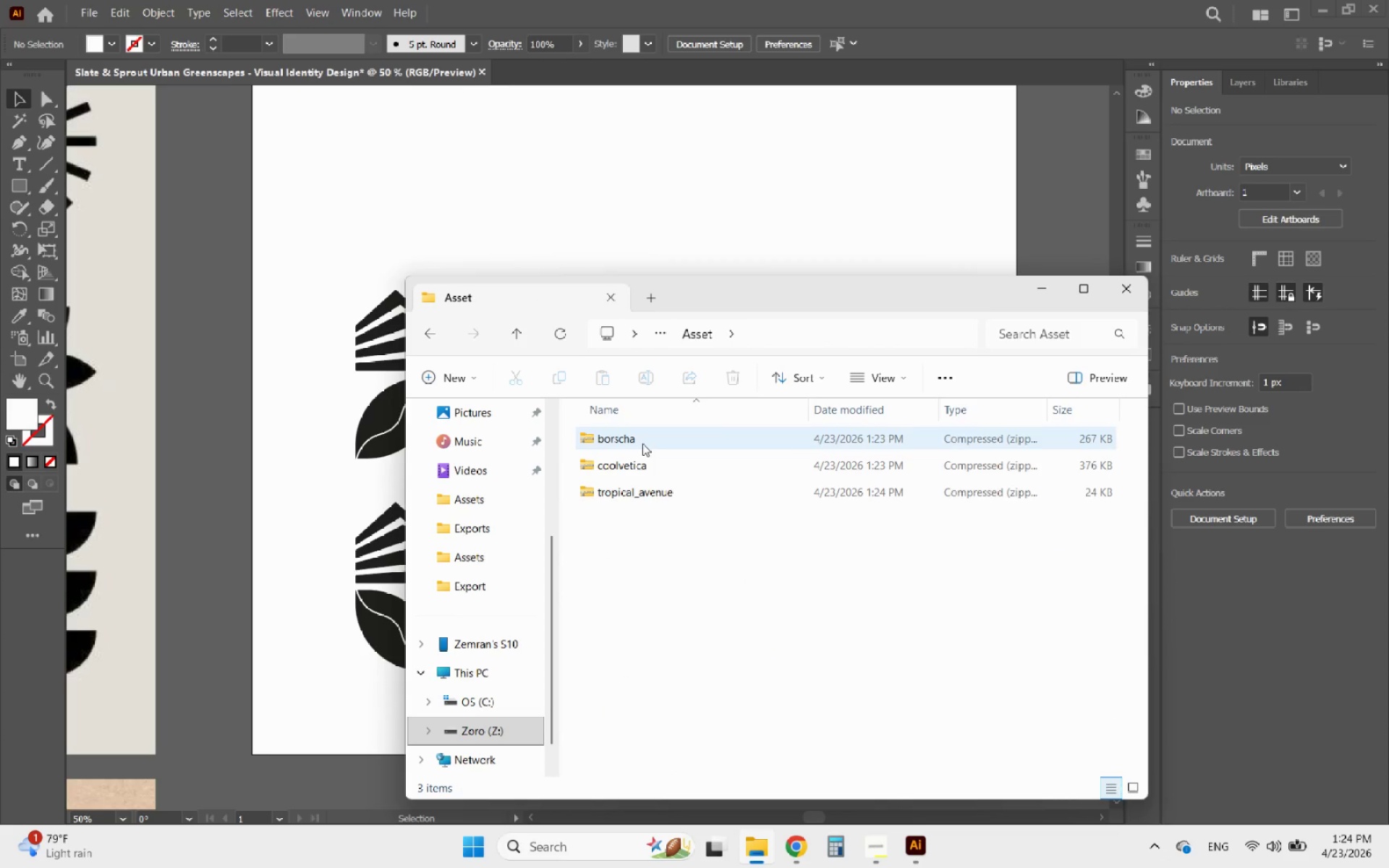 
triple_click([642, 443])
 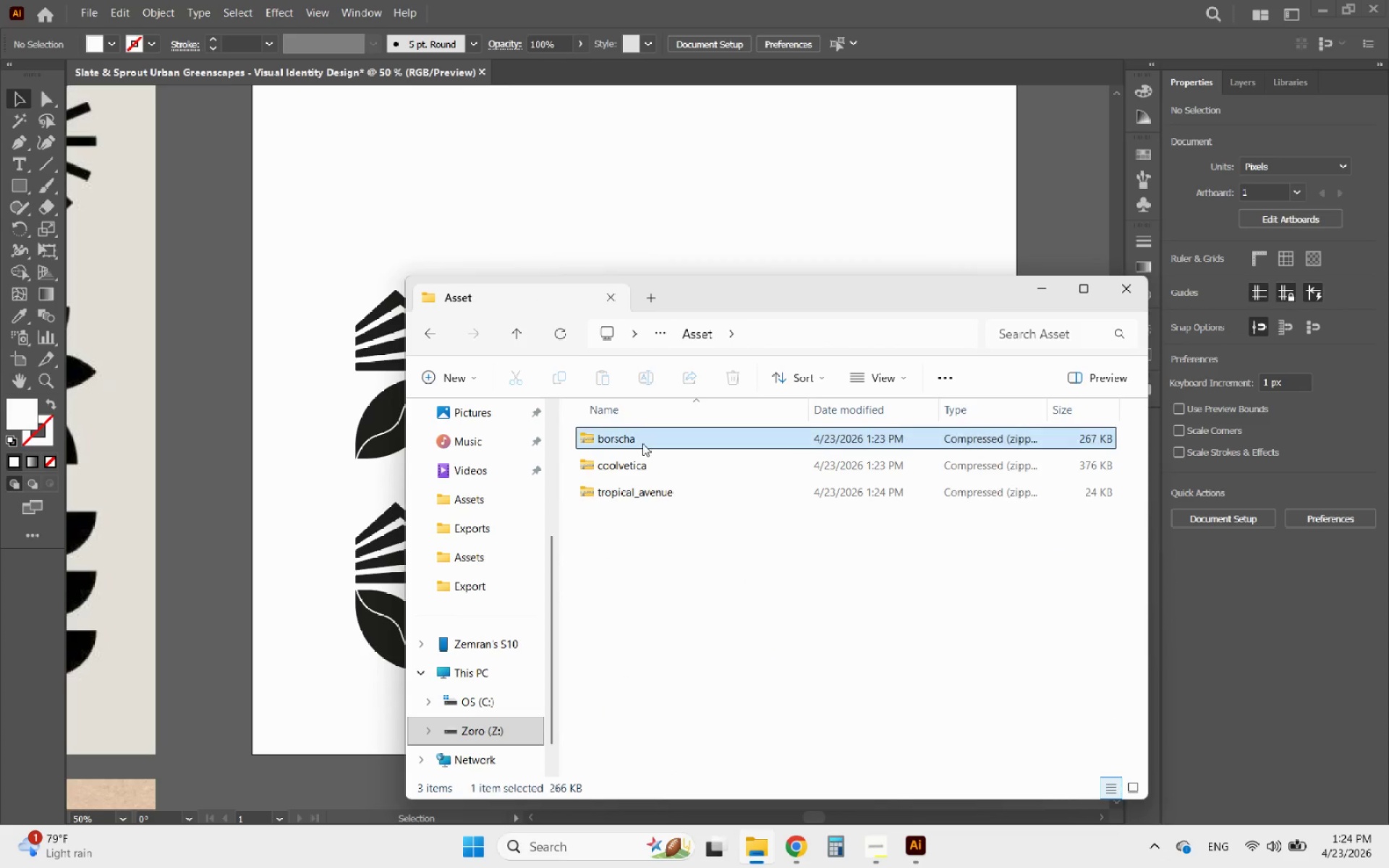 
triple_click([642, 443])
 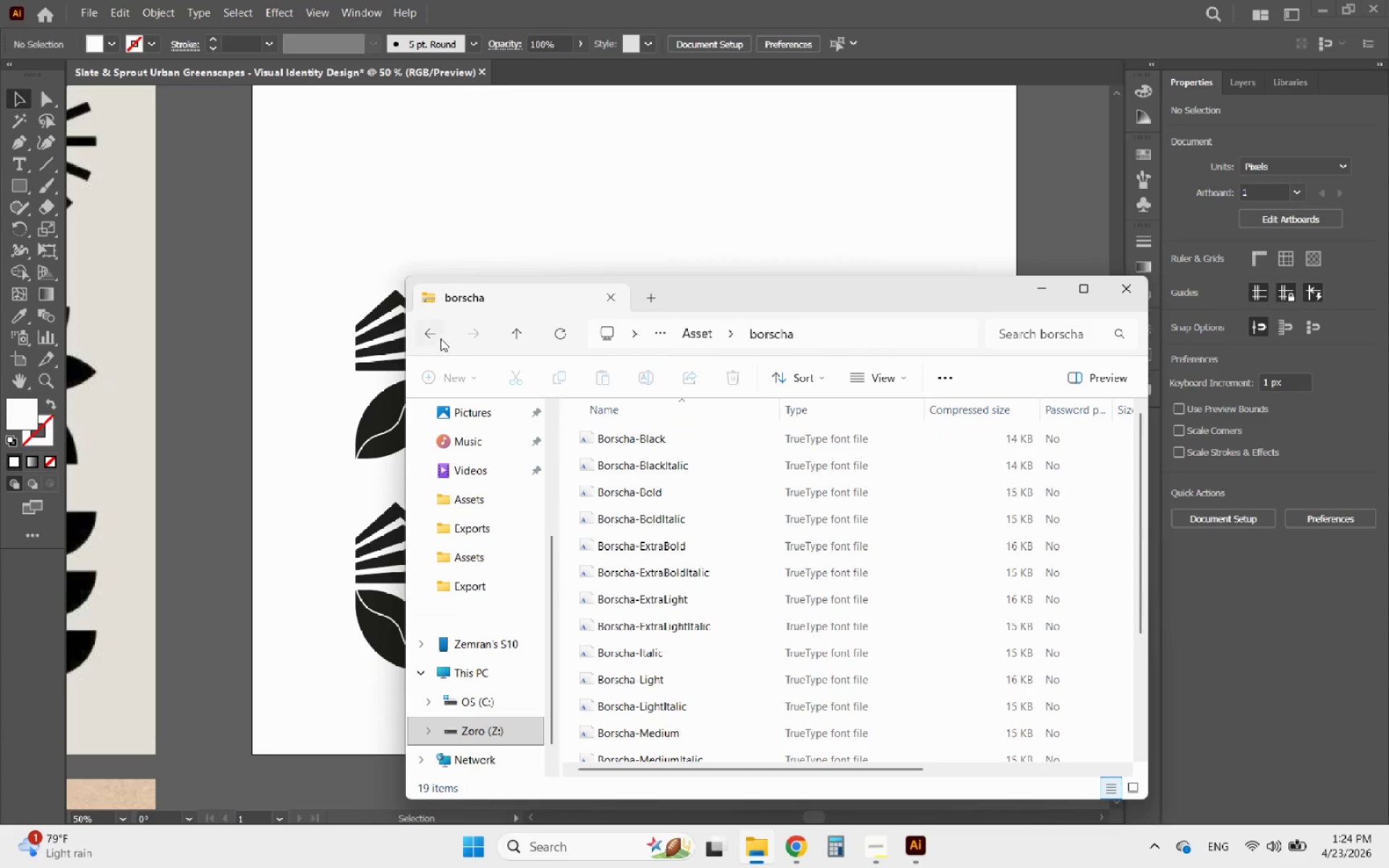 
left_click([439, 336])
 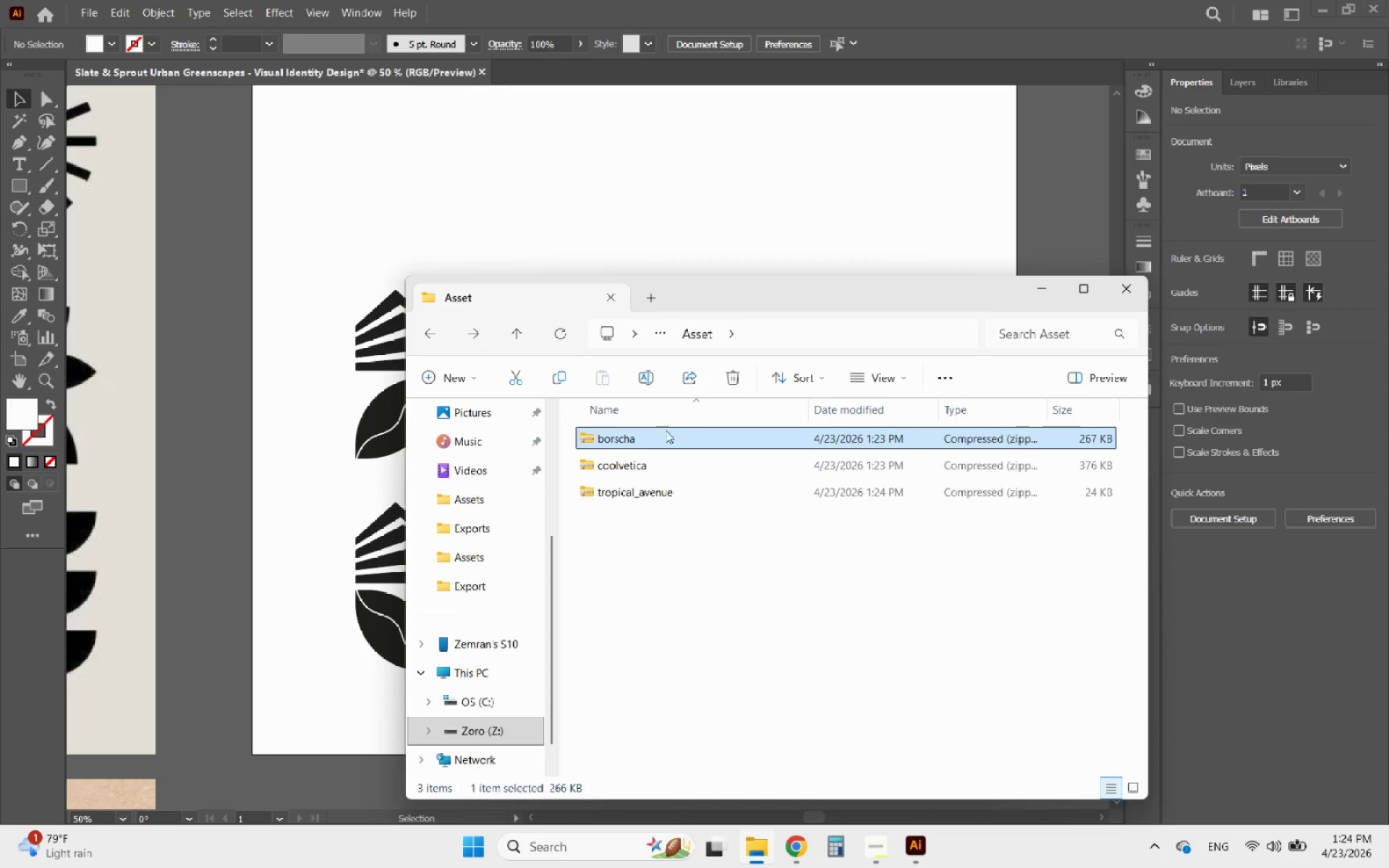 
right_click([668, 435])
 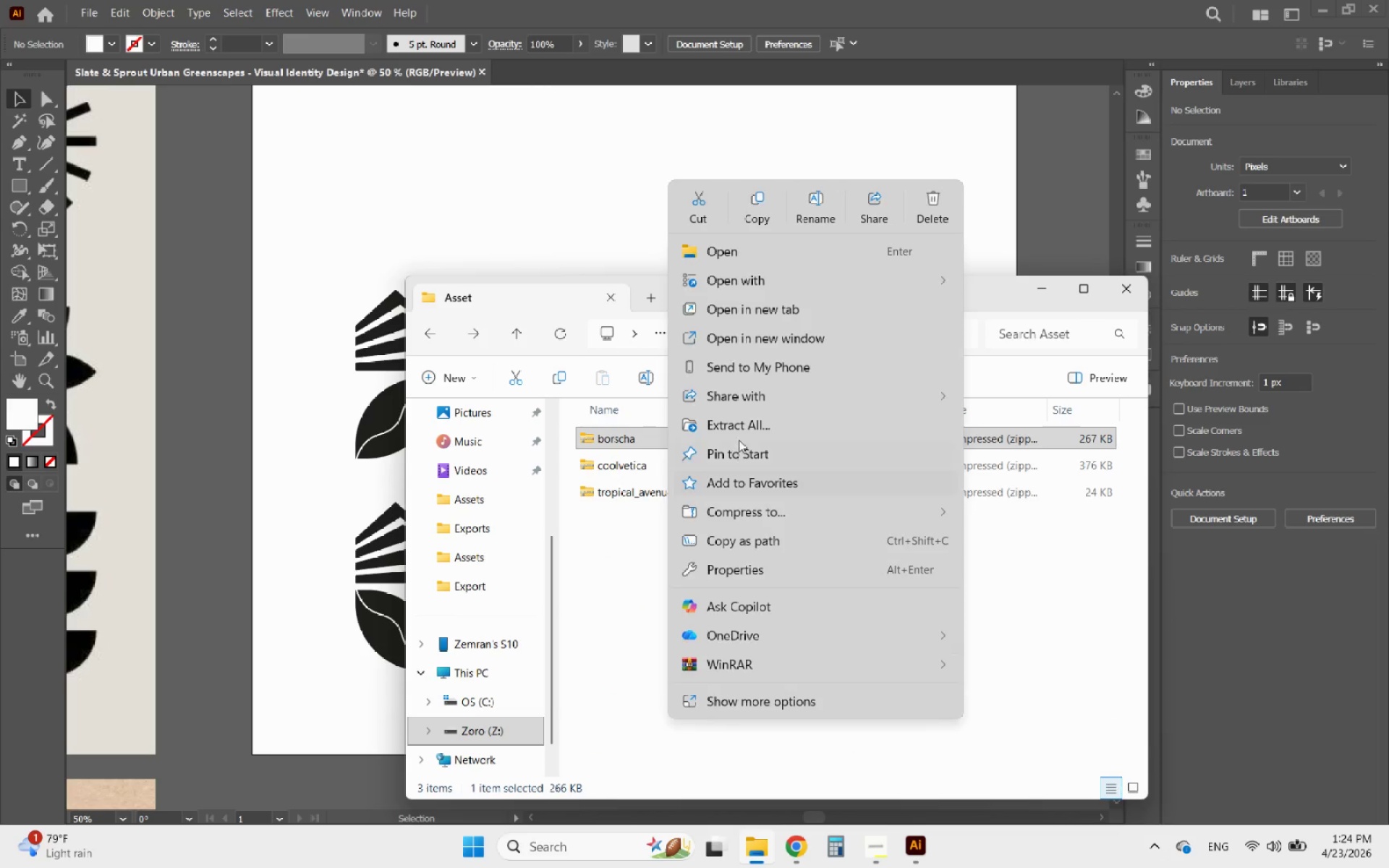 
left_click([744, 427])
 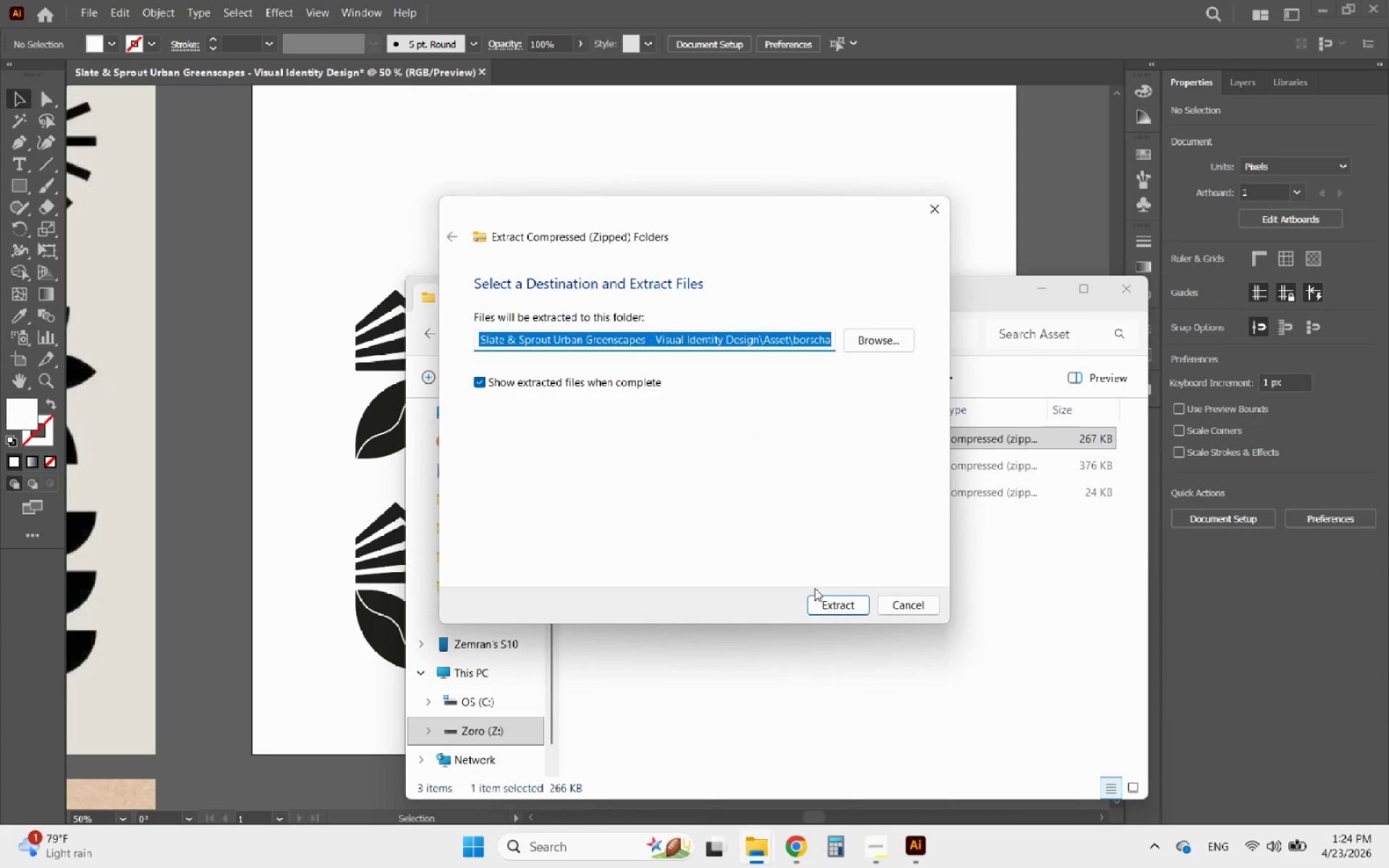 
left_click([829, 600])
 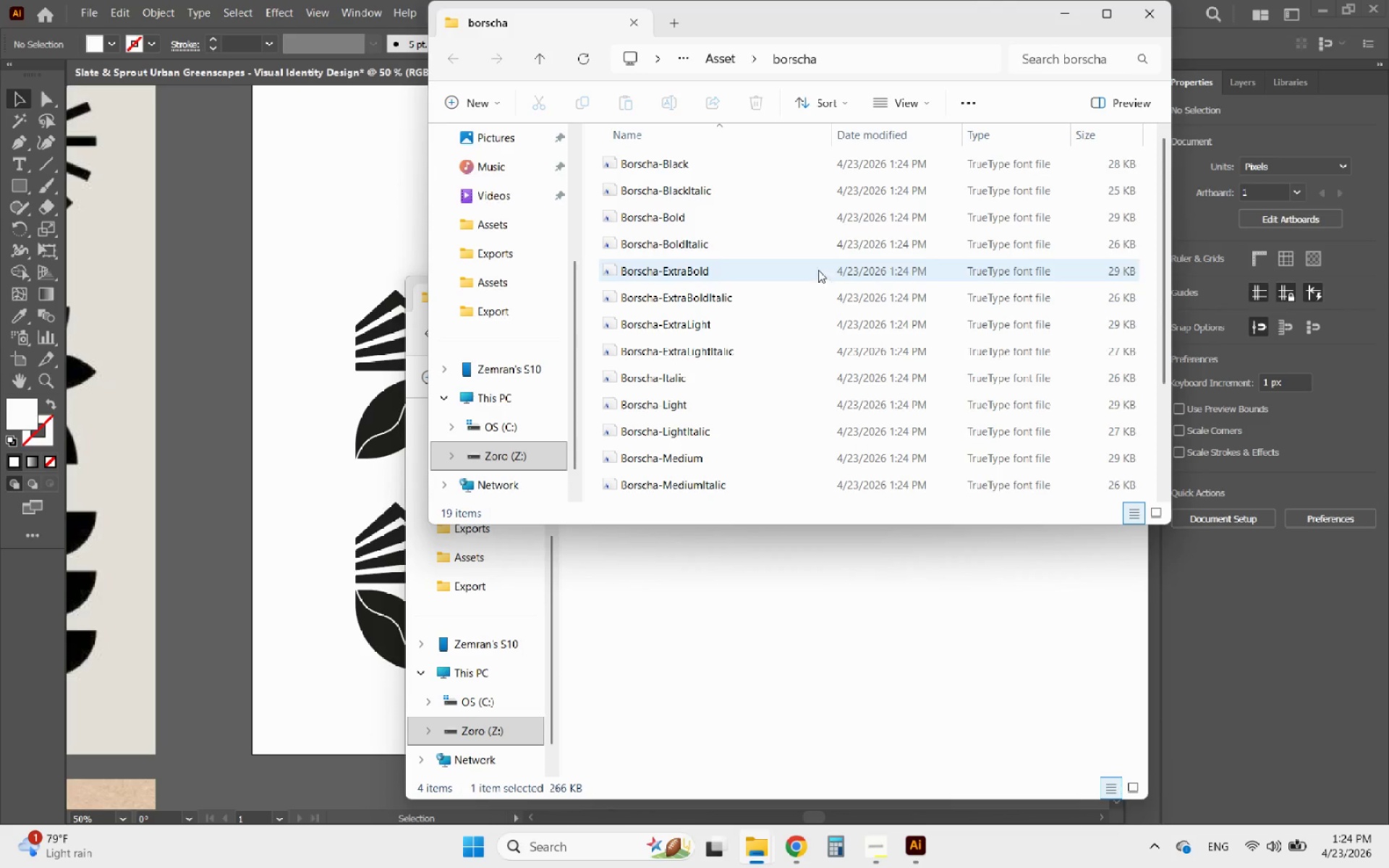 
key(Control+A)
 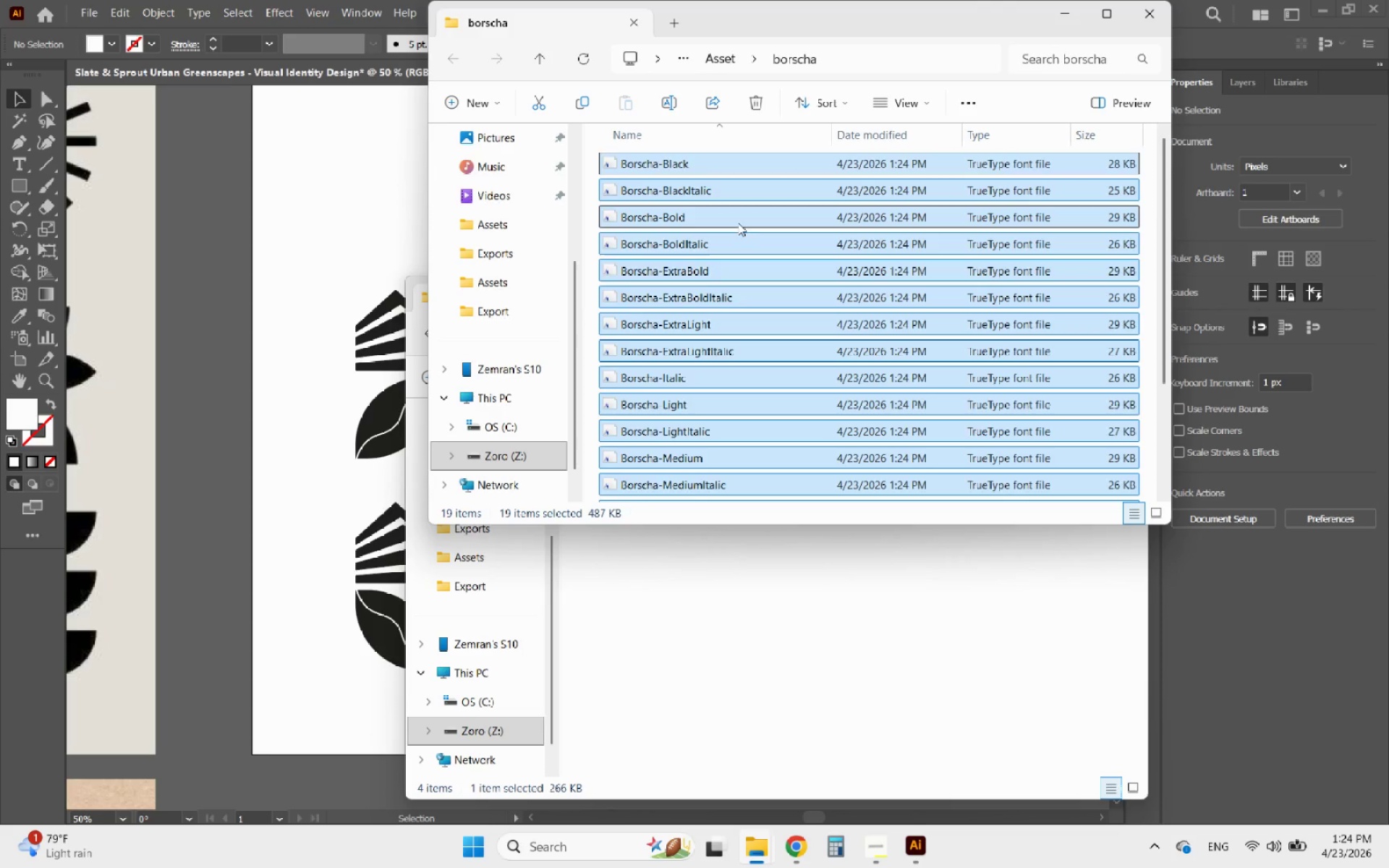 
scroll: coordinate [748, 317], scroll_direction: down, amount: 11.0
 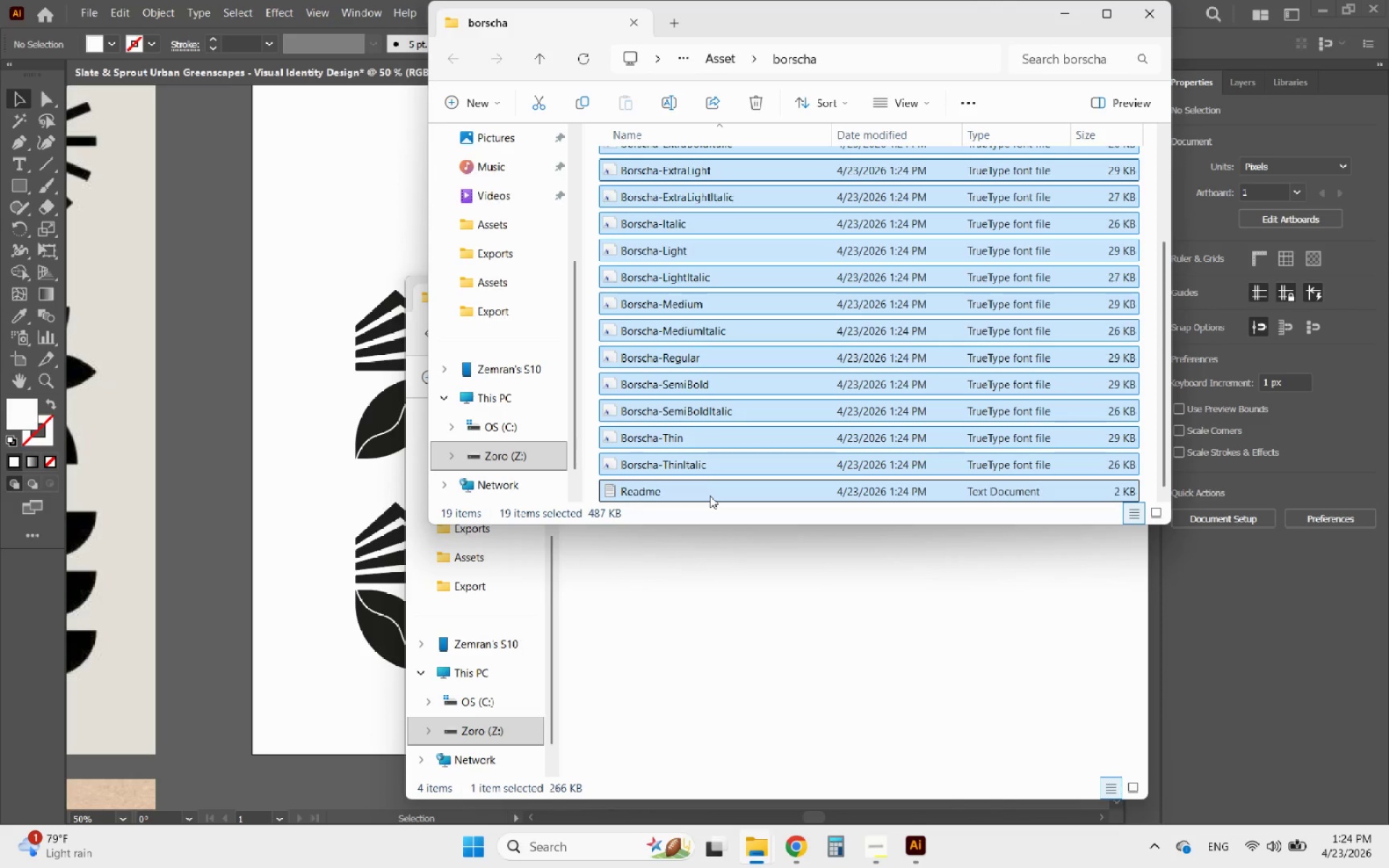 
hold_key(key=ShiftLeft, duration=0.56)
left_click([710, 497])
 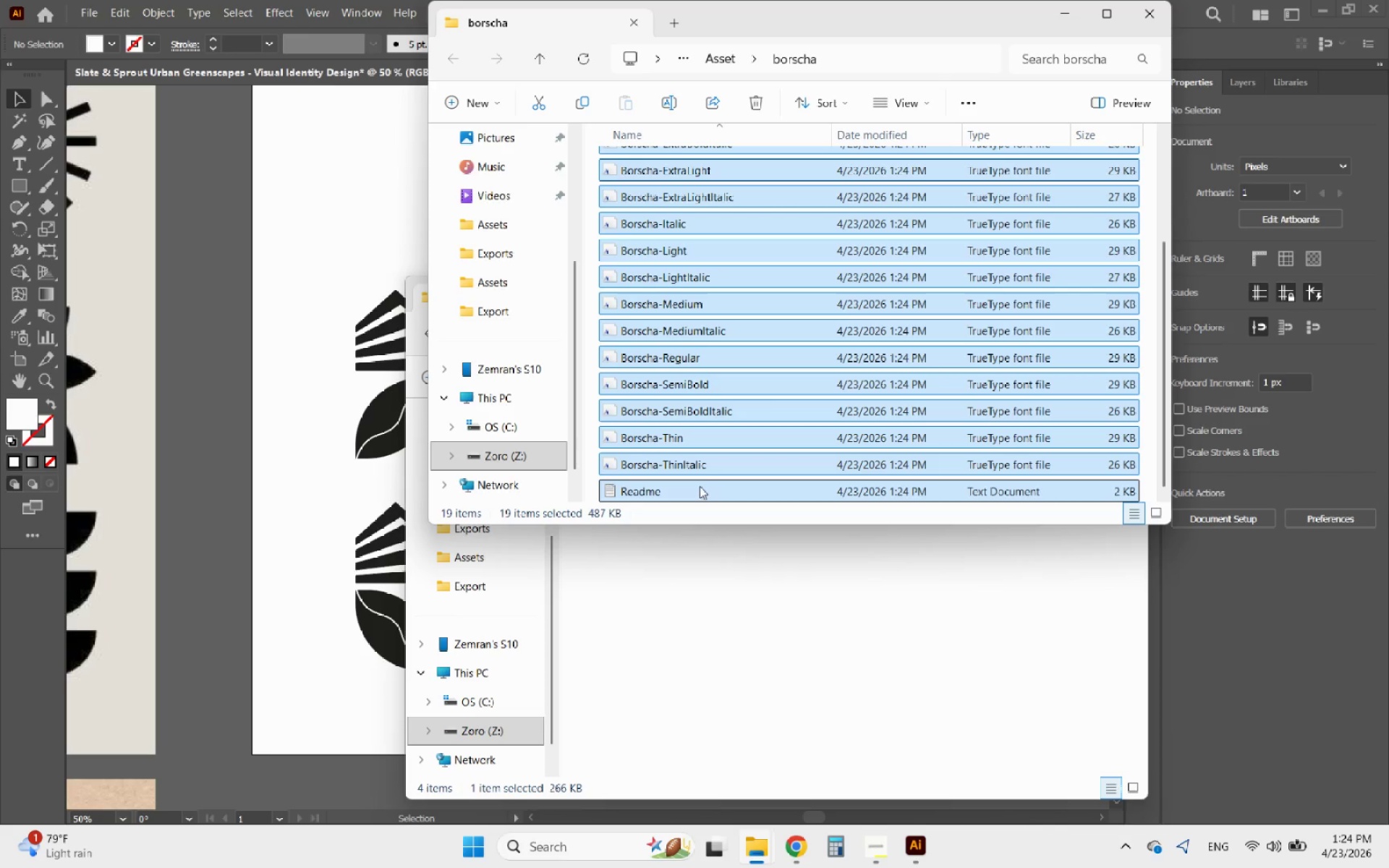 
hold_key(key=ShiftLeft, duration=0.91)
left_click([705, 493])
 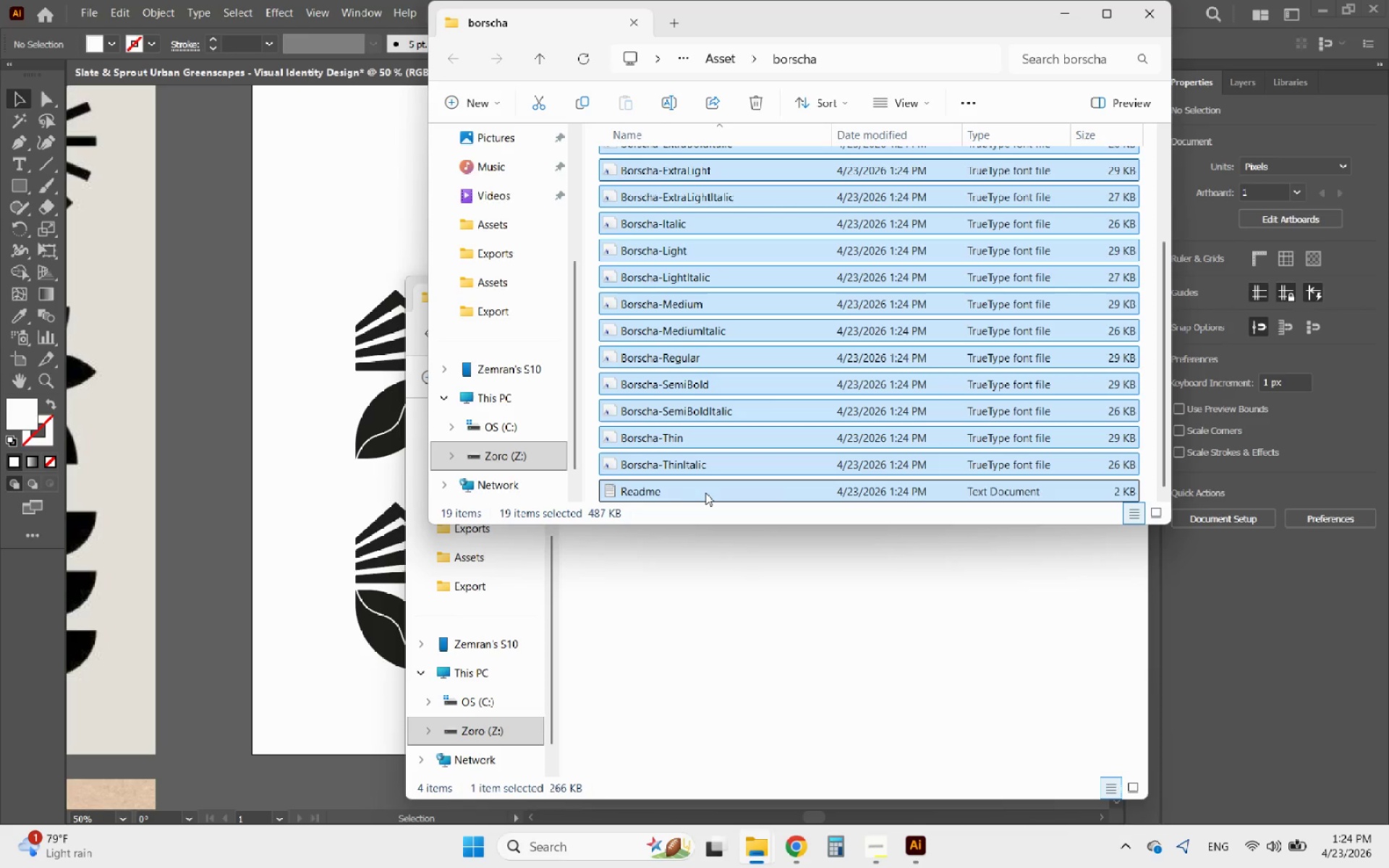 
hold_key(key=ControlLeft, duration=0.56)
left_click([706, 493])
 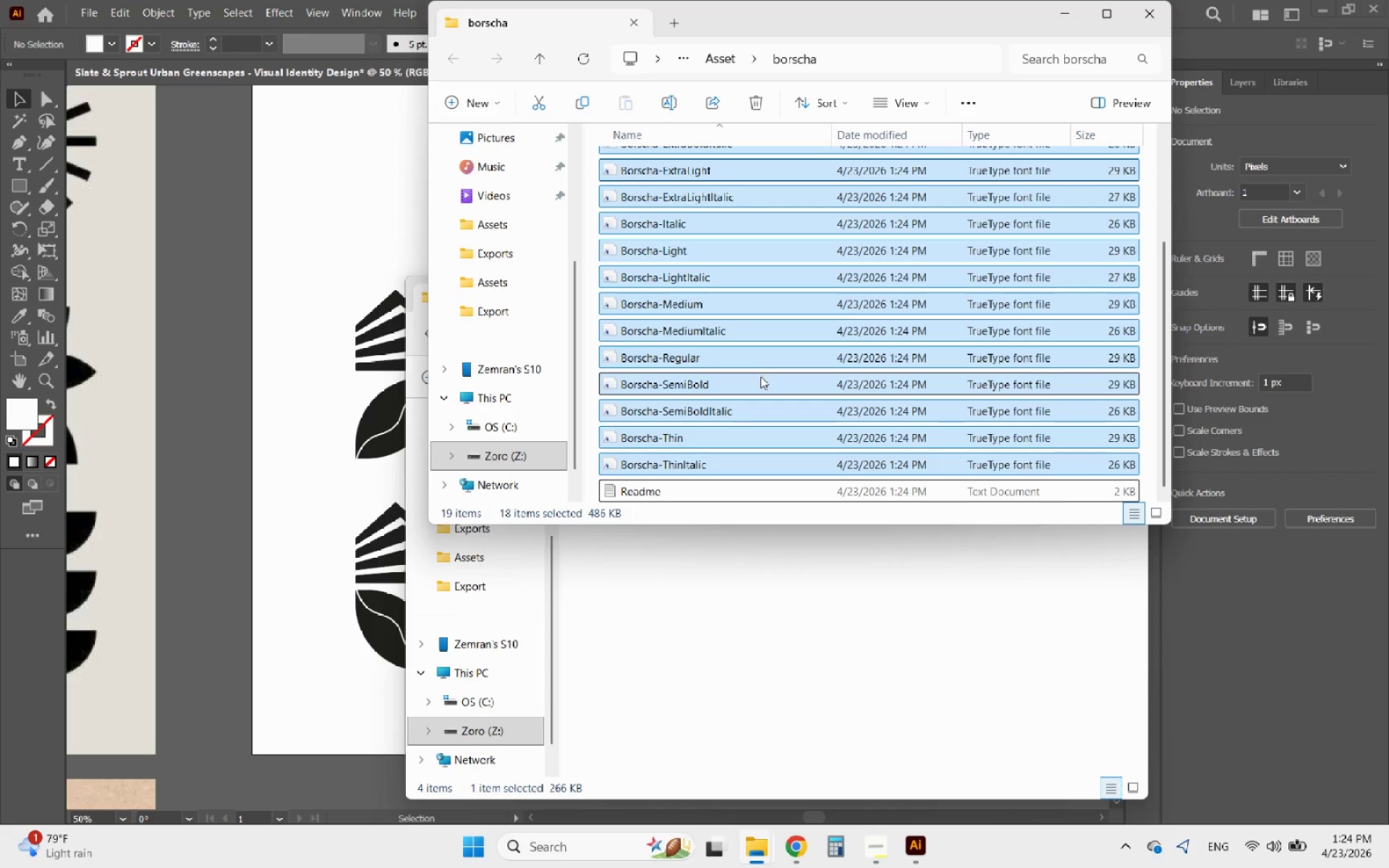 
scroll: coordinate [760, 379], scroll_direction: up, amount: 6.0
 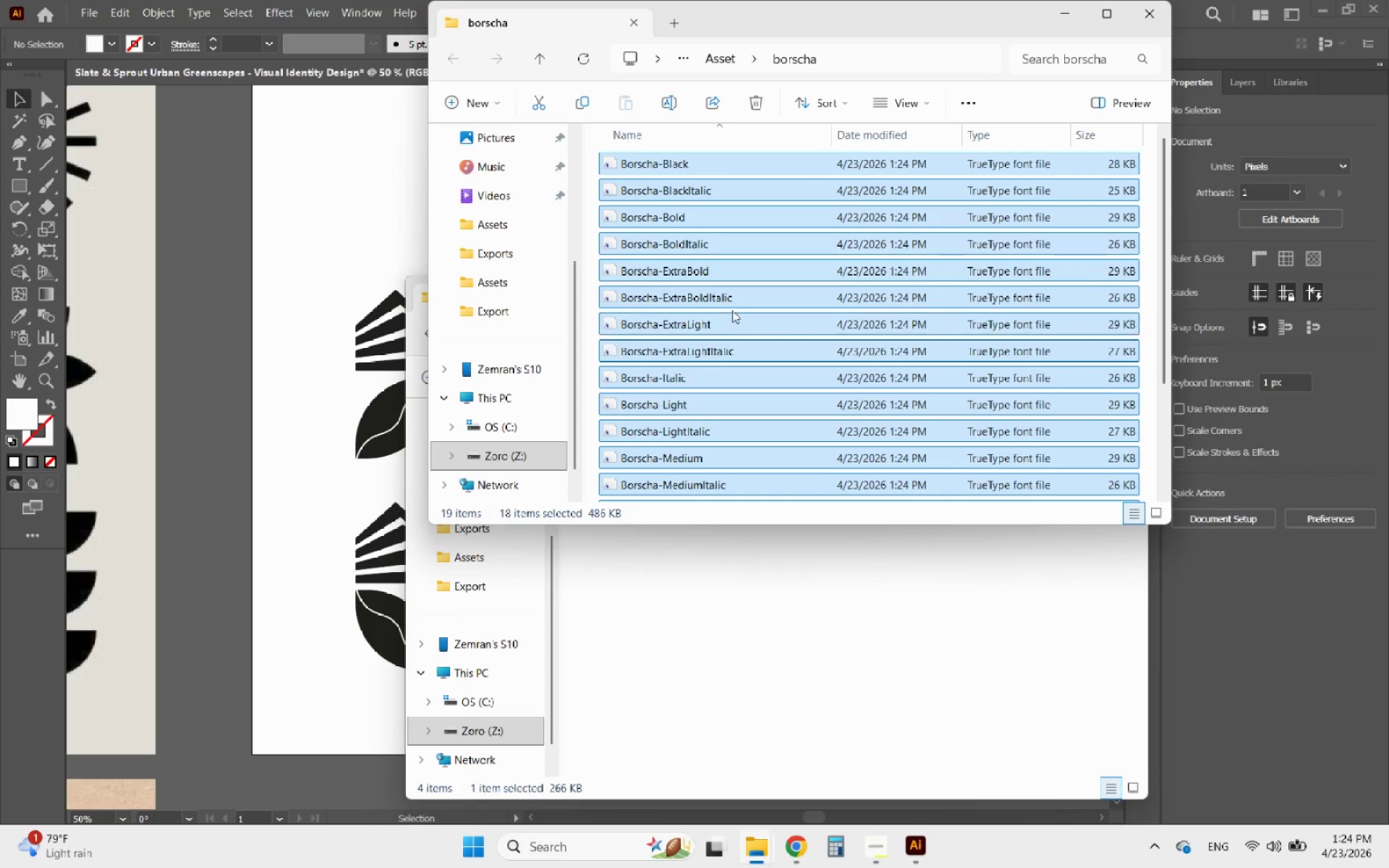 
right_click([732, 303])
 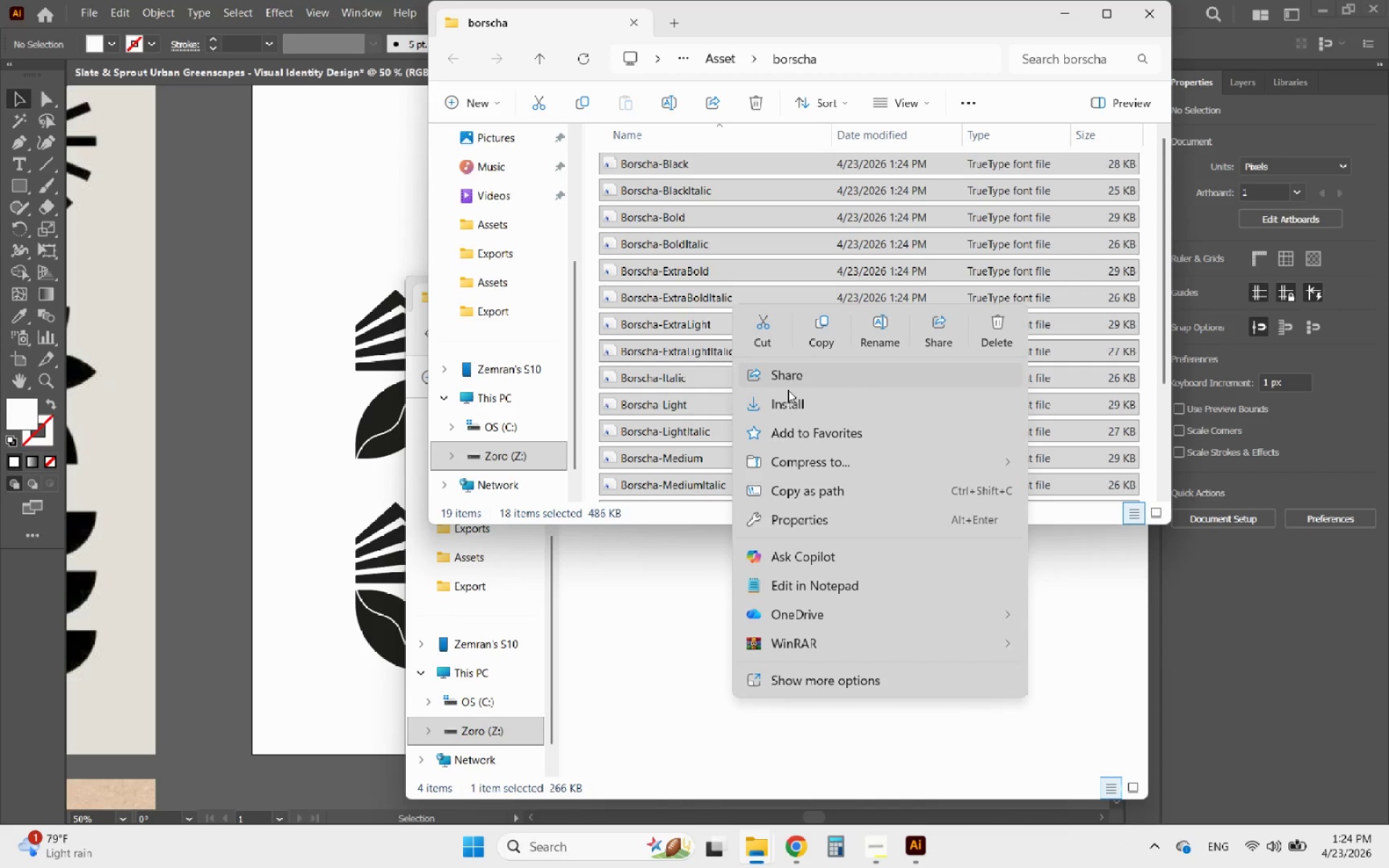 
left_click([792, 402])
 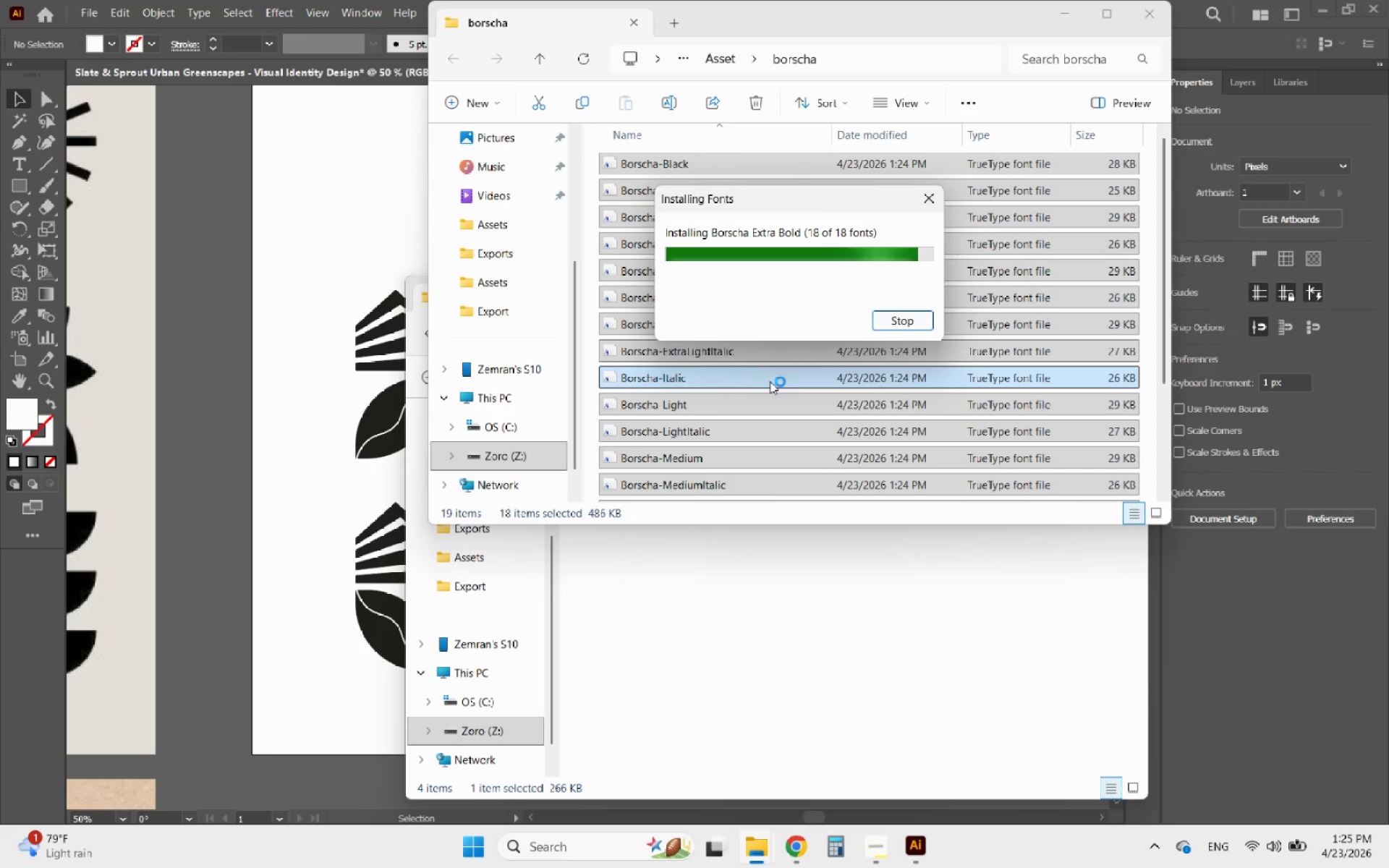 
wait(21.12)
 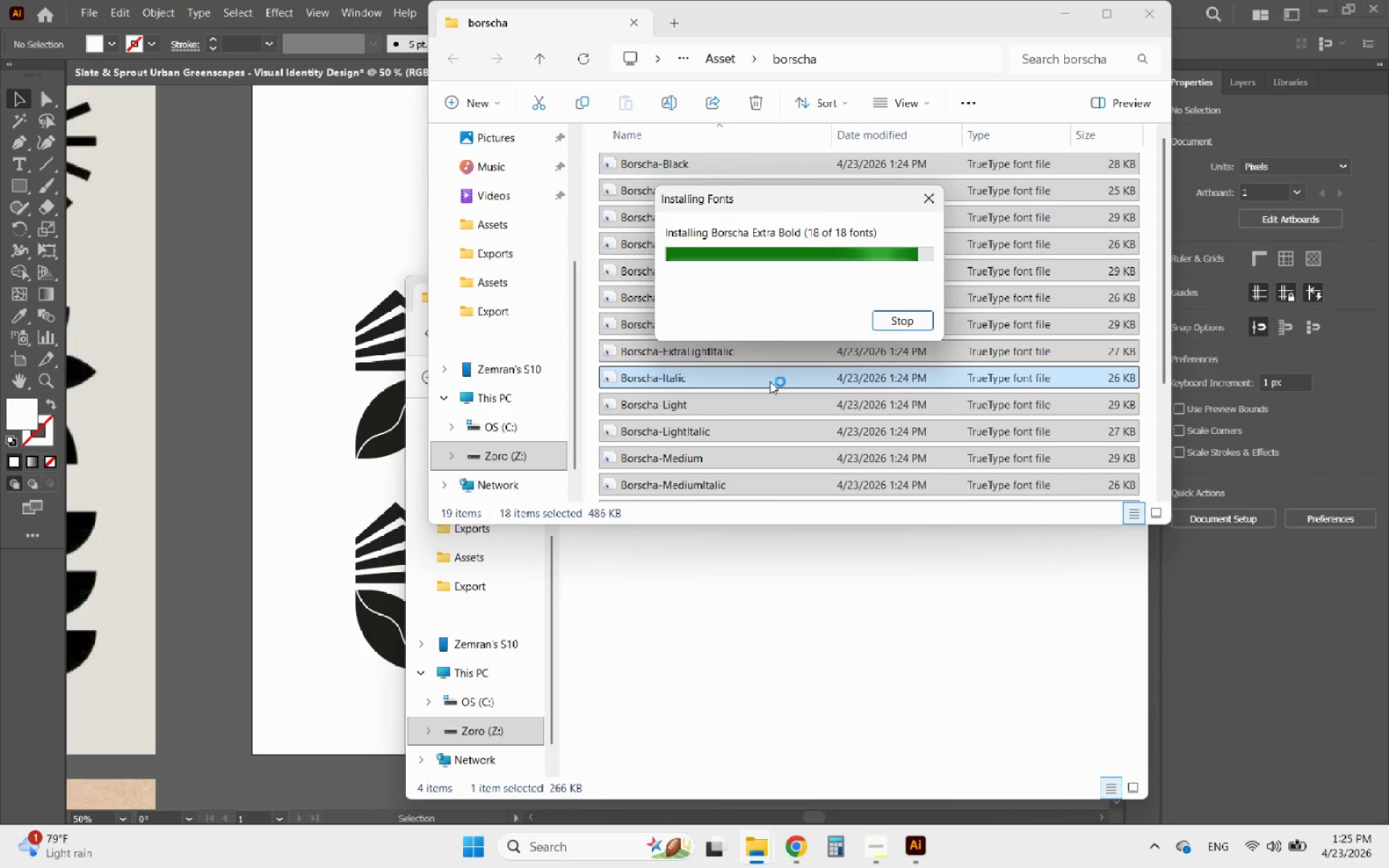 
mouse_move([1105, 27])
 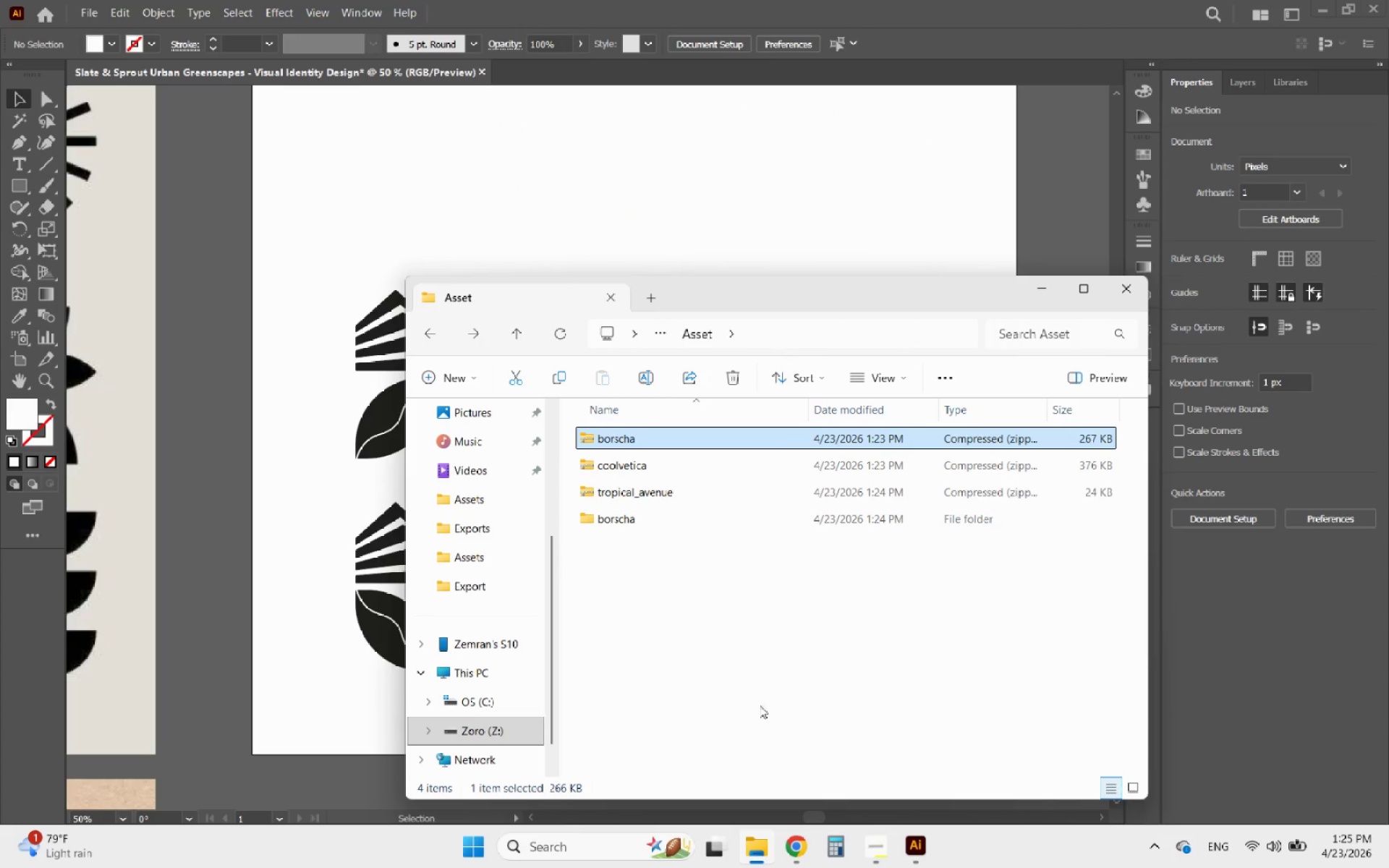 
left_click([755, 863])
 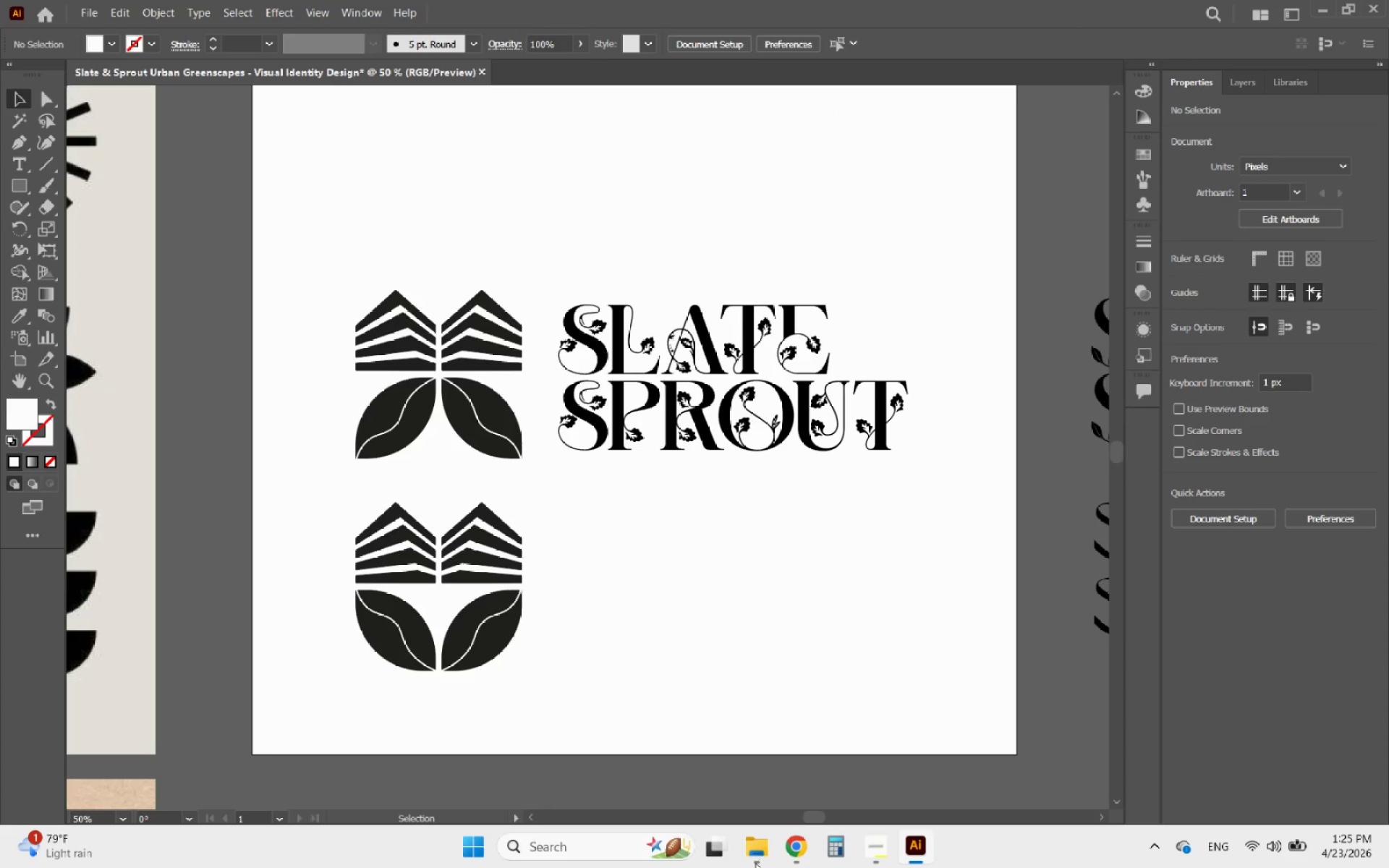 
left_click([755, 863])
 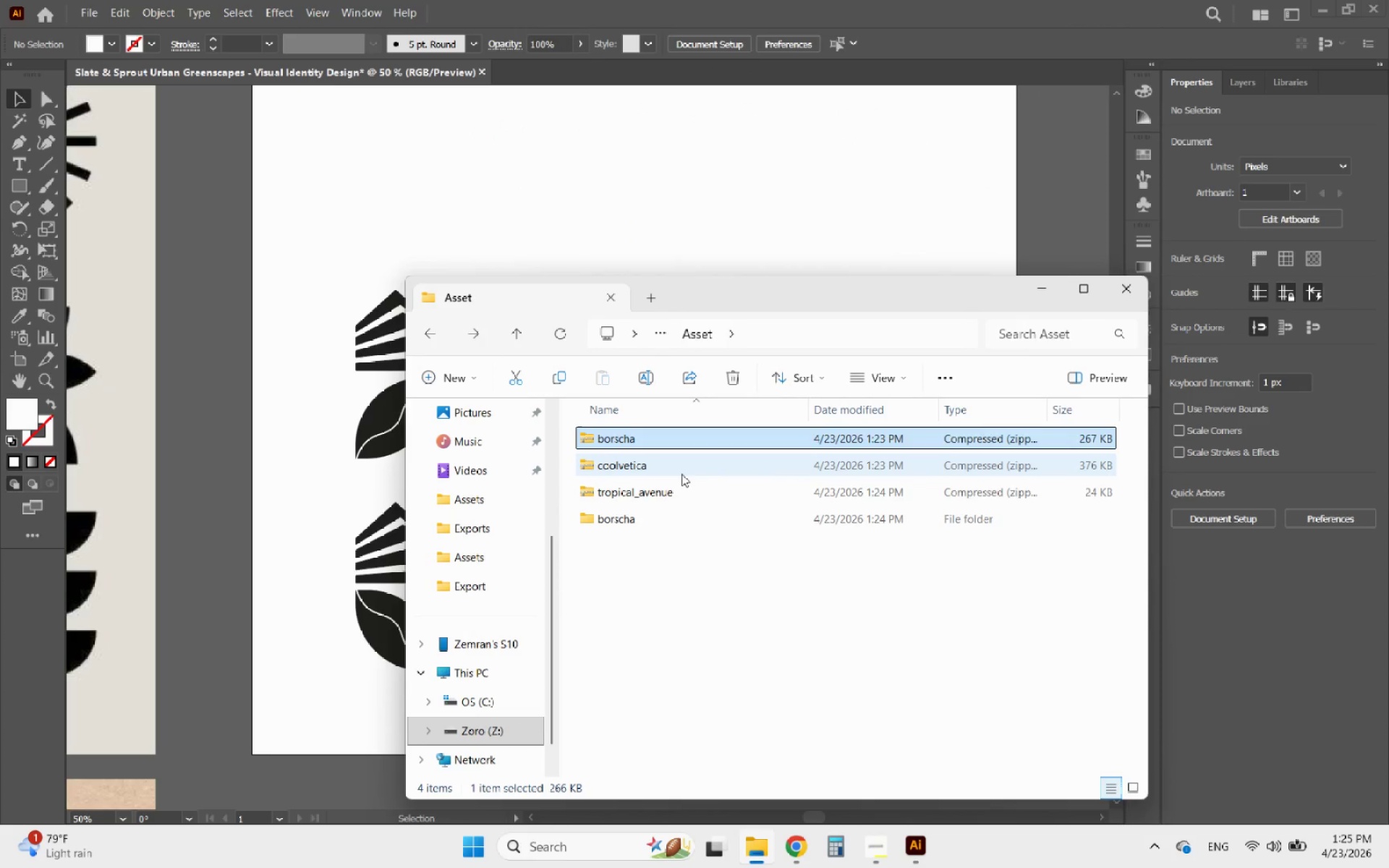 
left_click([673, 464])
 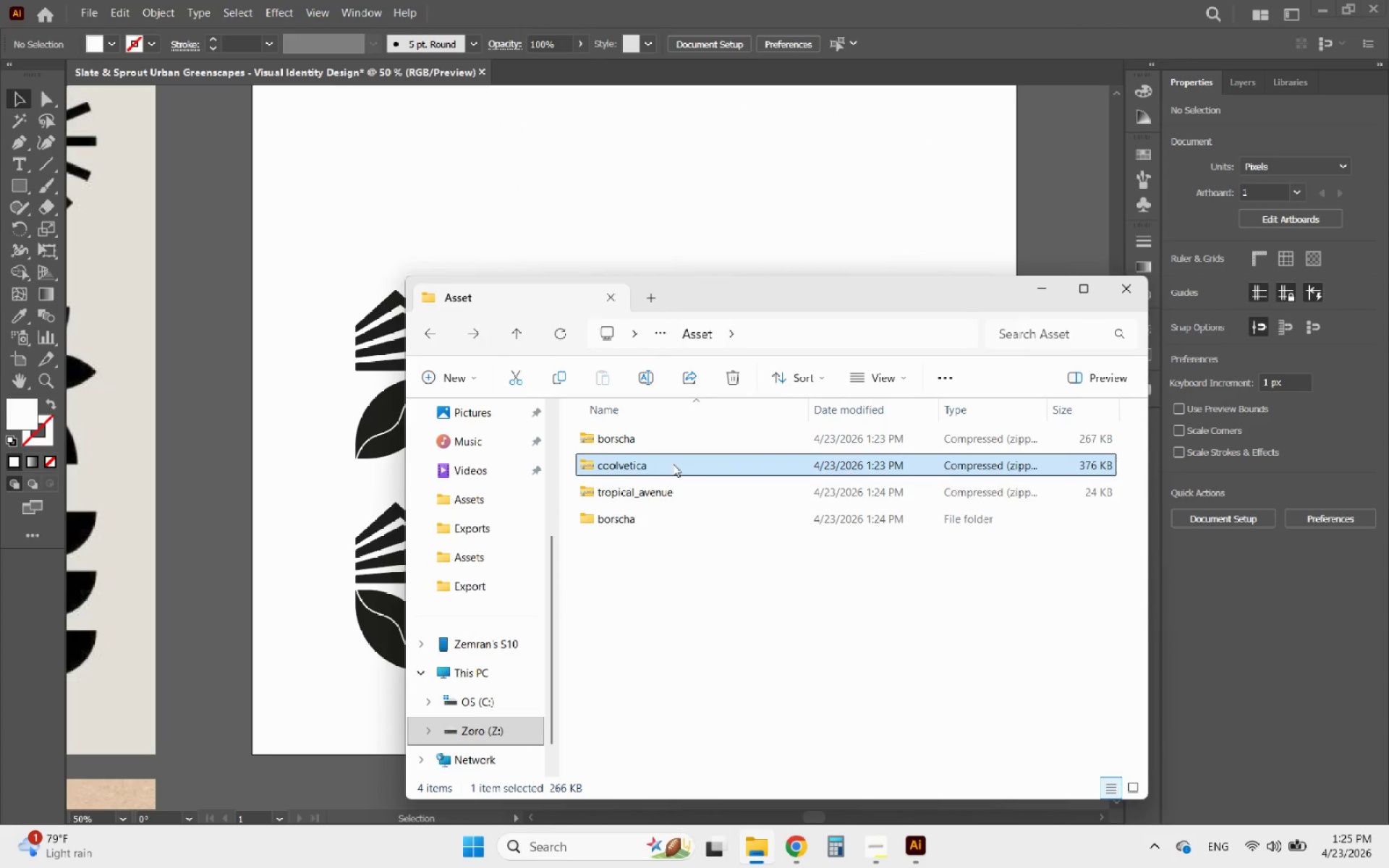 
right_click([673, 464])
 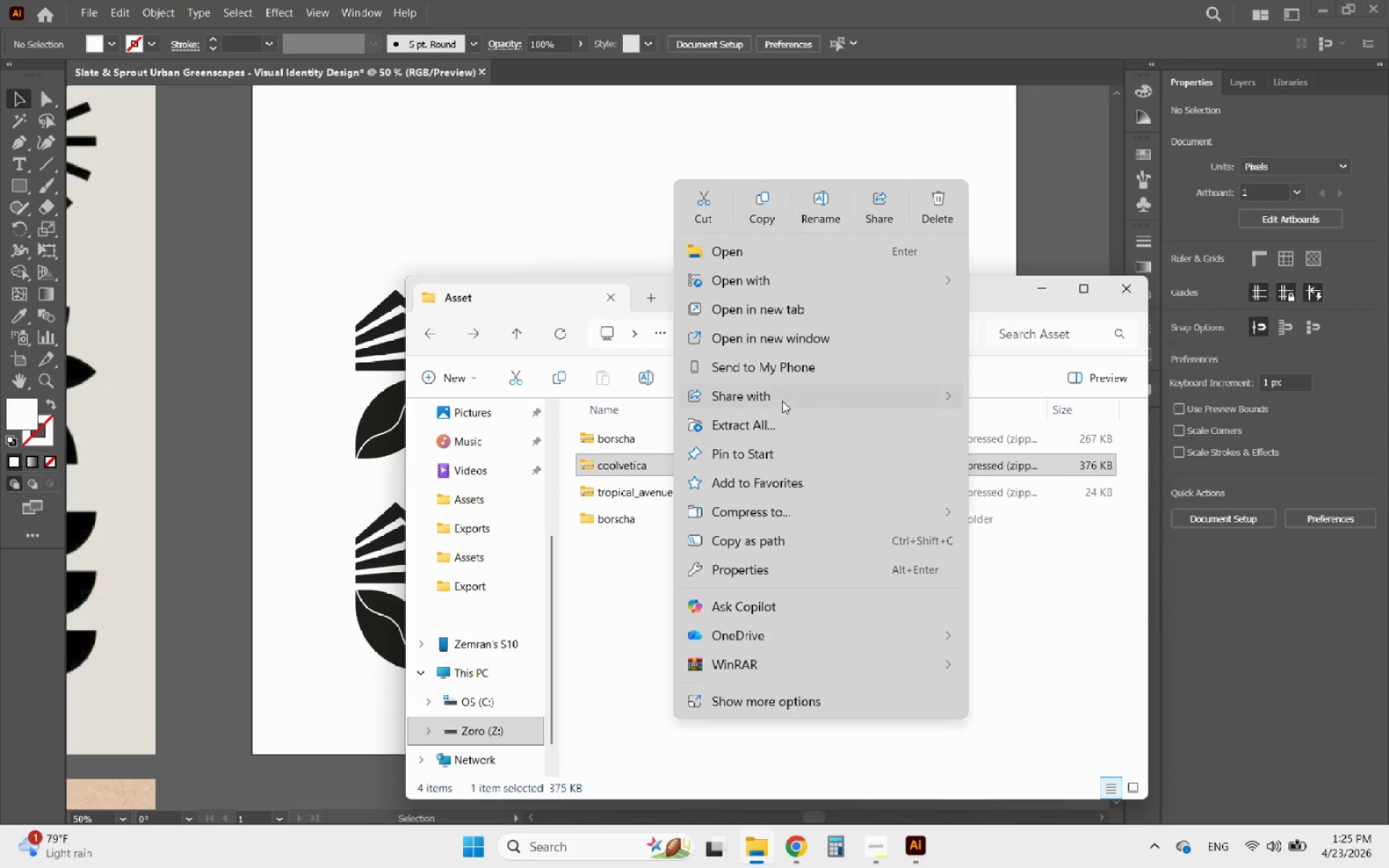 
left_click([747, 426])
 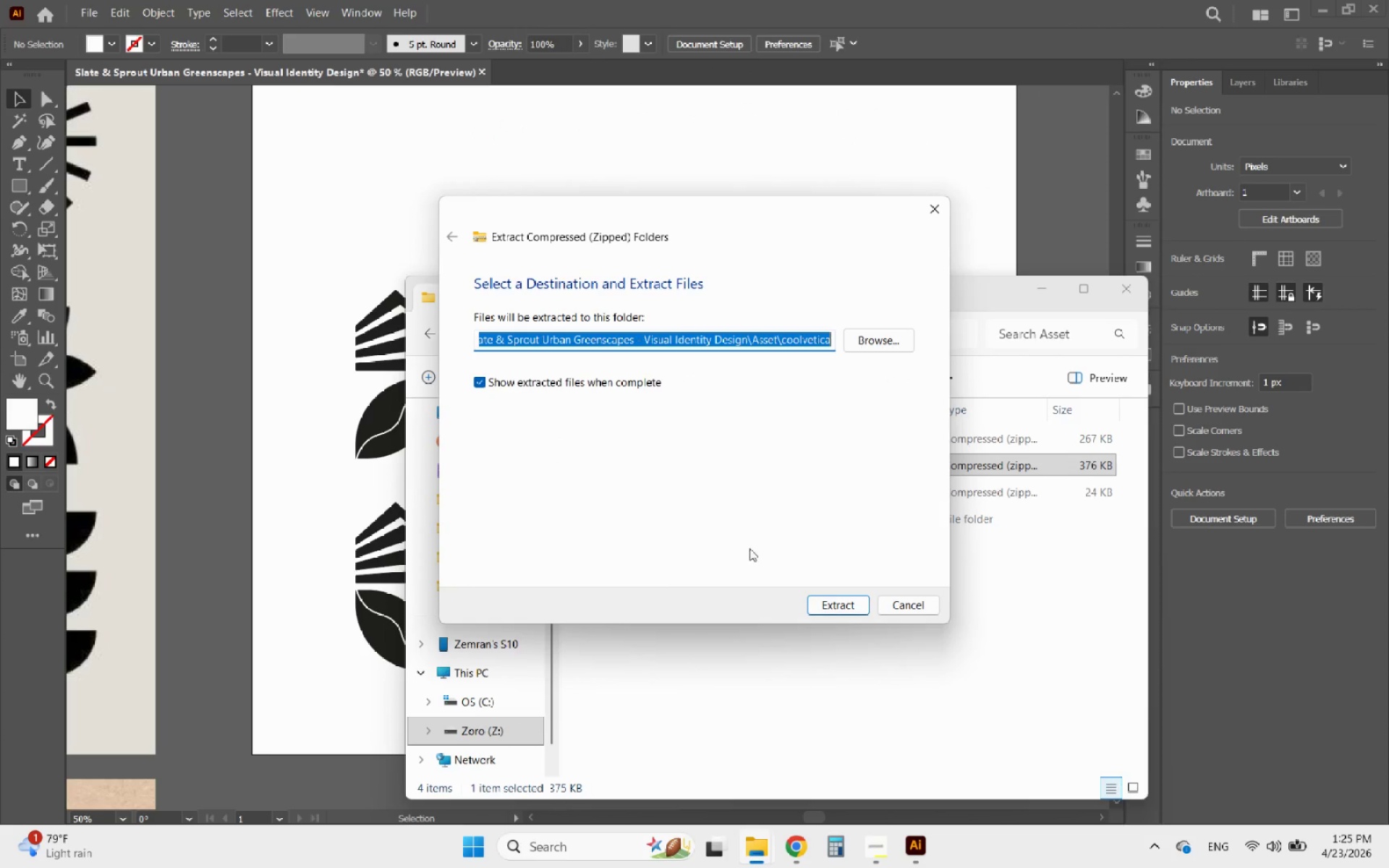 
left_click([826, 598])
 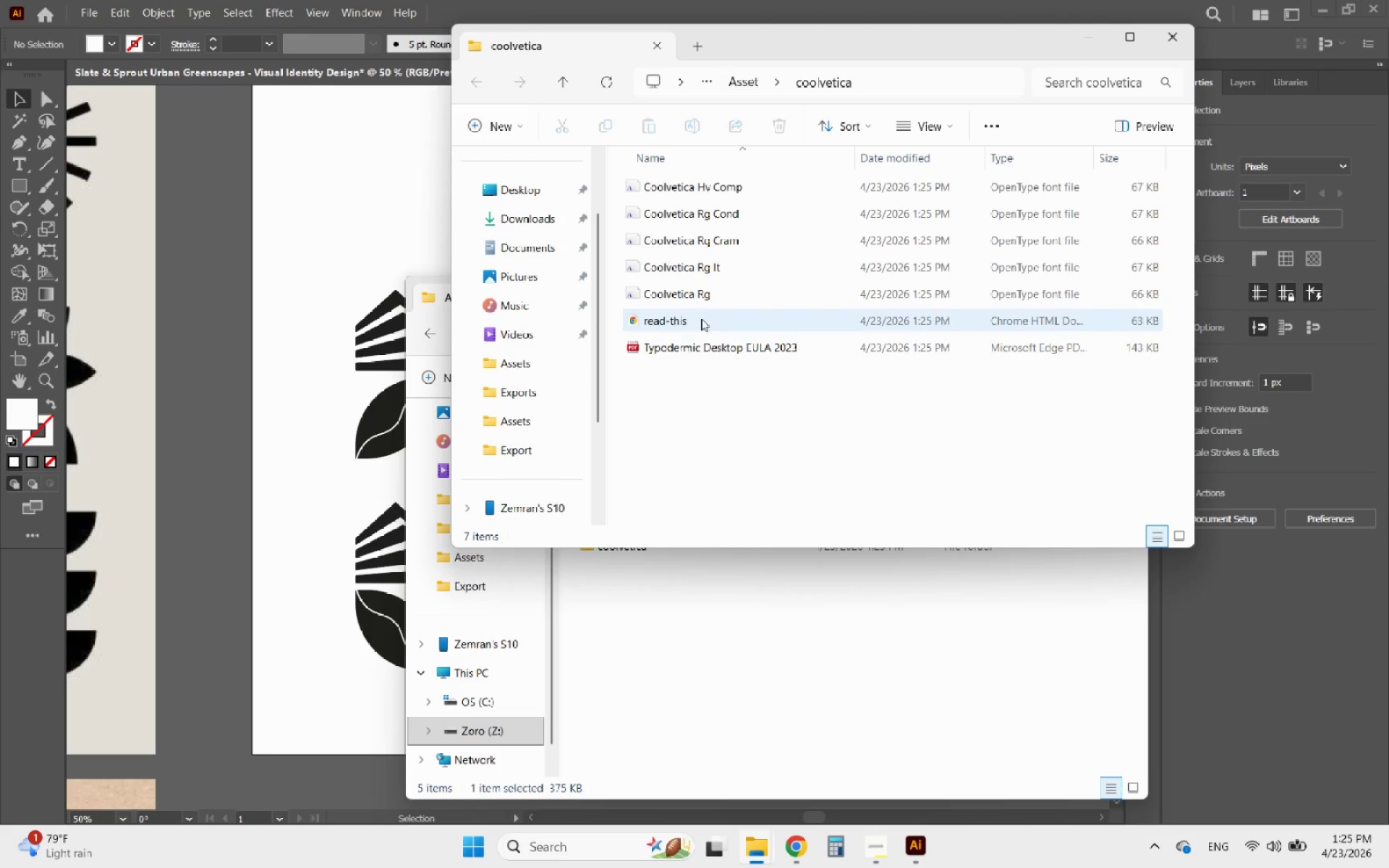 
left_click([687, 301])
 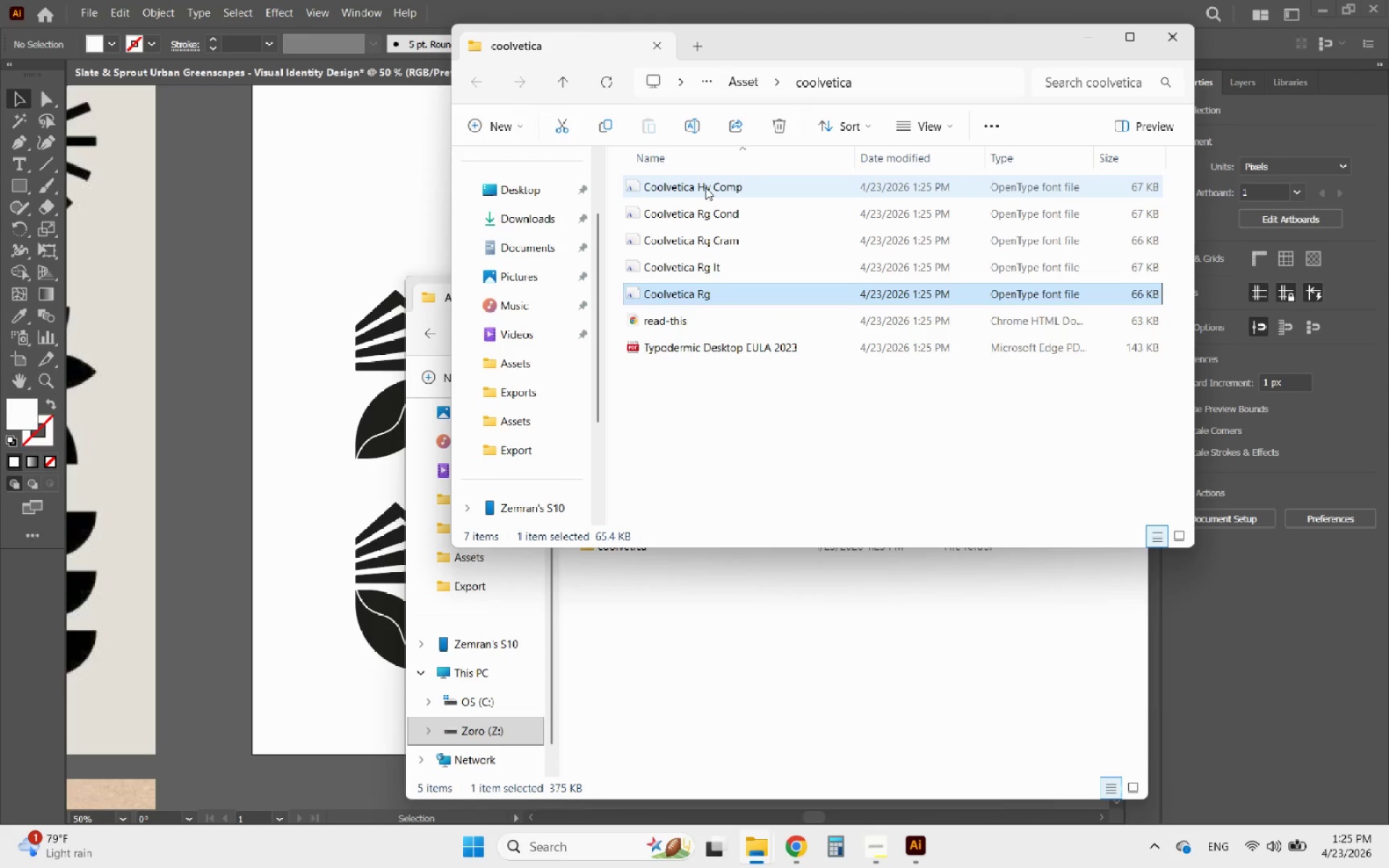 
hold_key(key=ShiftLeft, duration=0.36)
left_click([705, 187])
 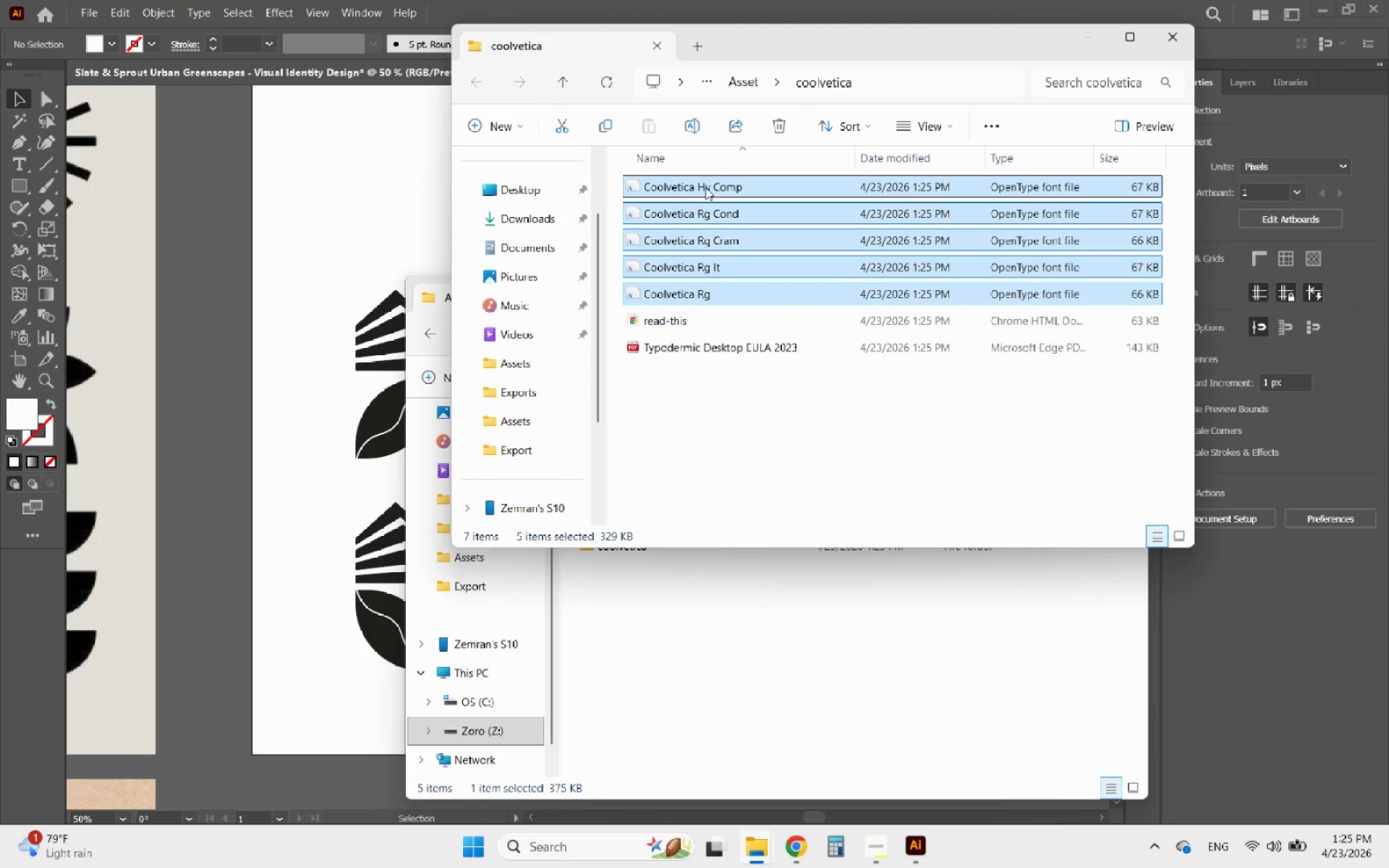 
right_click([705, 187])
 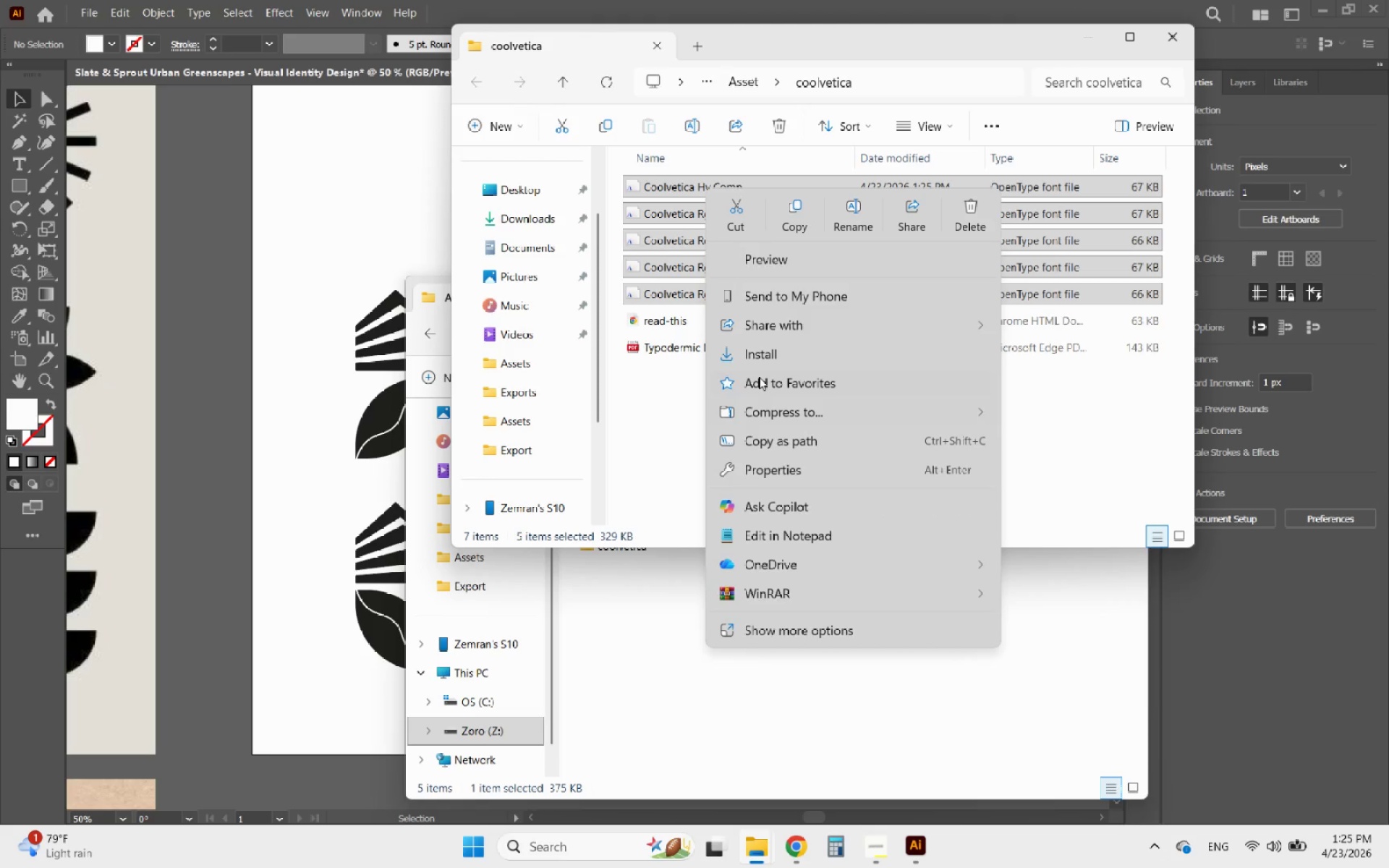 
left_click([767, 359])
 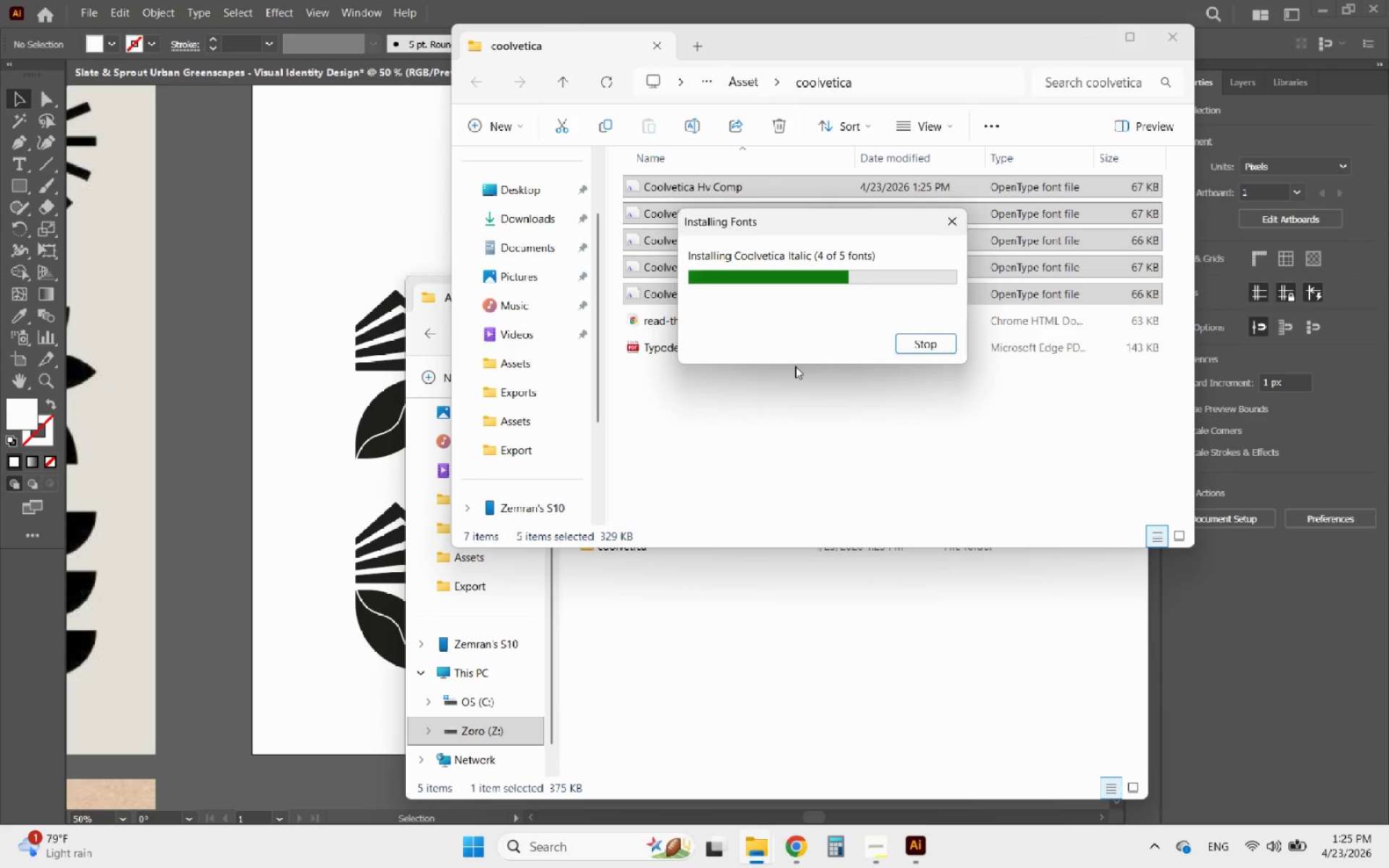 
wait(9.31)
 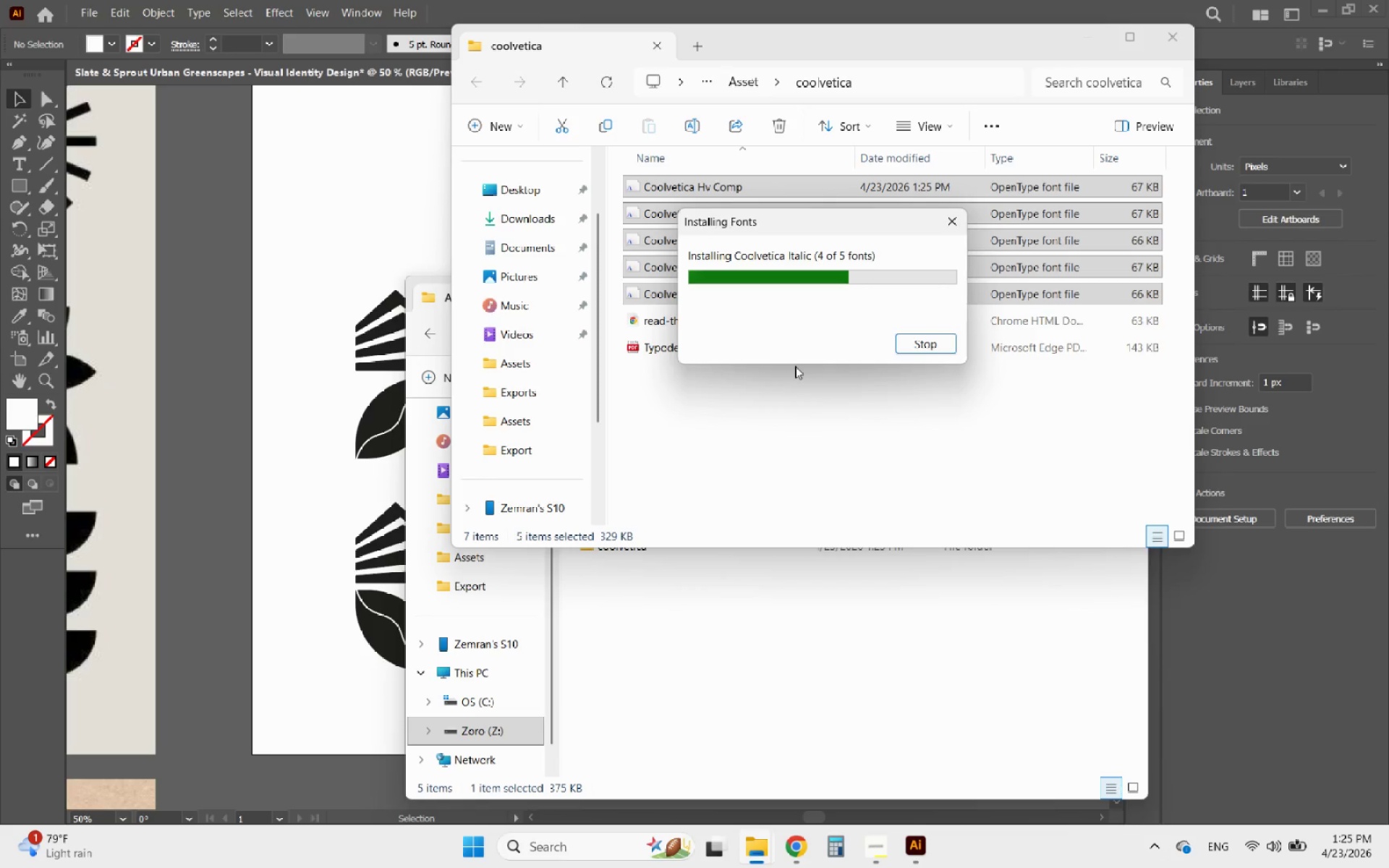 
left_click([1176, 36])
 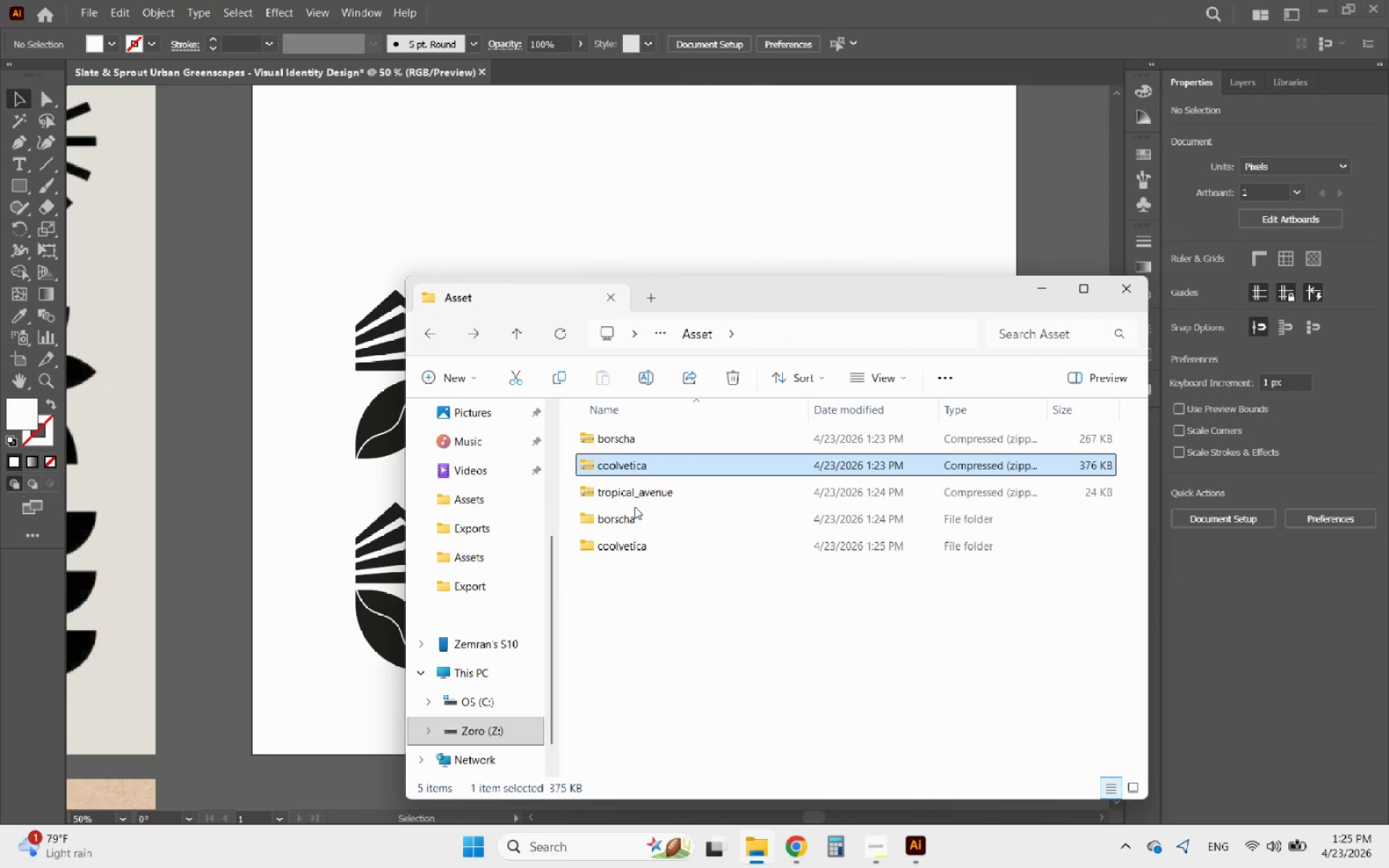 
double_click([643, 488])
 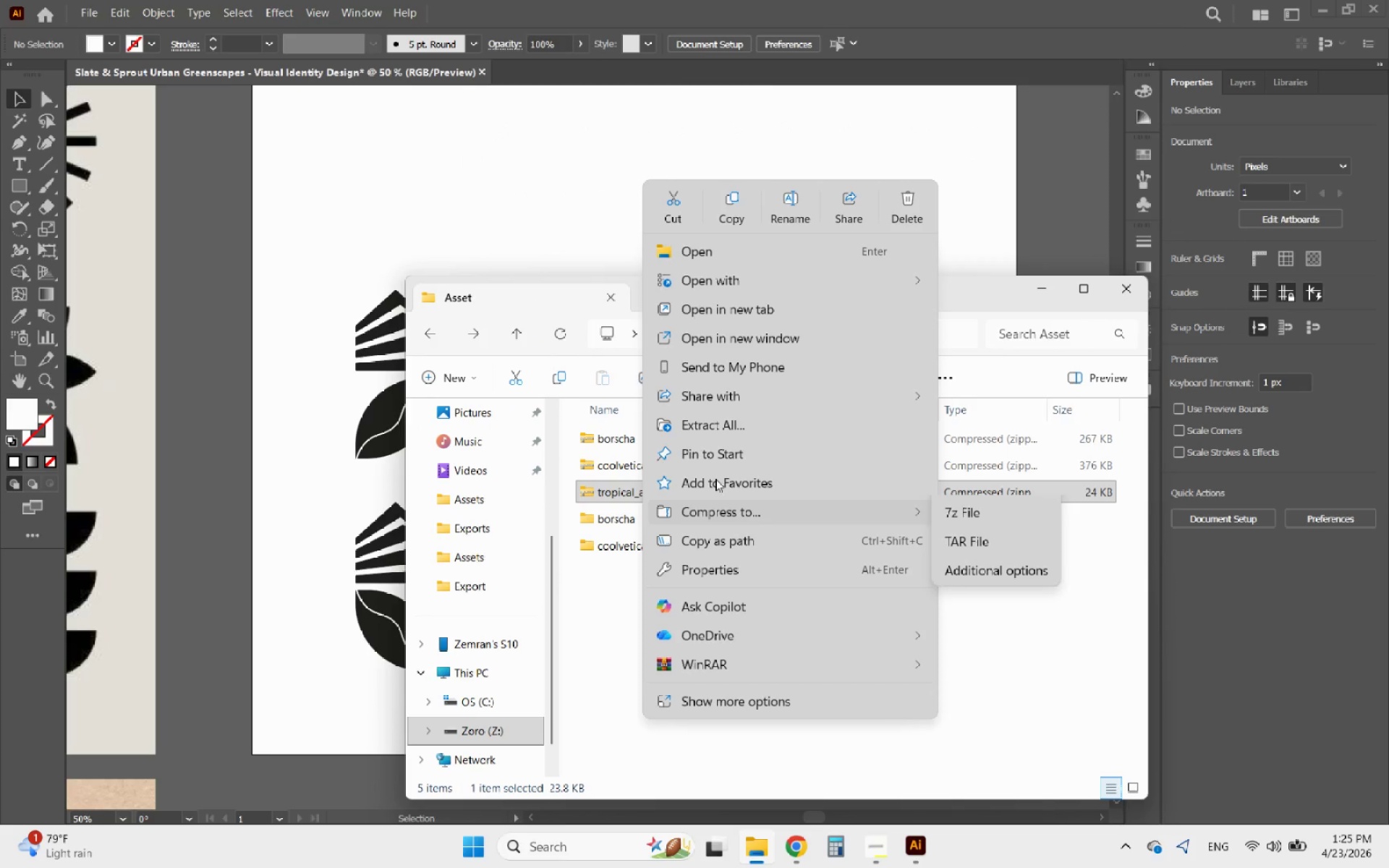 
left_click([708, 423])
 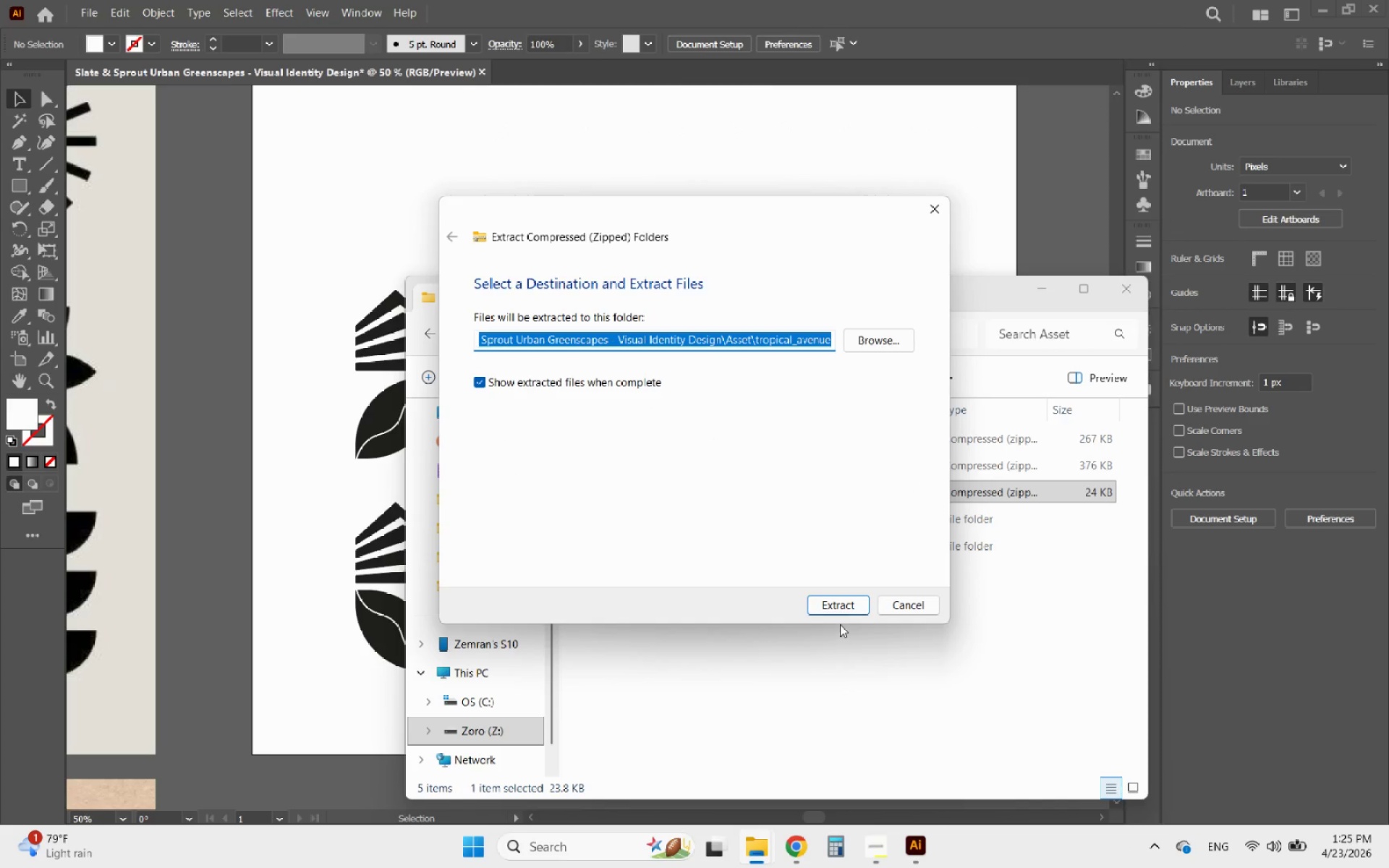 
left_click([838, 601])
 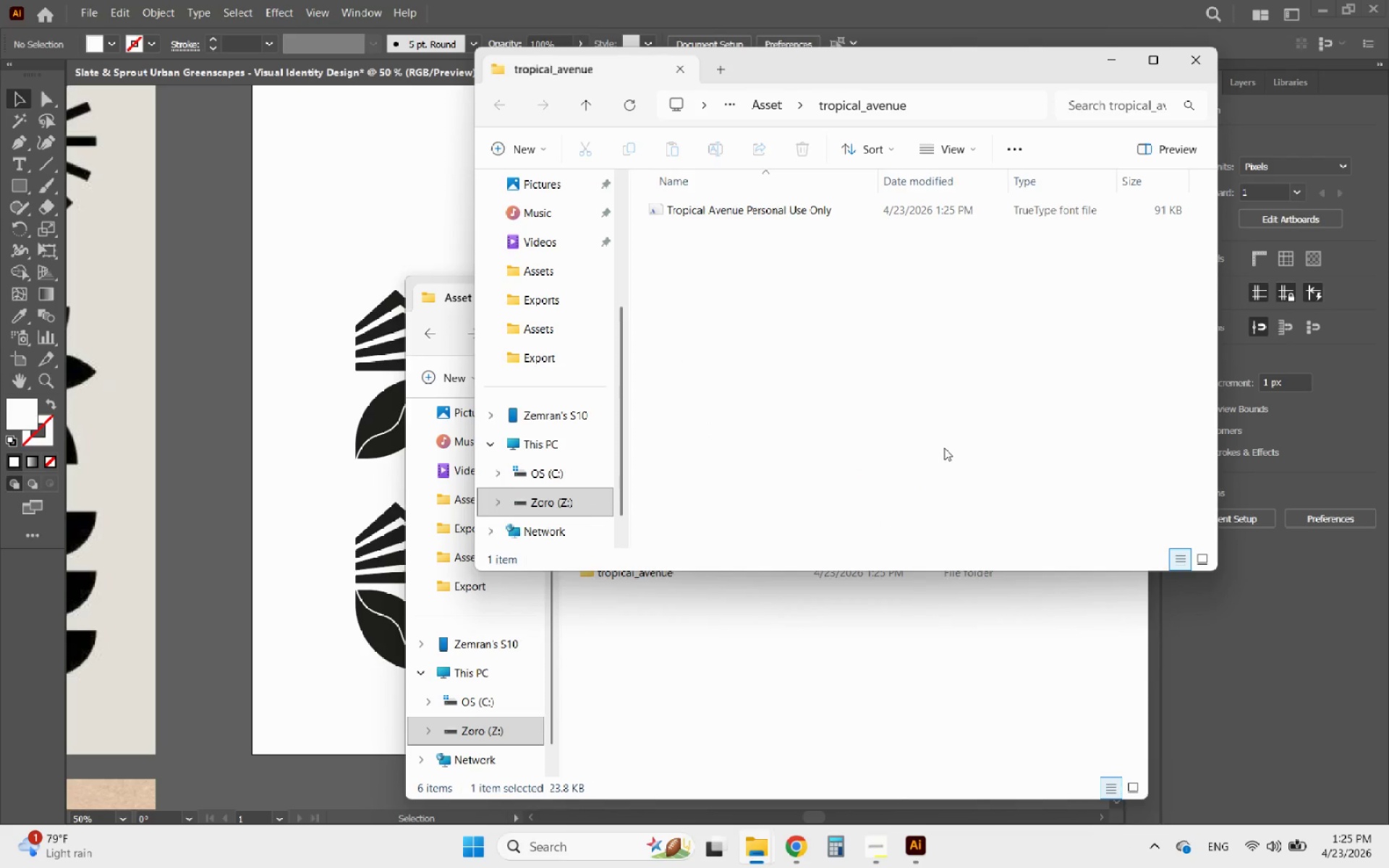 
mouse_move([1205, 126])
 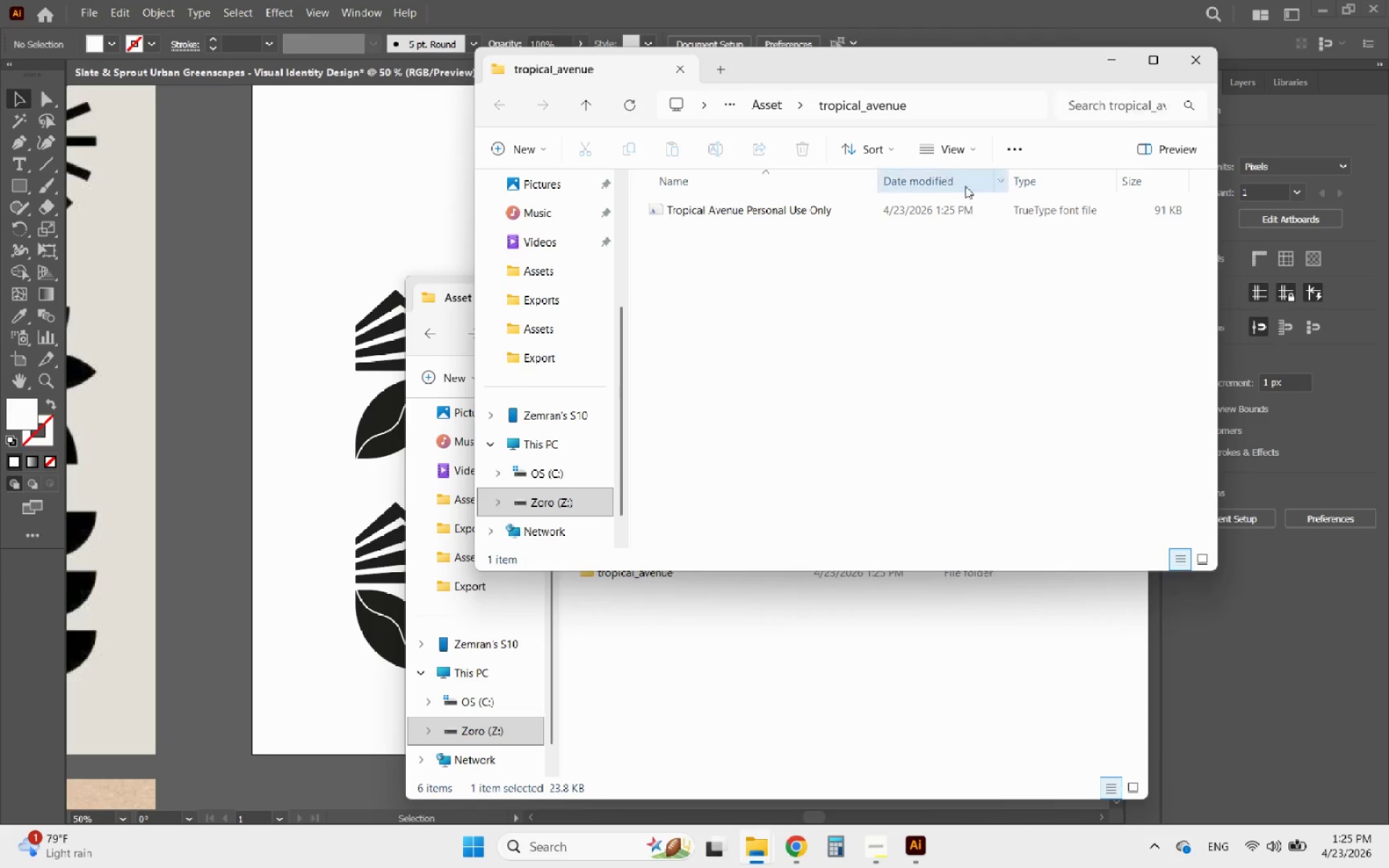 
left_click([922, 216])
 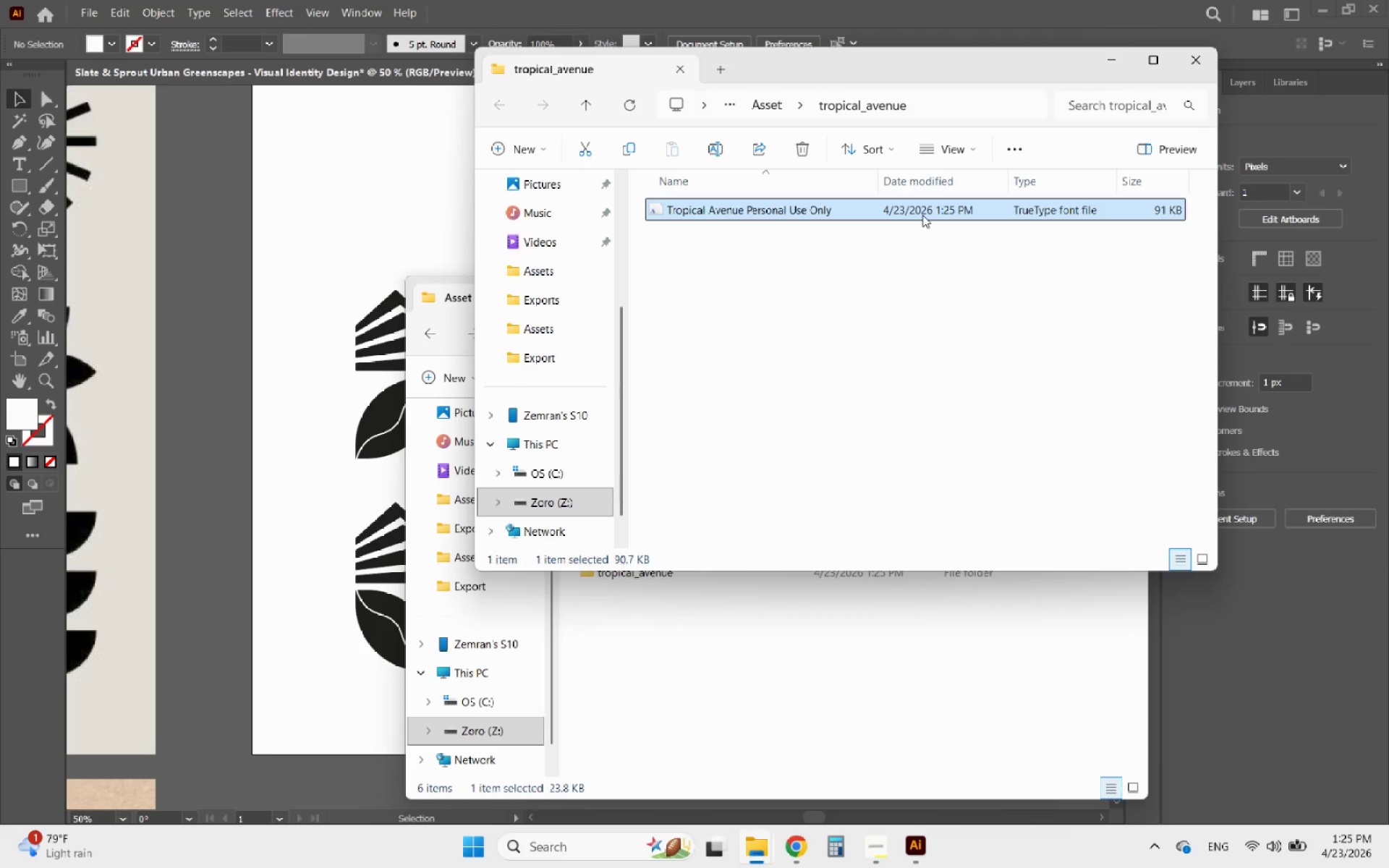 
right_click([922, 215])
 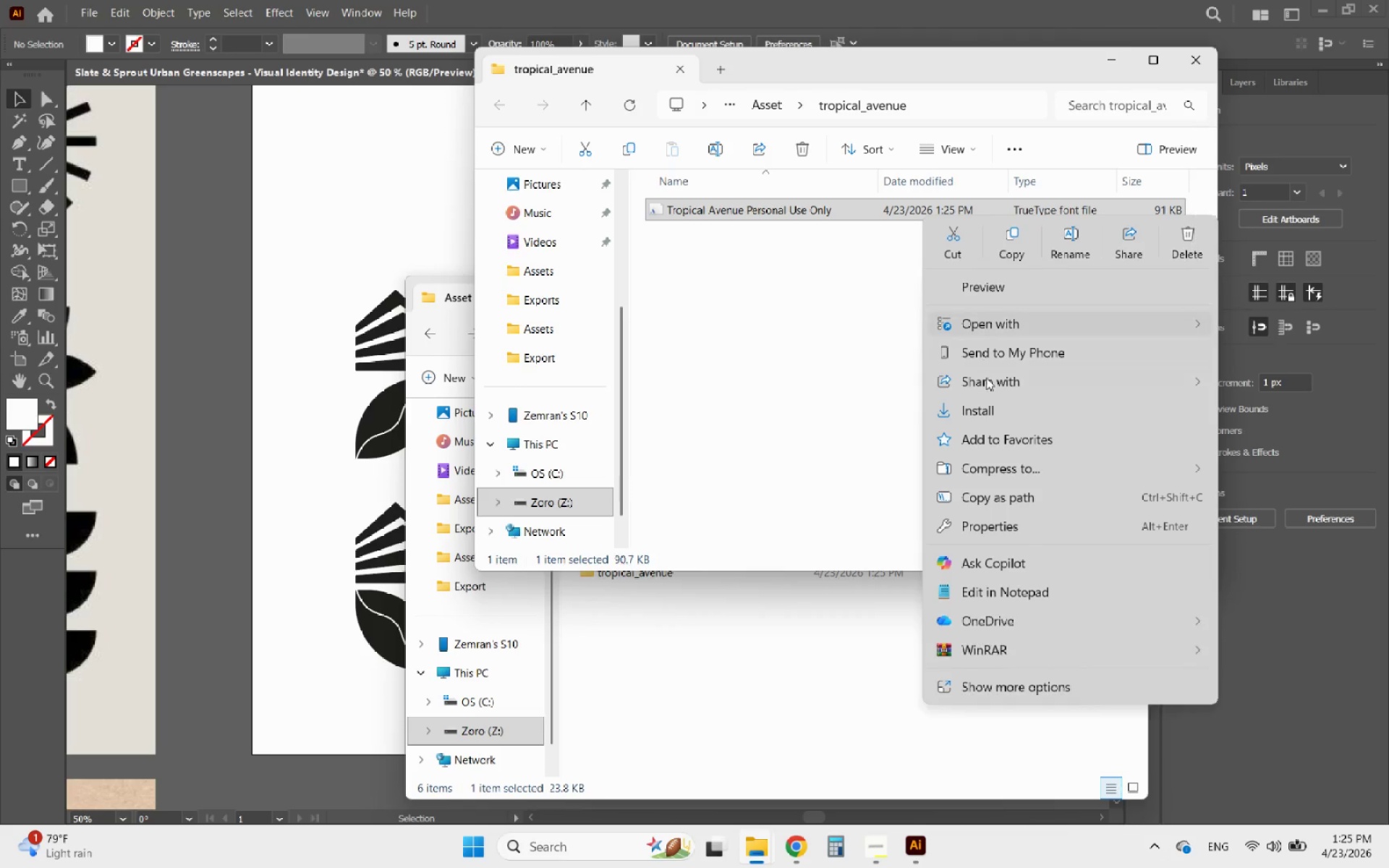 
left_click([998, 415])
 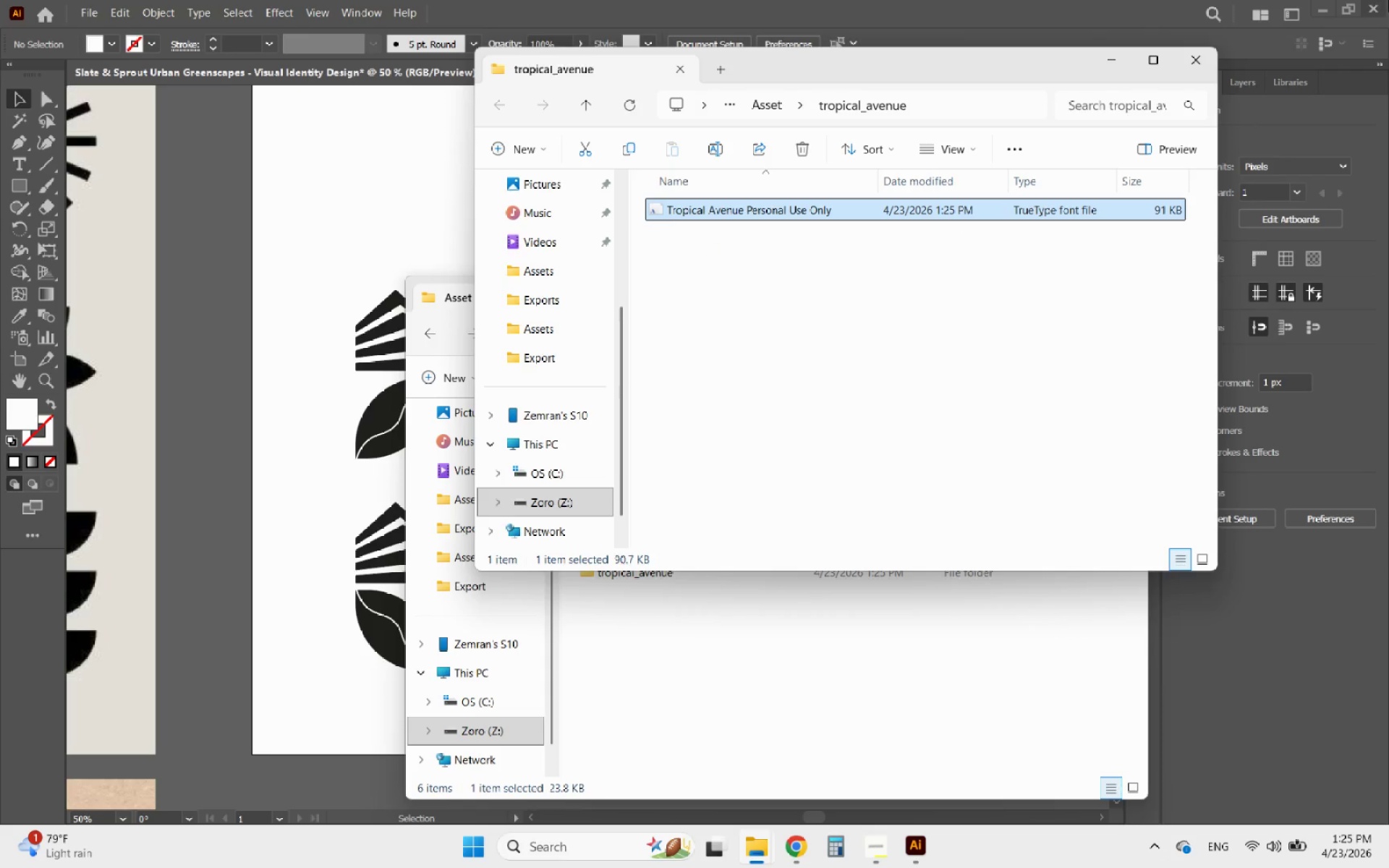 
left_click([1193, 64])
 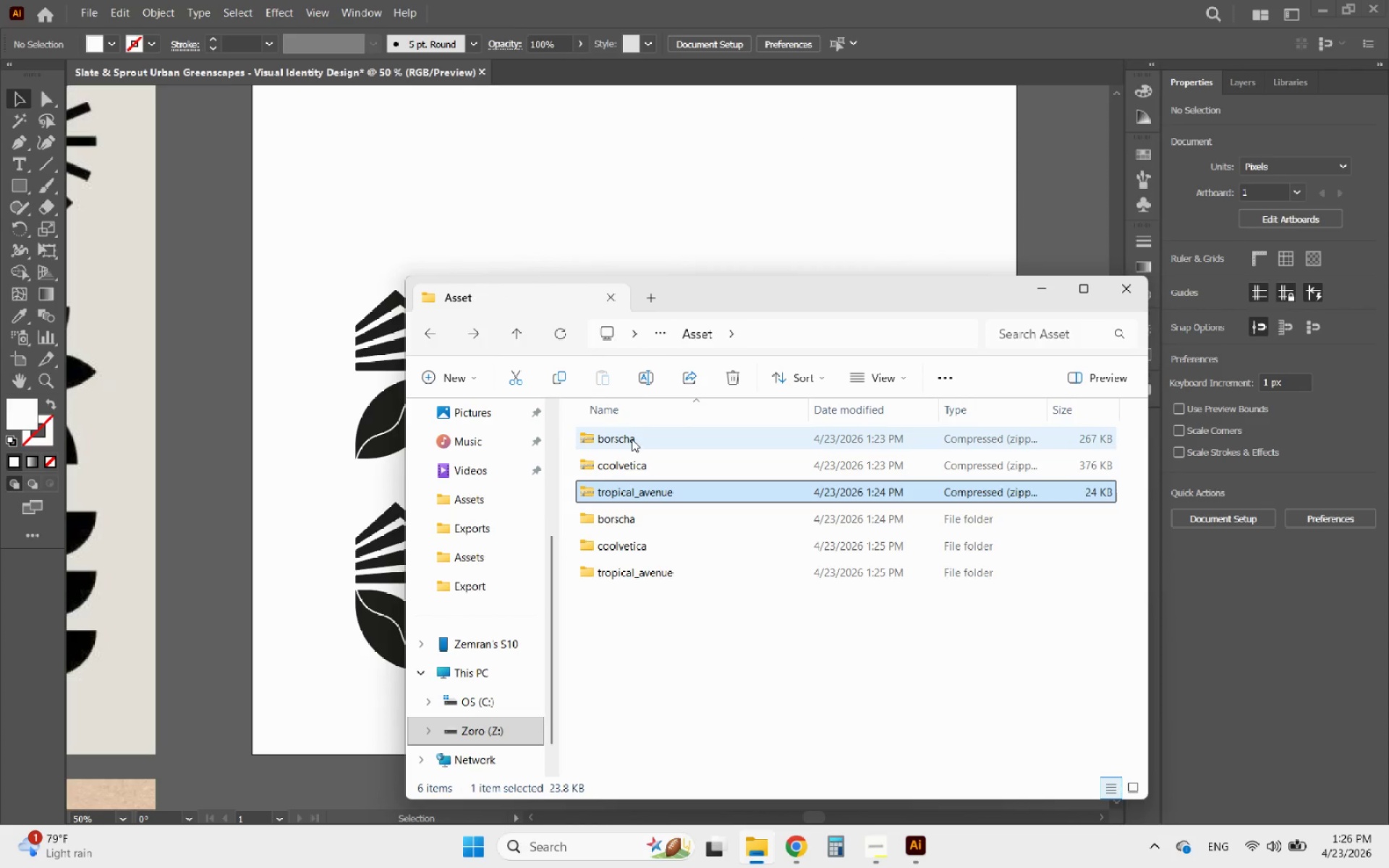 
hold_key(key=ShiftLeft, duration=0.33)
left_click([632, 438])
 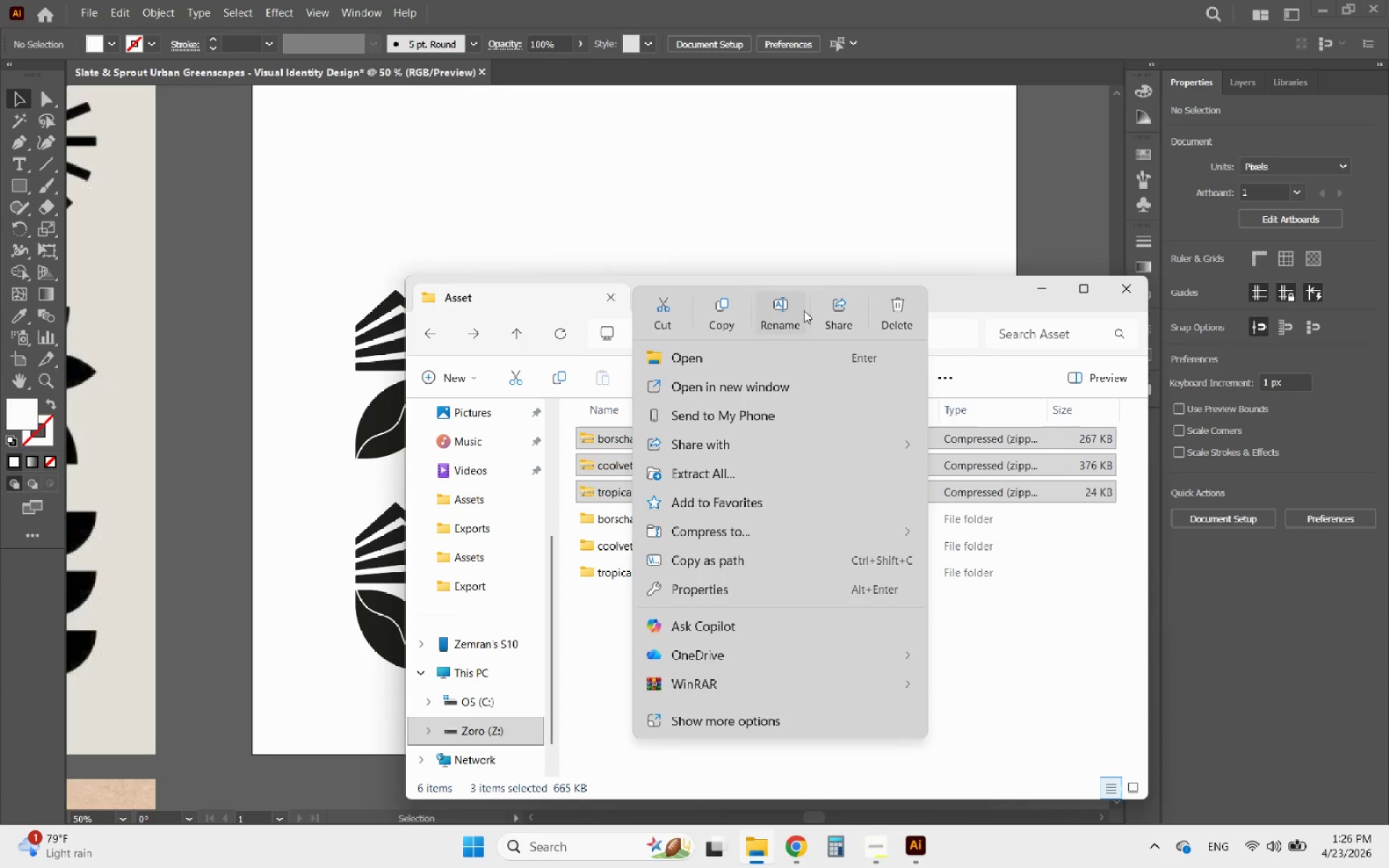 
hold_key(key=ShiftLeft, duration=0.73)
 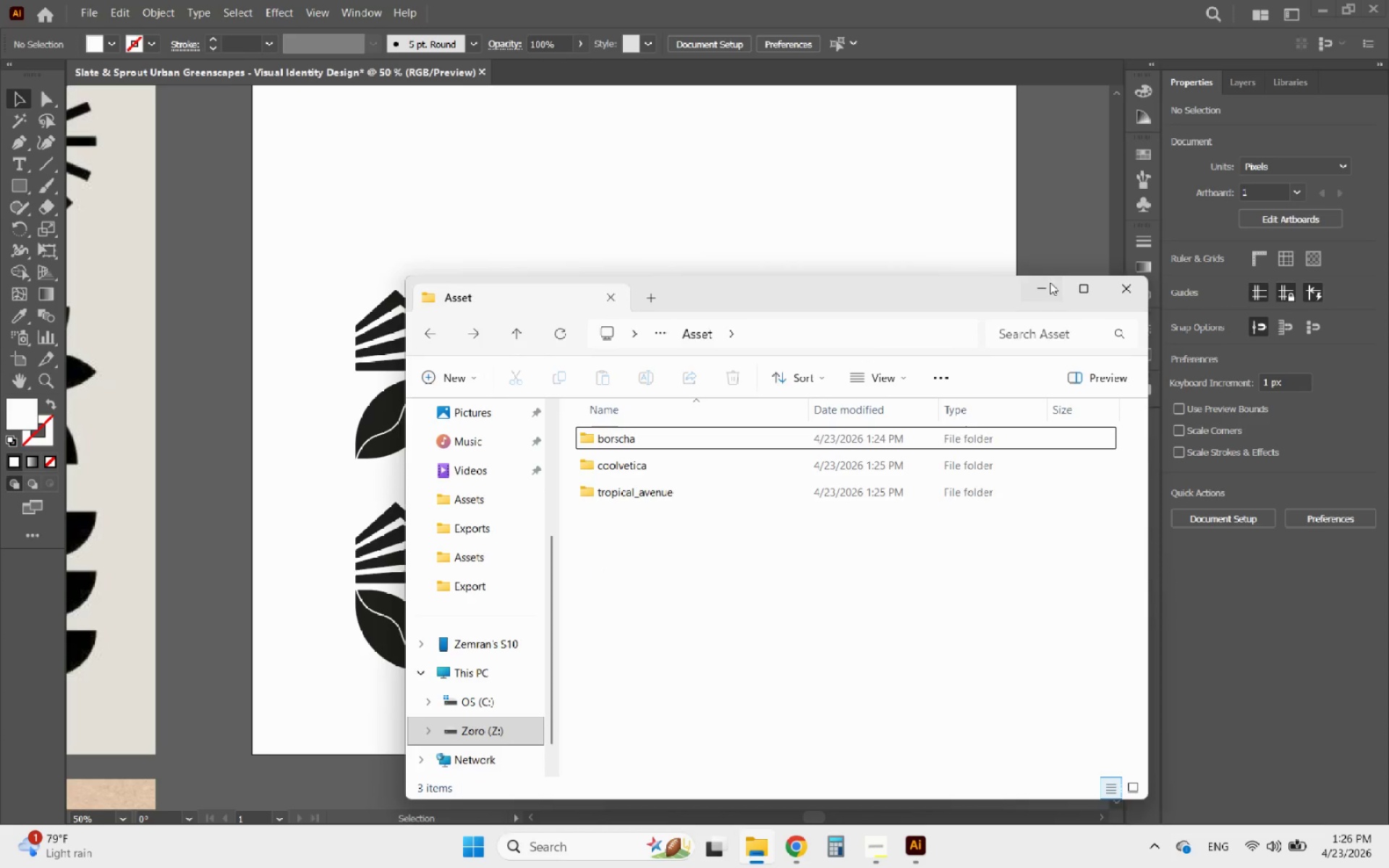 
hold_key(key=AltLeft, duration=1.0)
scroll: coordinate [867, 267], scroll_direction: down, amount: 6.0
 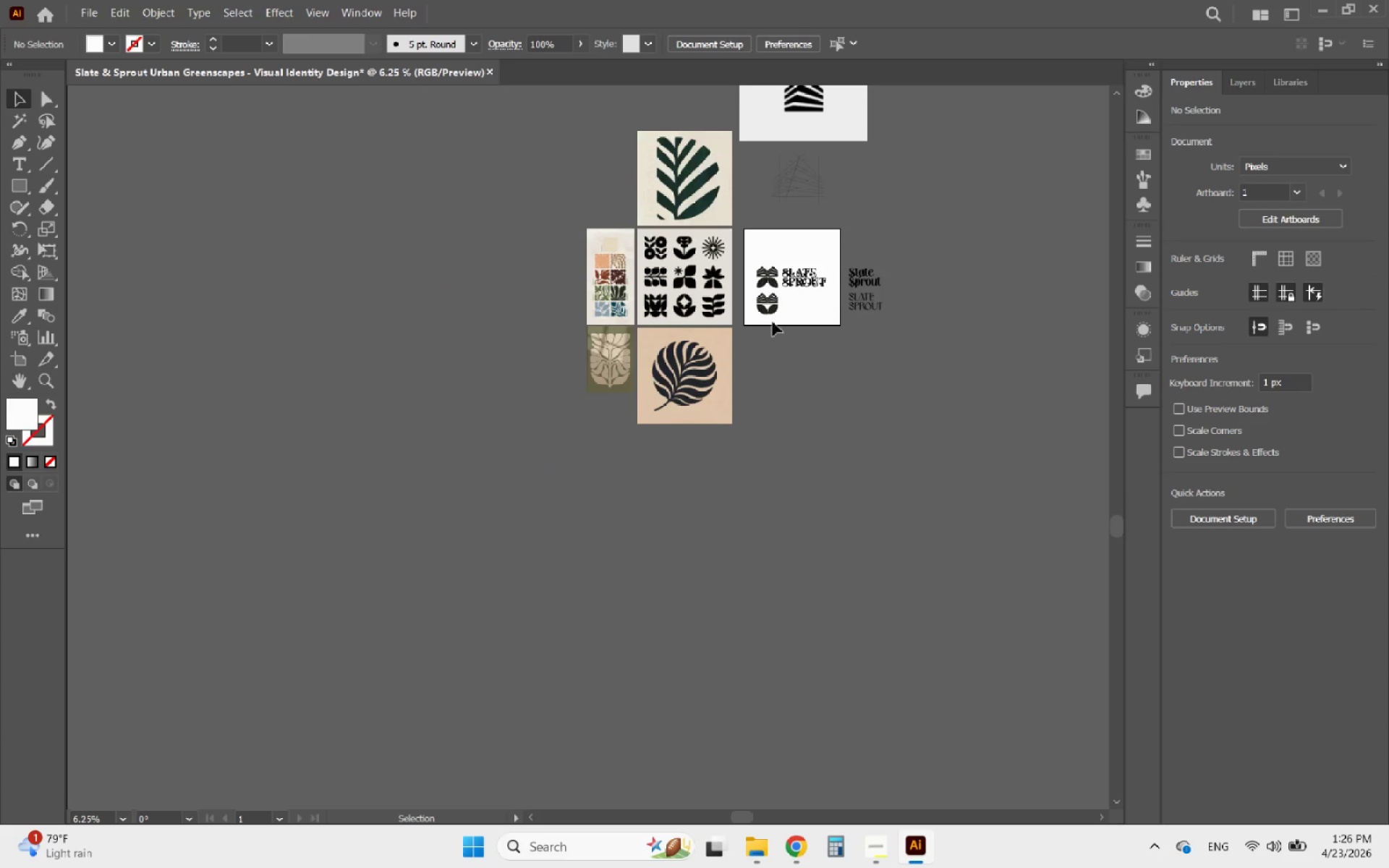 
hold_key(key=AltLeft, duration=0.95)
scroll: coordinate [915, 220], scroll_direction: up, amount: 2.0
 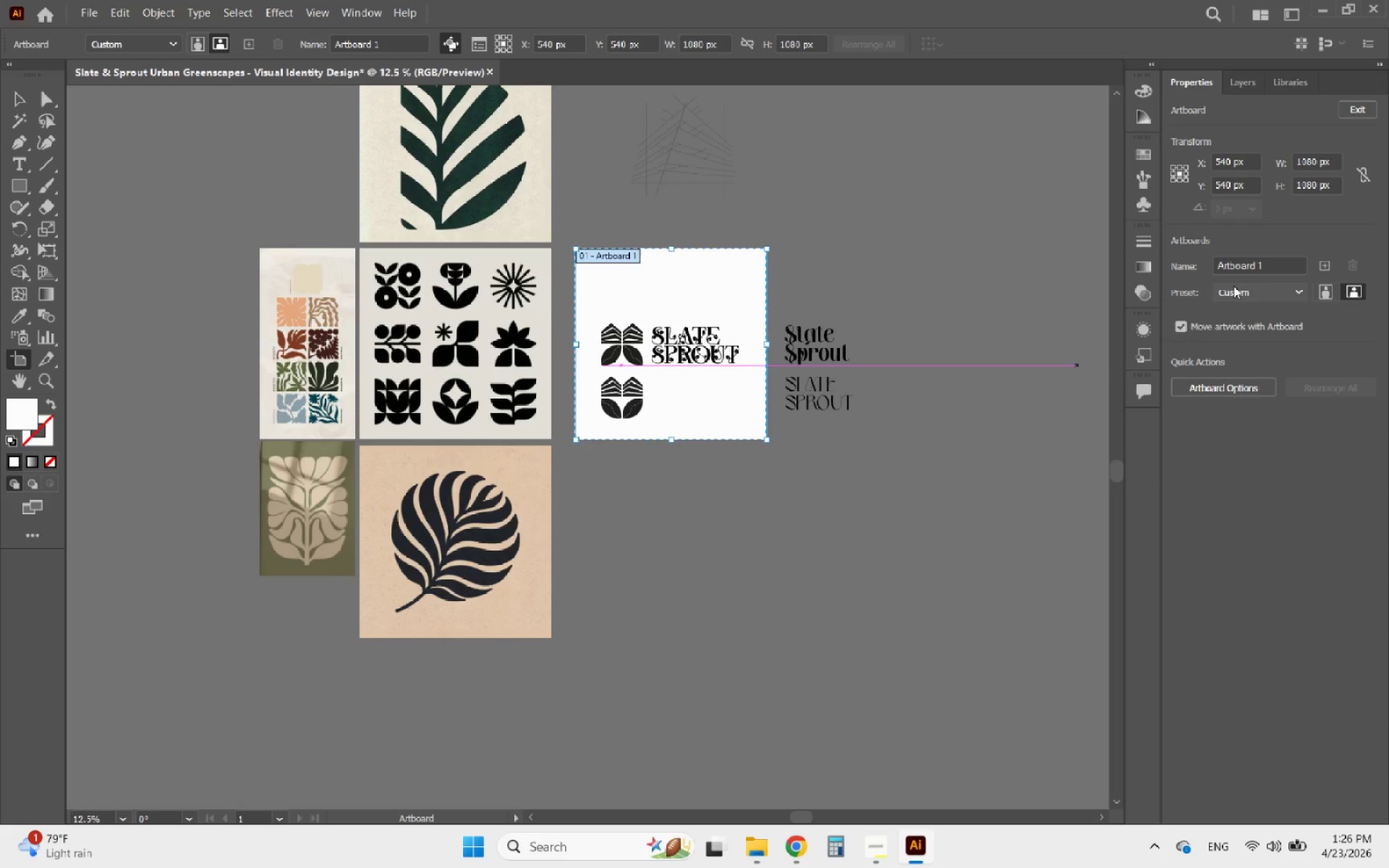 
left_click([1335, 270])
 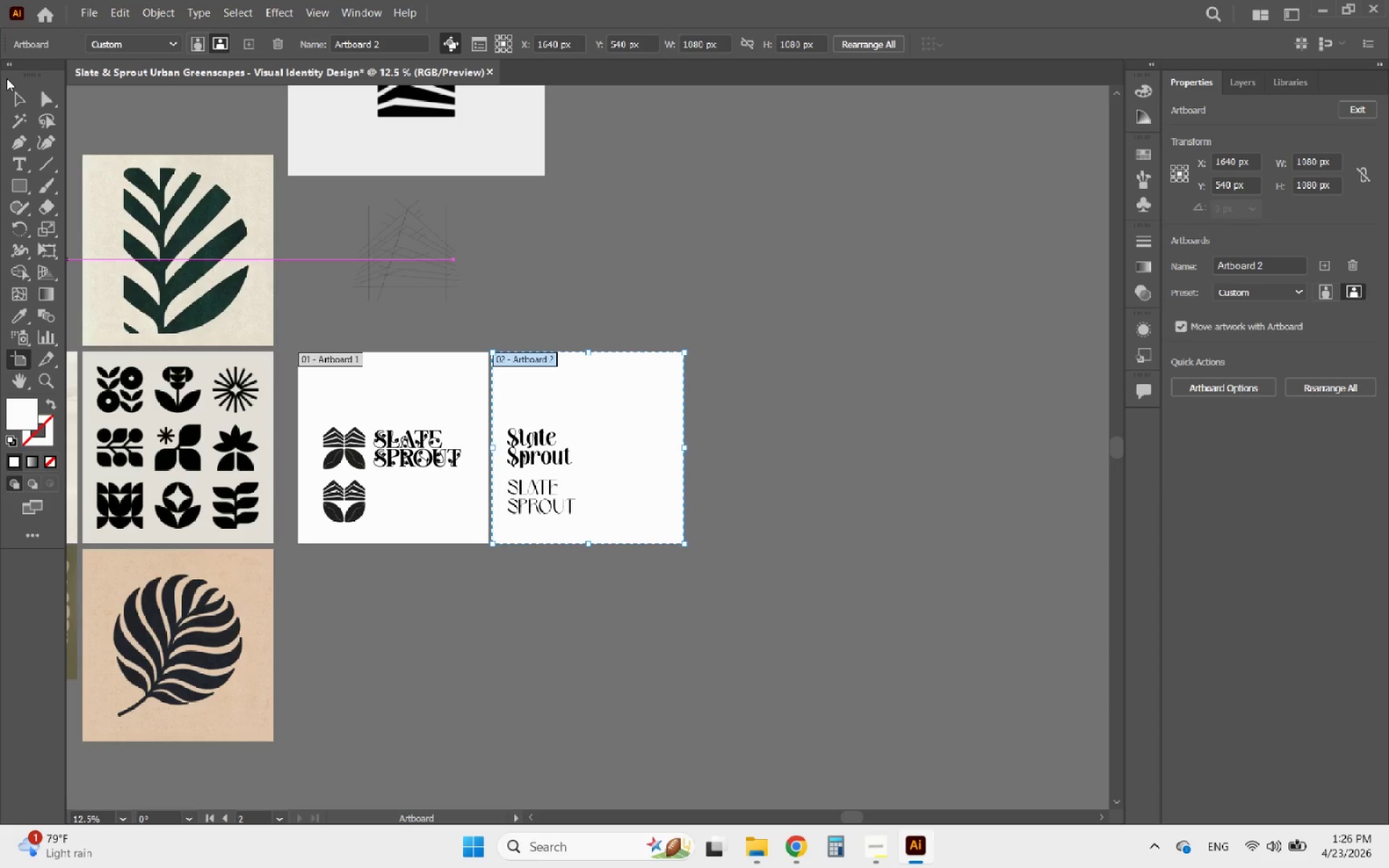 
left_click([27, 96])
 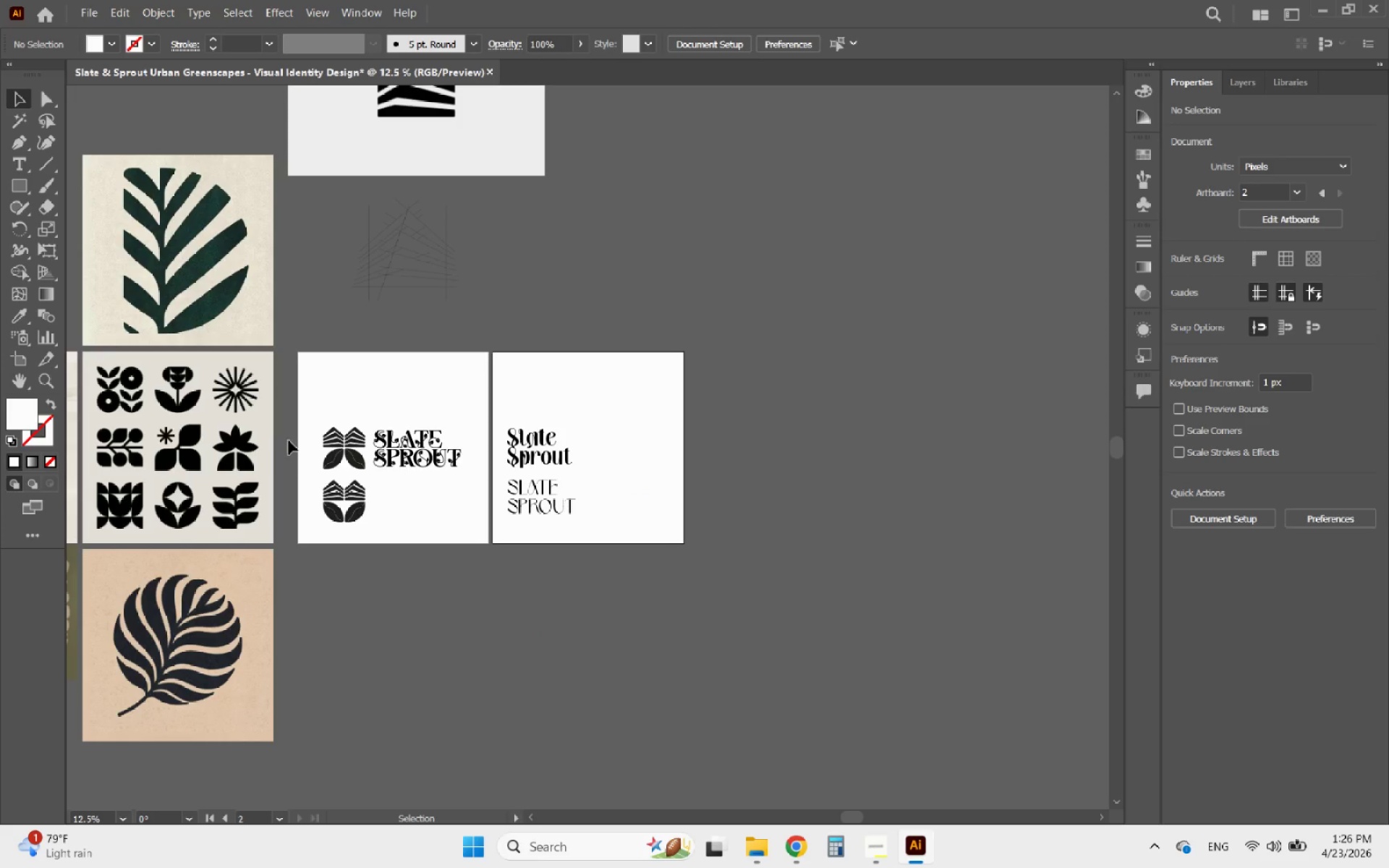 
hold_key(key=AltLeft, duration=0.77)
scroll: coordinate [388, 516], scroll_direction: up, amount: 3.0
 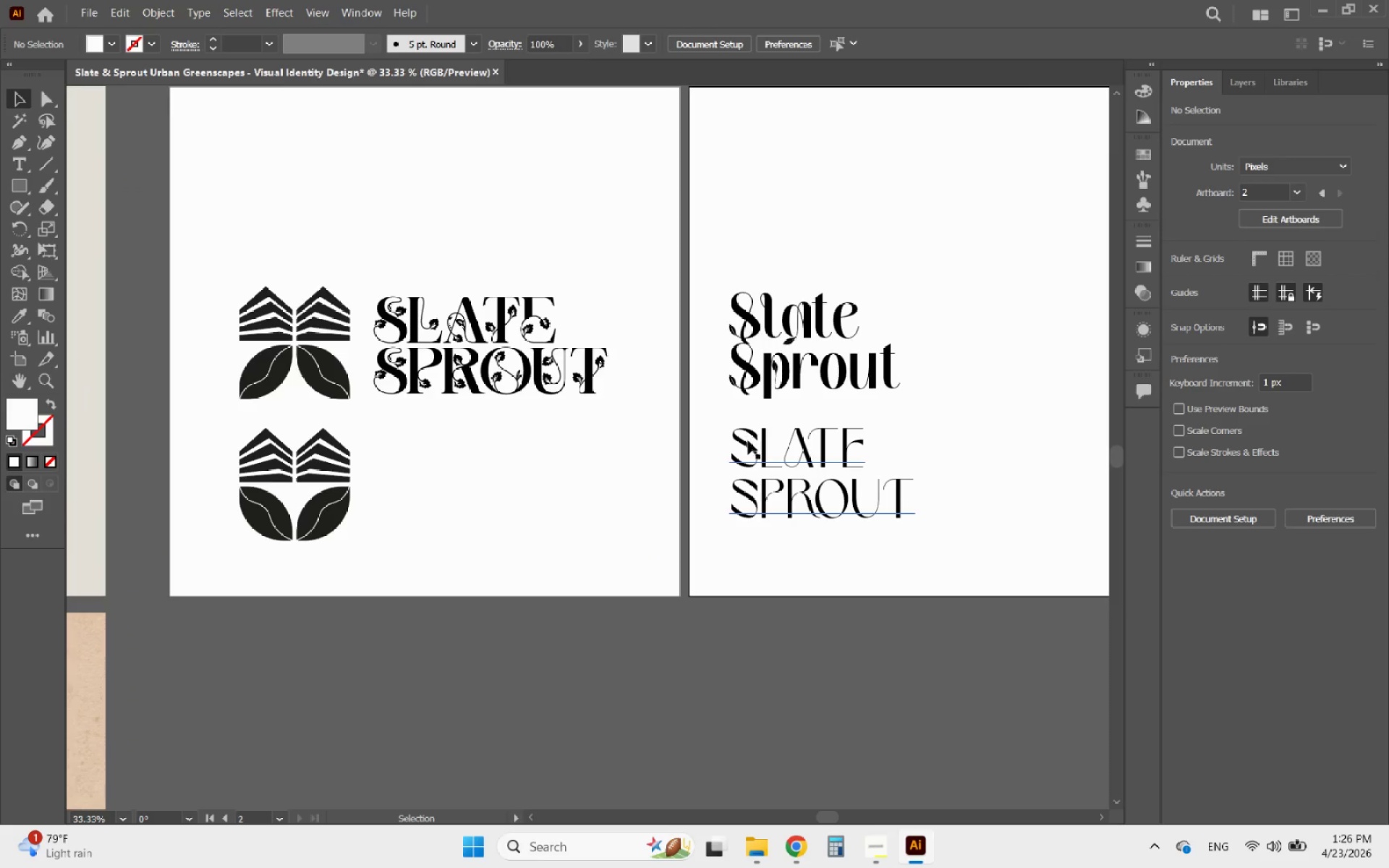 
hold_key(key=AltLeft, duration=0.97)
scroll: coordinate [711, 495], scroll_direction: down, amount: 3.0
 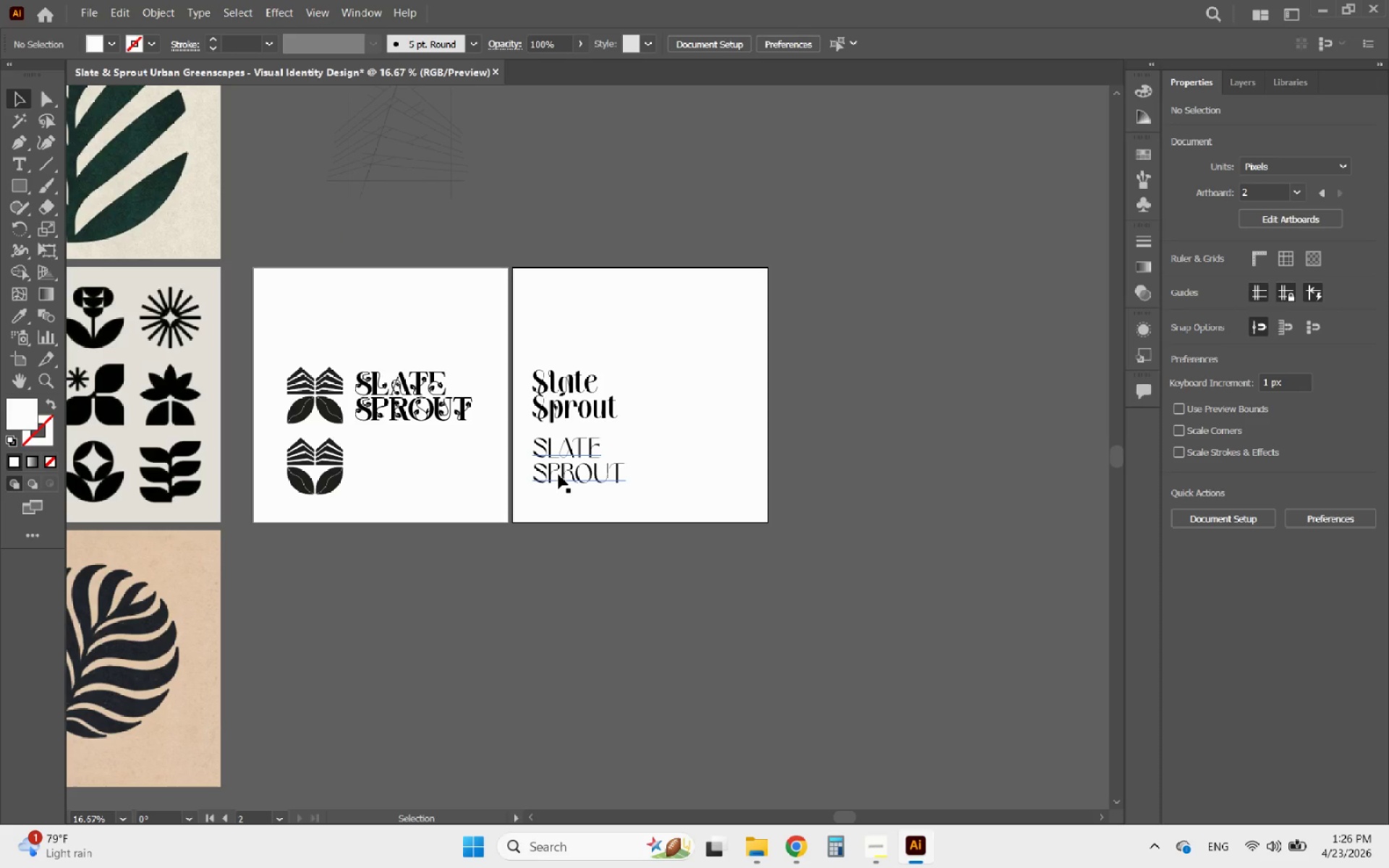 
left_click_drag(start_coordinate=[558, 474], to_coordinate=[673, 409])
 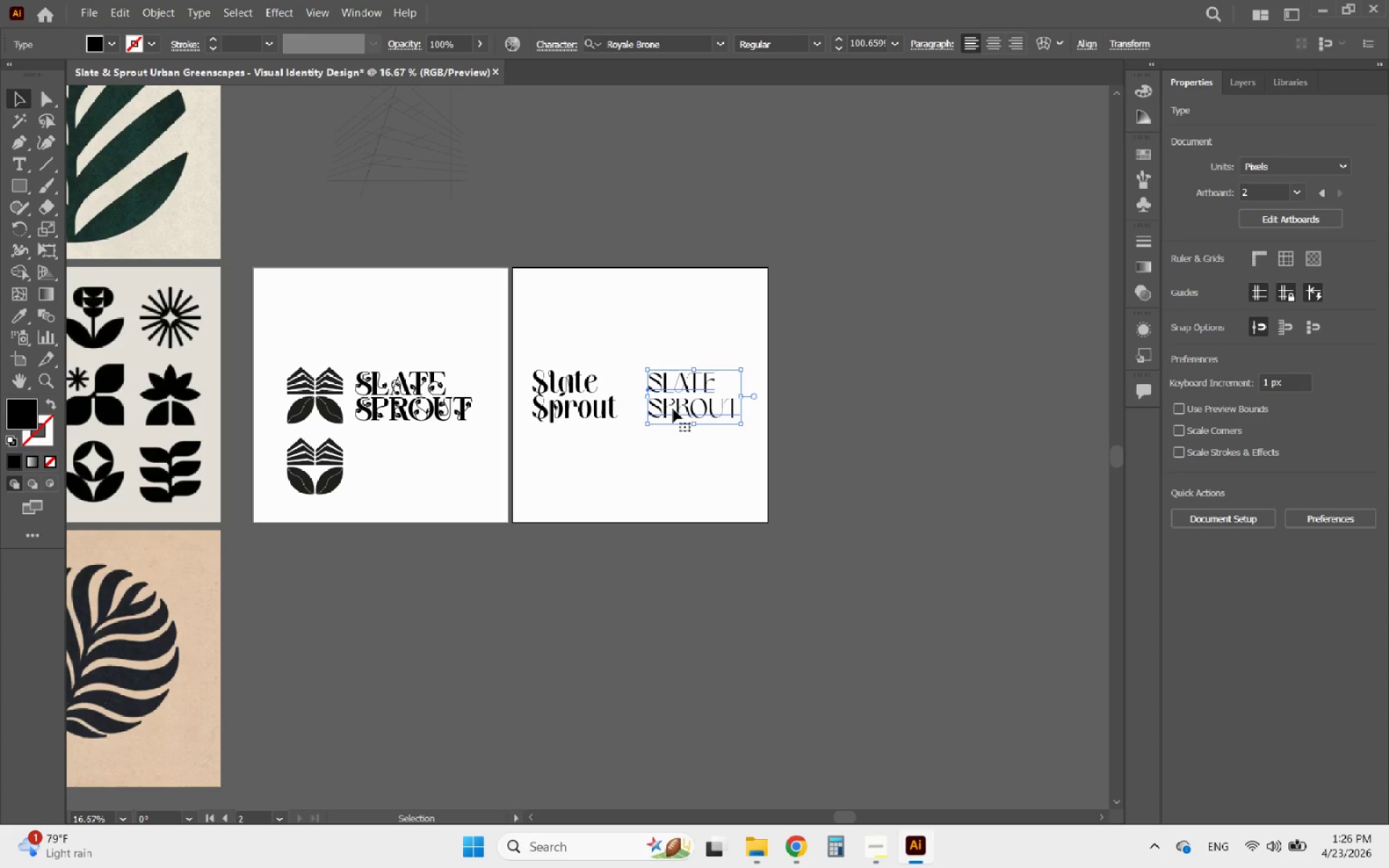 
hold_key(key=AltLeft, duration=2.23)
left_click_drag(start_coordinate=[673, 409], to_coordinate=[555, 469])
 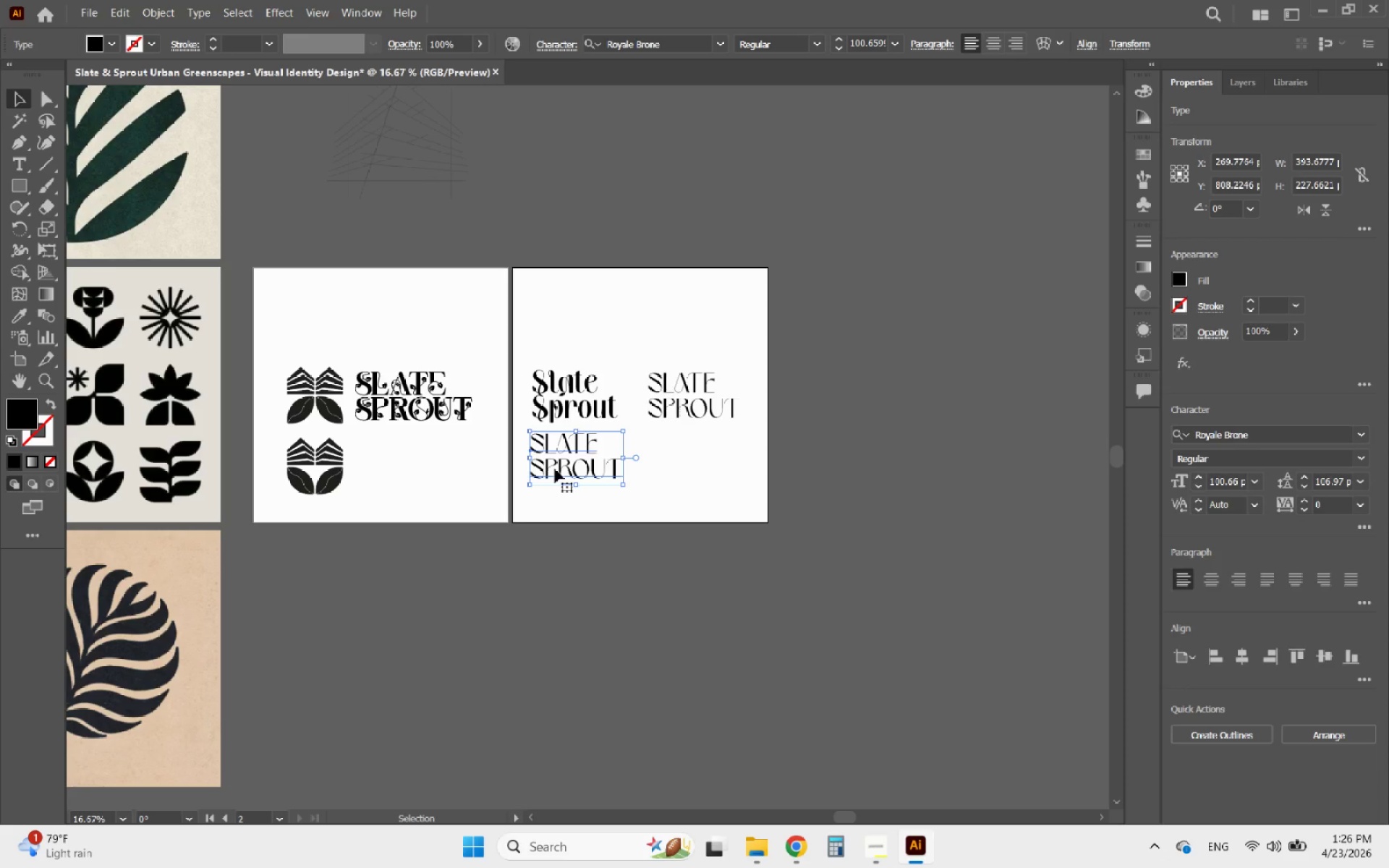 
hold_key(key=AltLeft, duration=0.48)
scroll: coordinate [551, 469], scroll_direction: up, amount: 2.0
 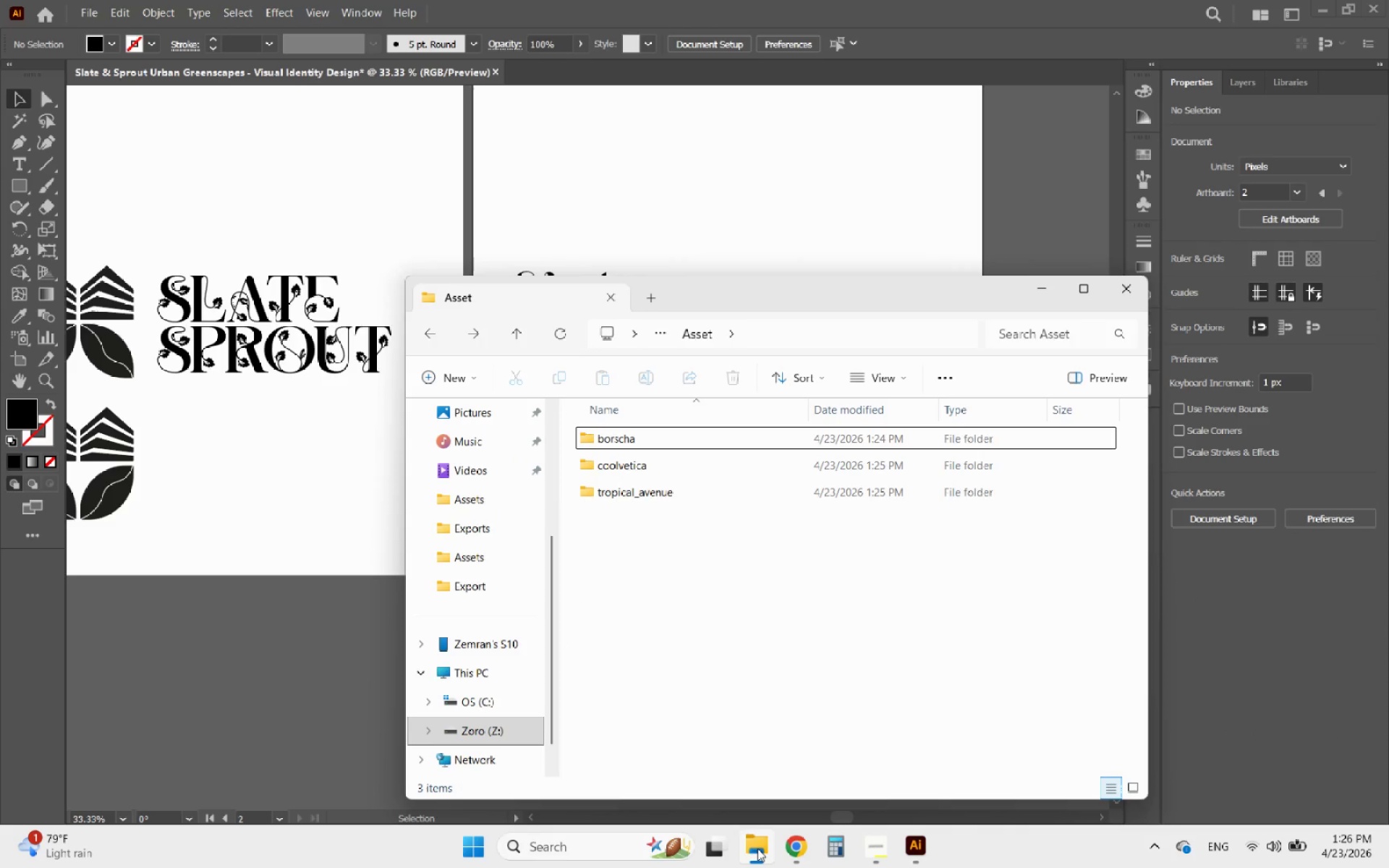 
left_click([755, 849])
 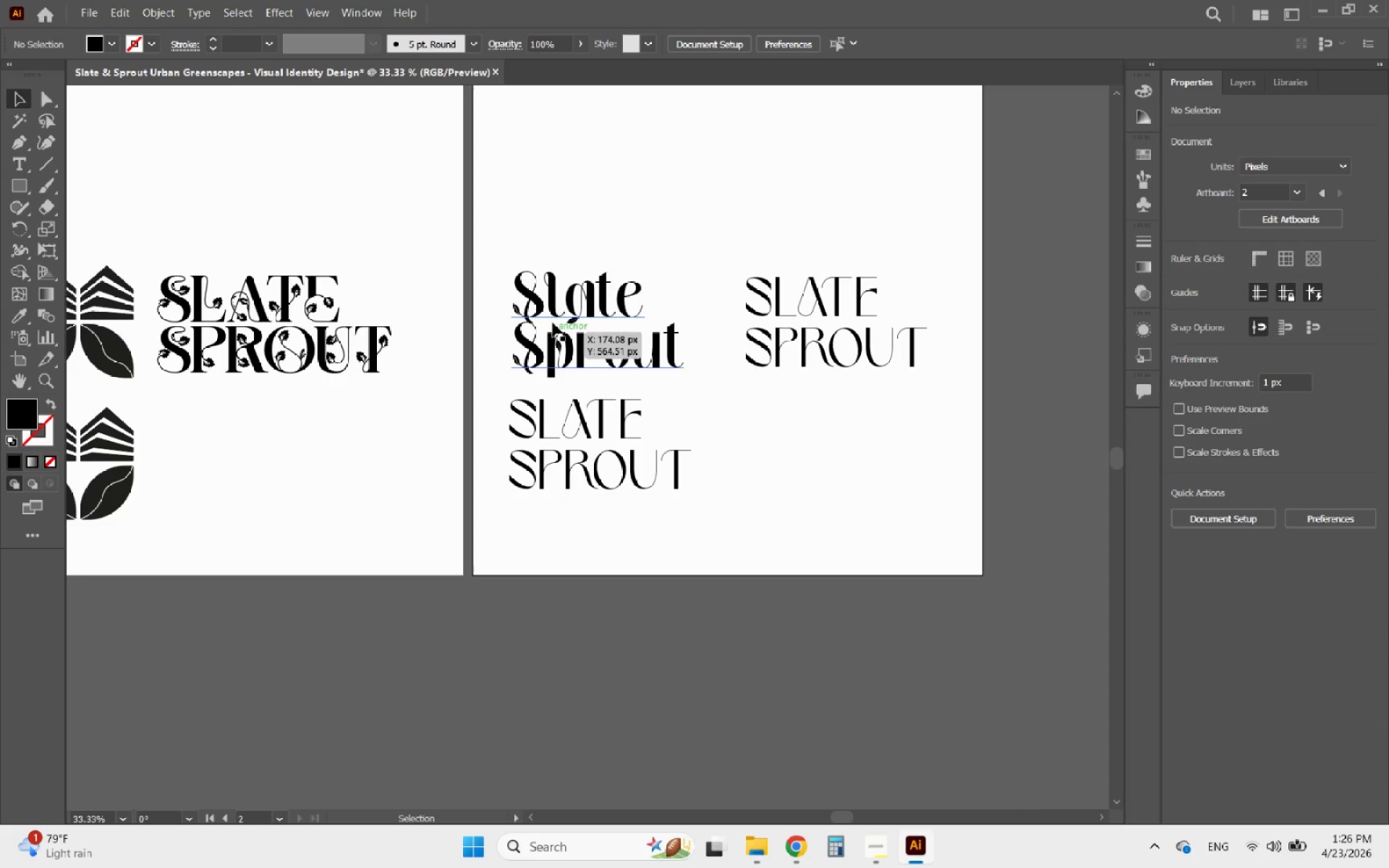 
left_click([553, 320])
 